 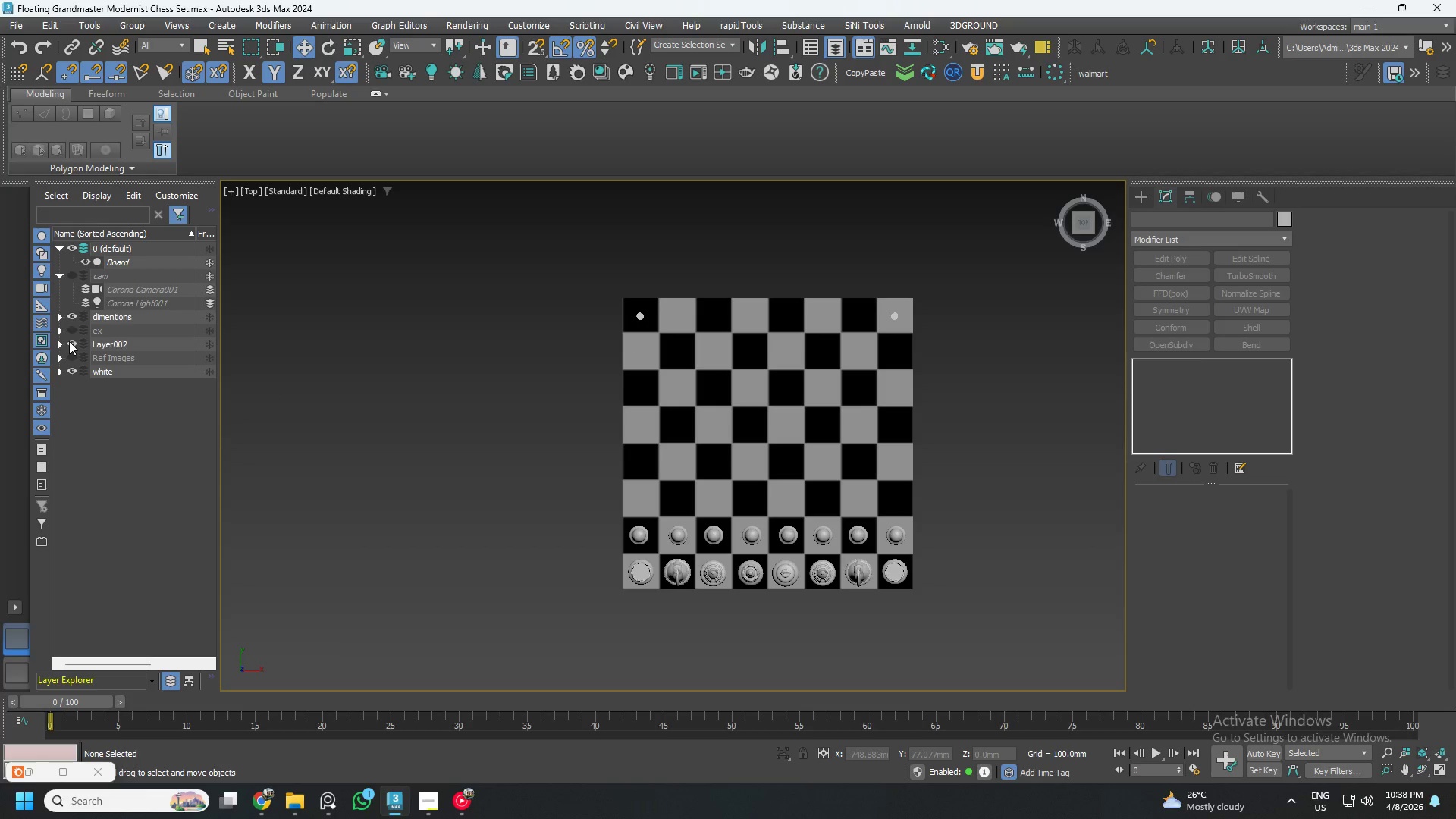 
key(Control+Z)
 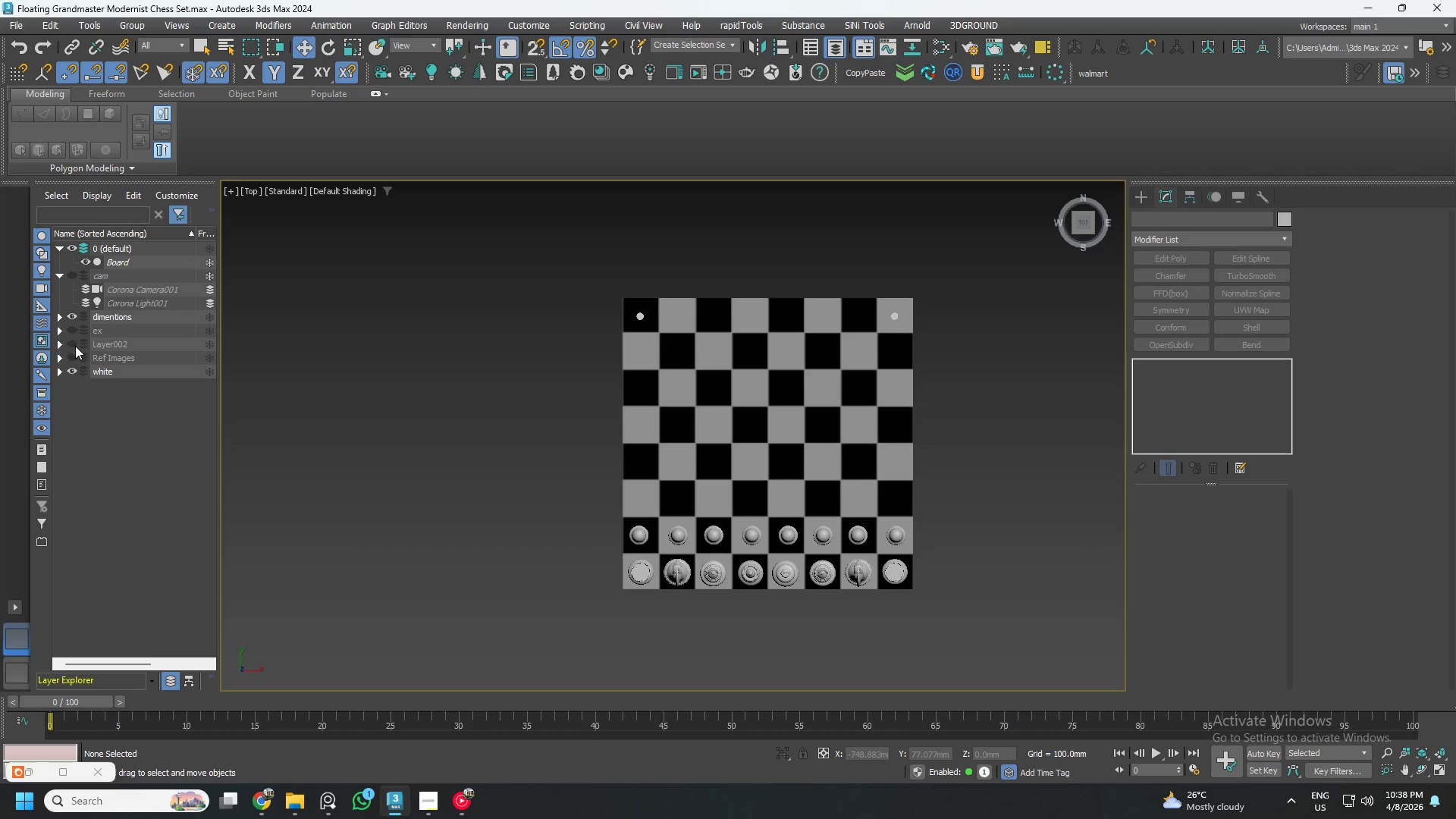 
key(Control+Z)
 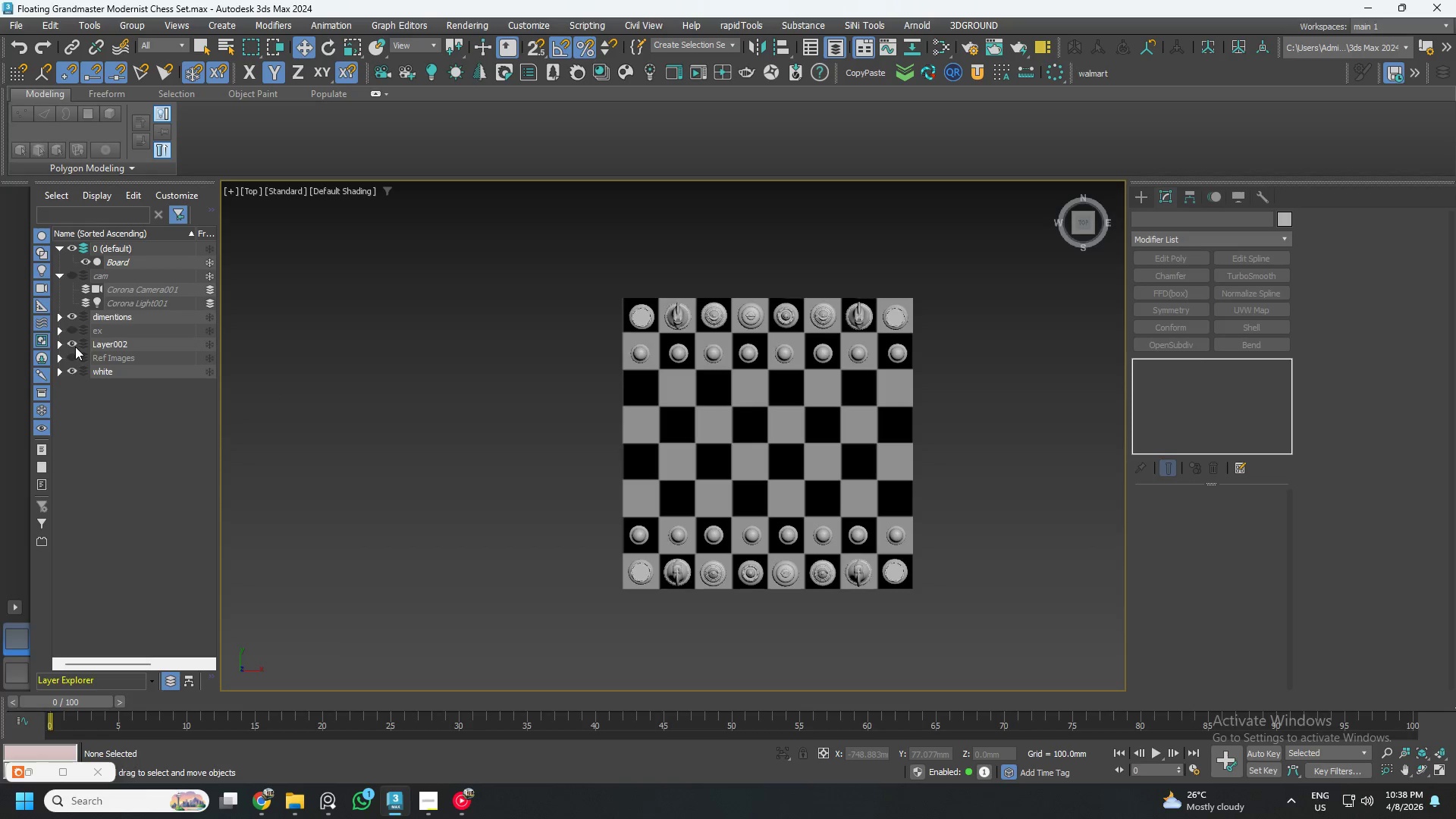 
key(Control+Z)
 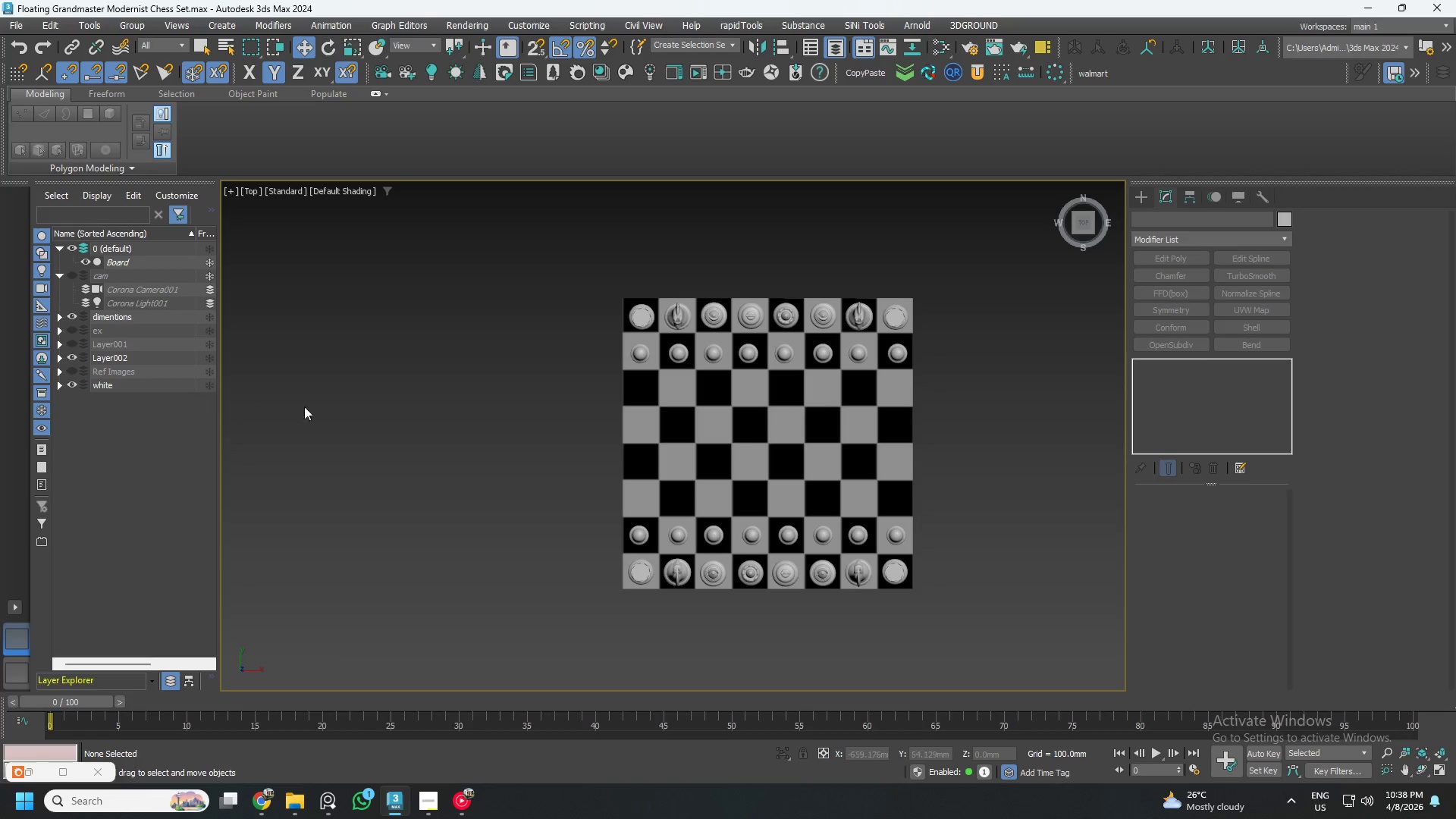 
left_click([318, 406])
 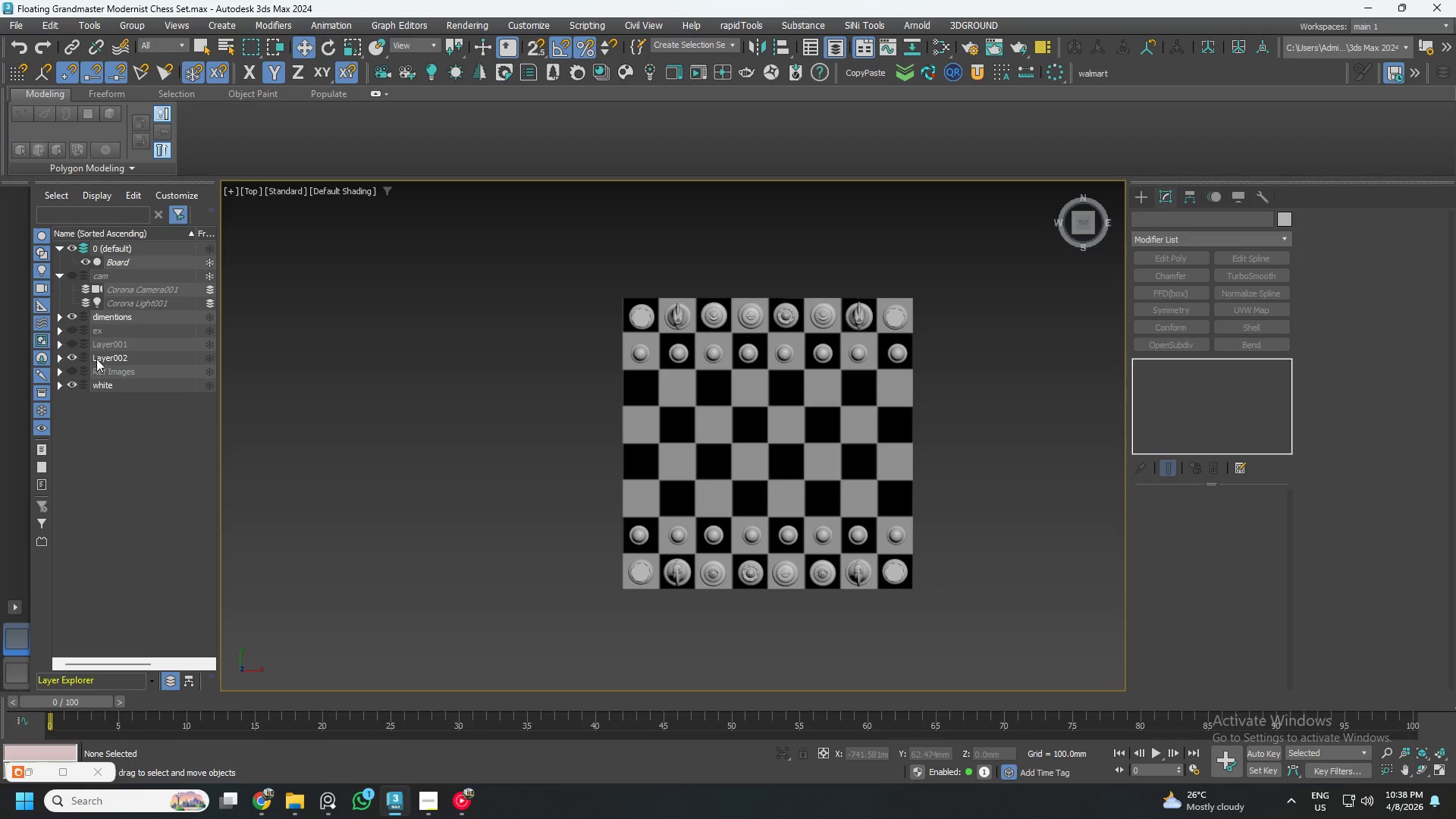 
left_click([107, 359])
 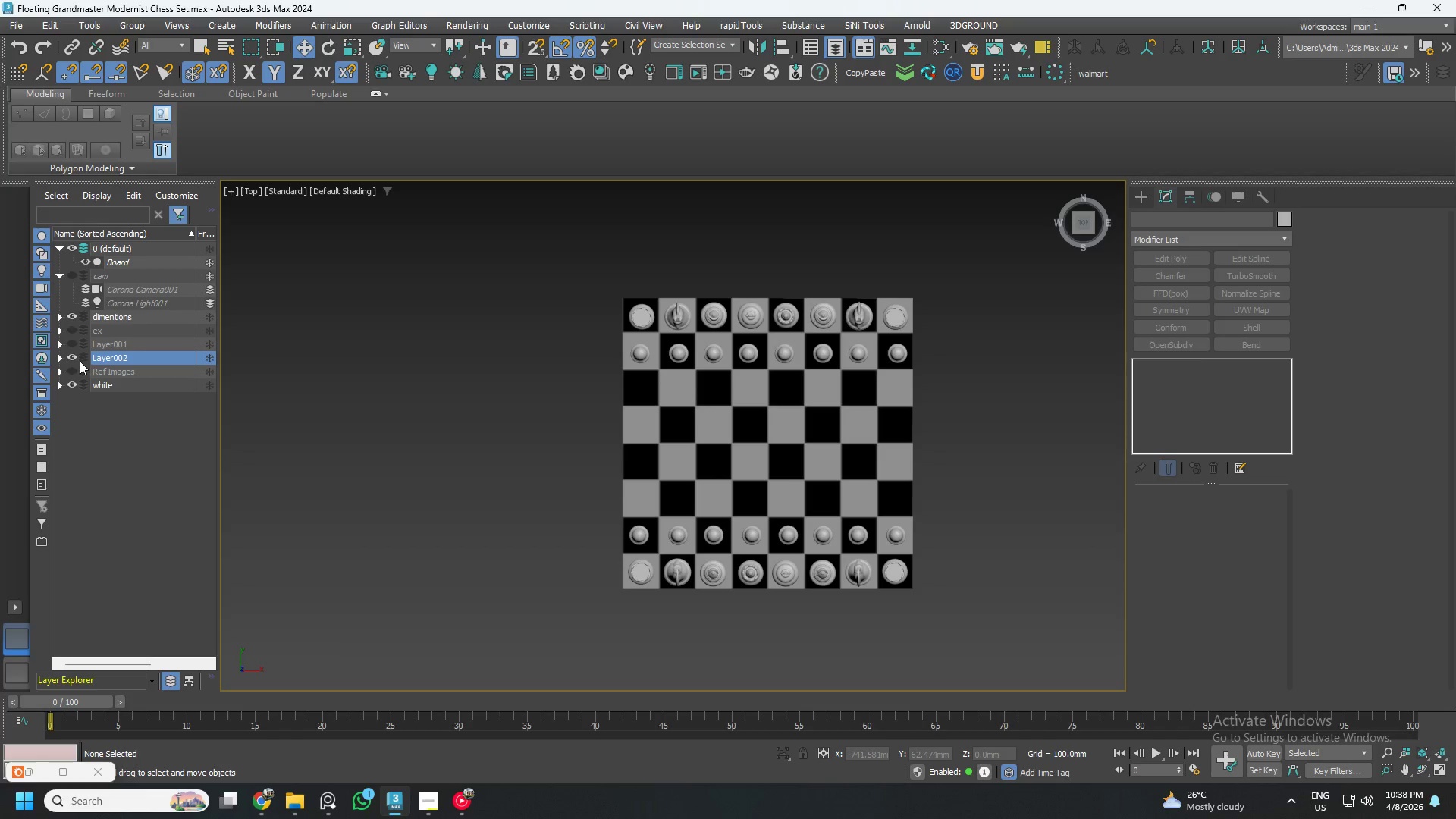 
left_click([71, 358])
 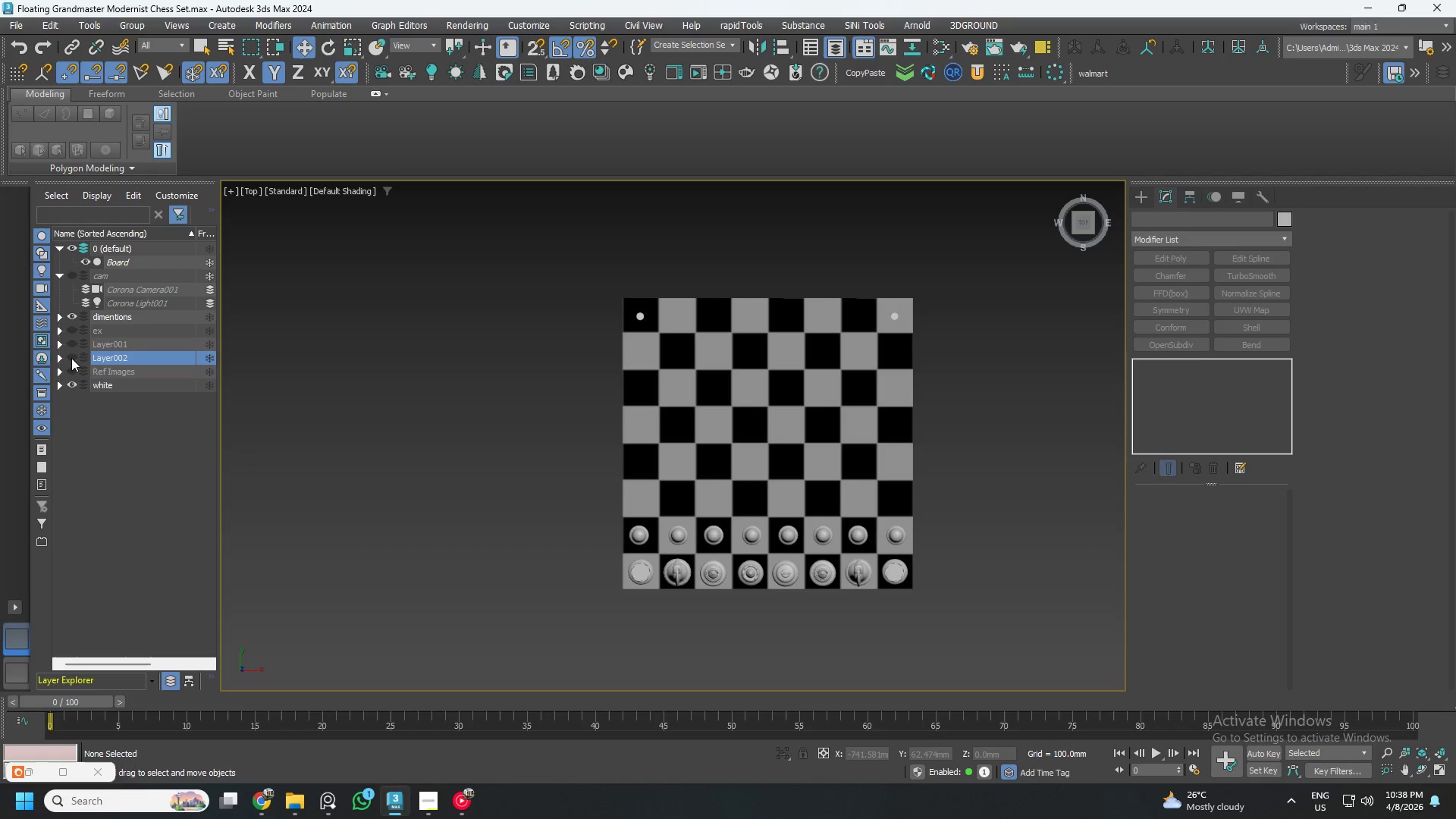 
left_click([71, 358])
 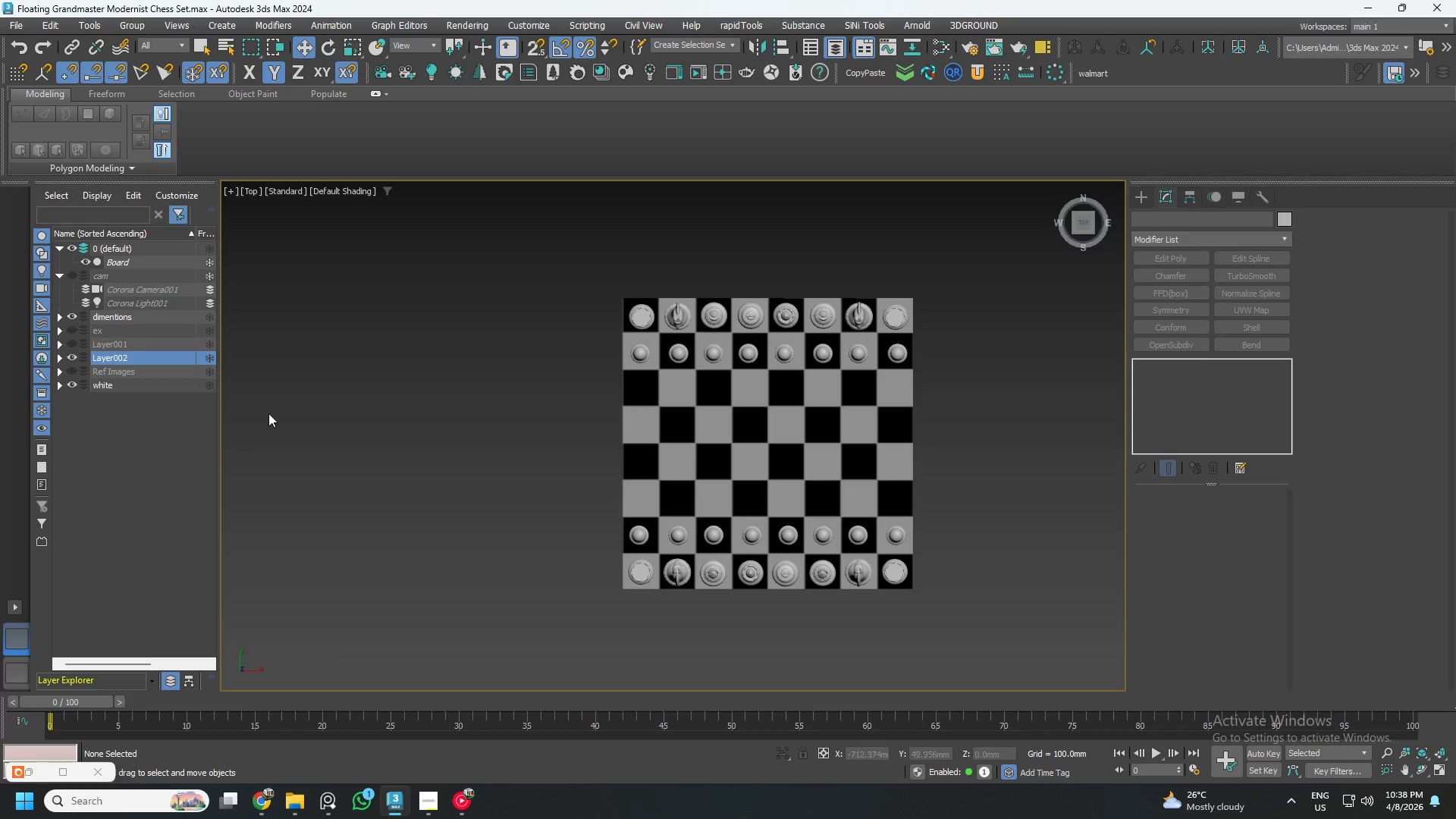 
hold_key(key=AltLeft, duration=0.69)
 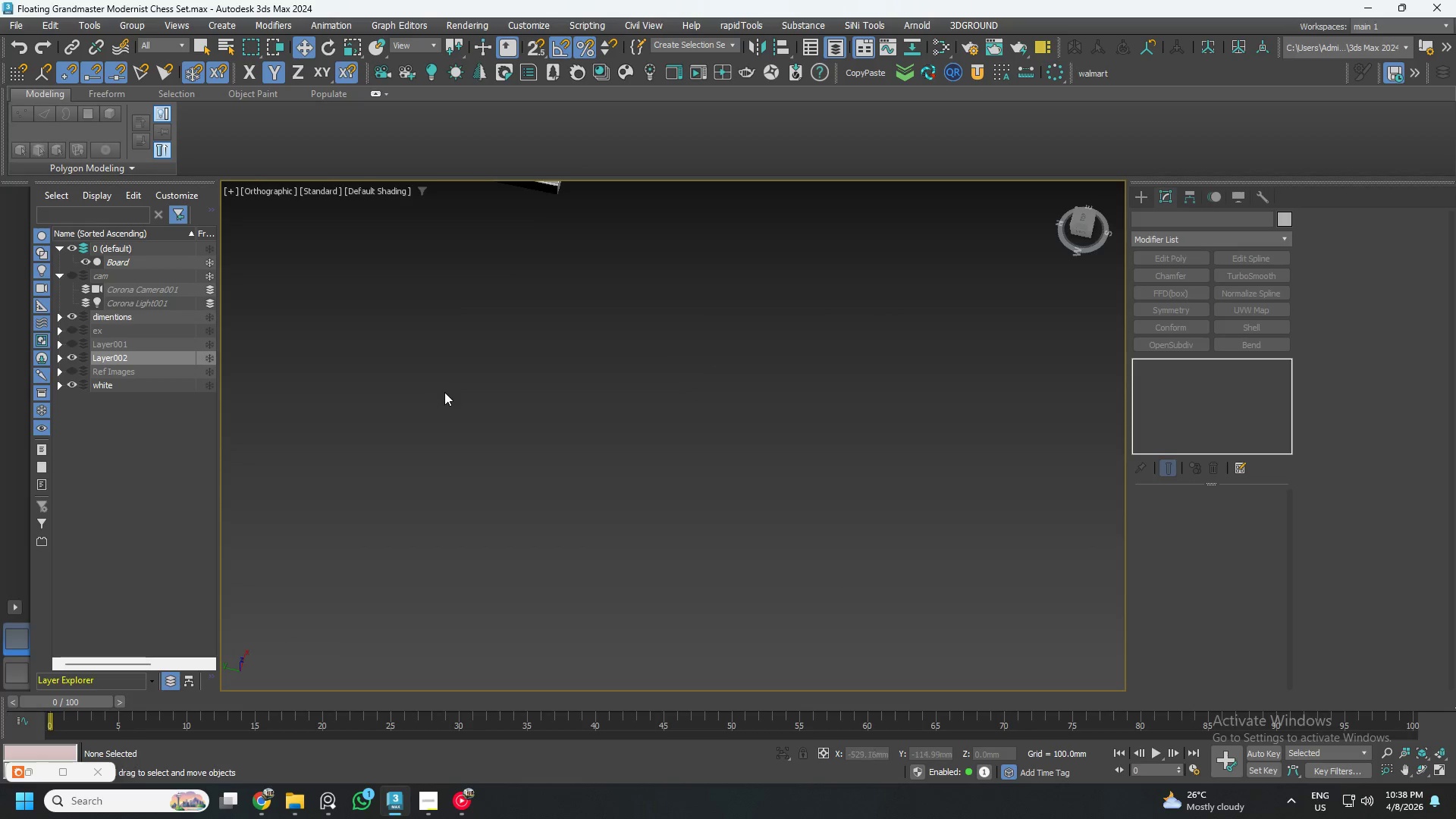 
scroll: coordinate [497, 413], scroll_direction: none, amount: 0.0
 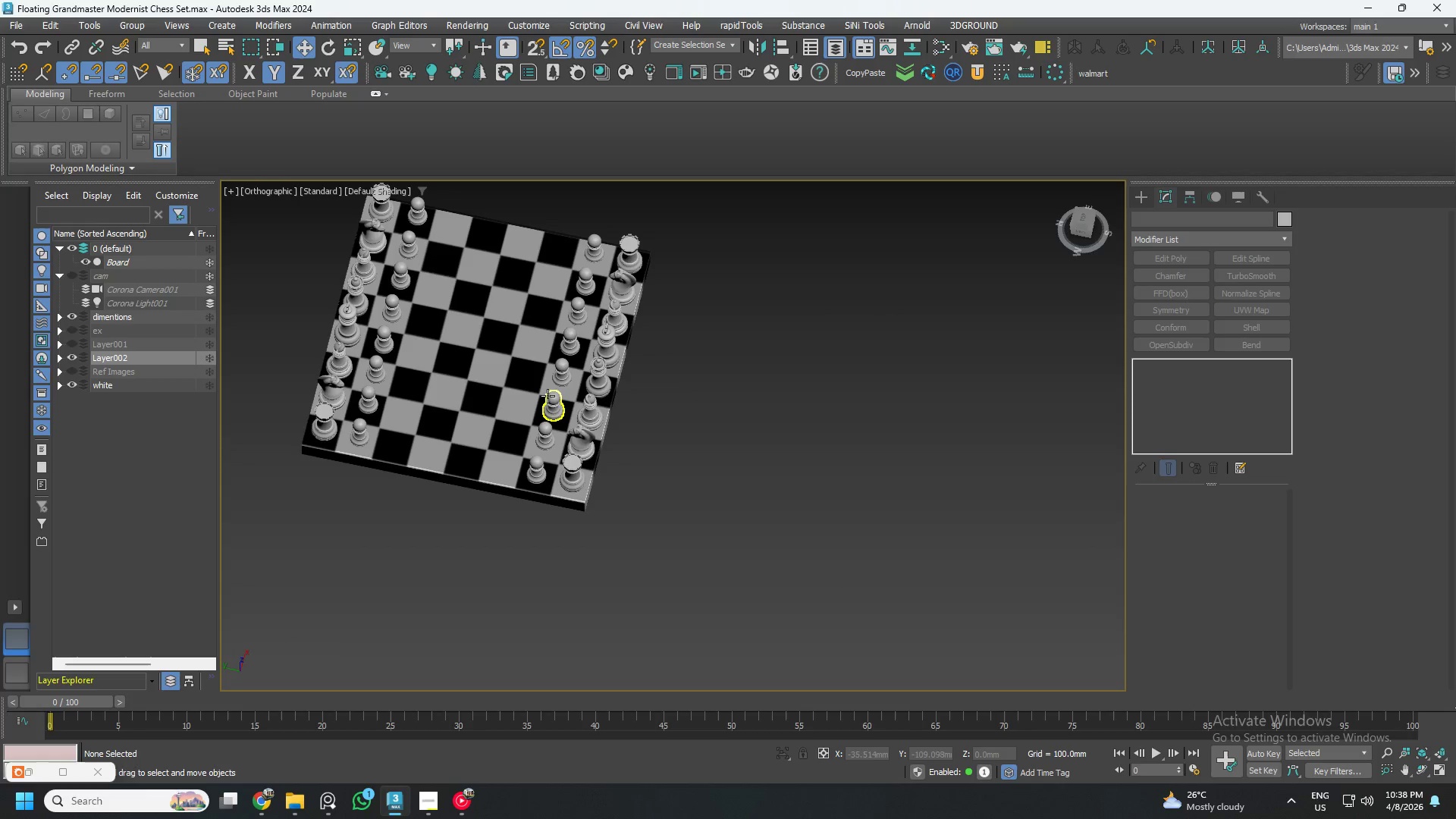 
left_click([552, 401])
 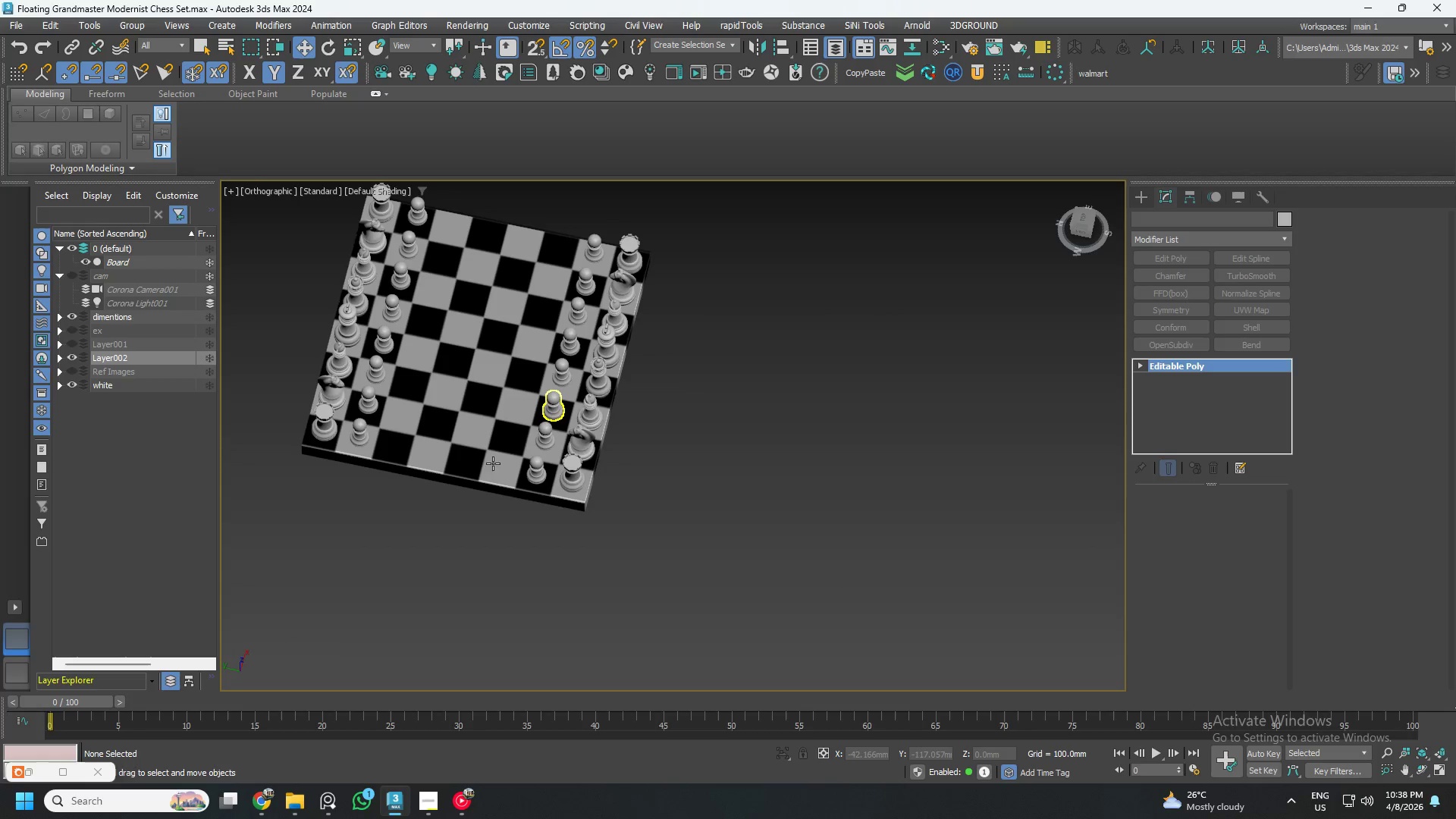 
hold_key(key=AltLeft, duration=0.78)
 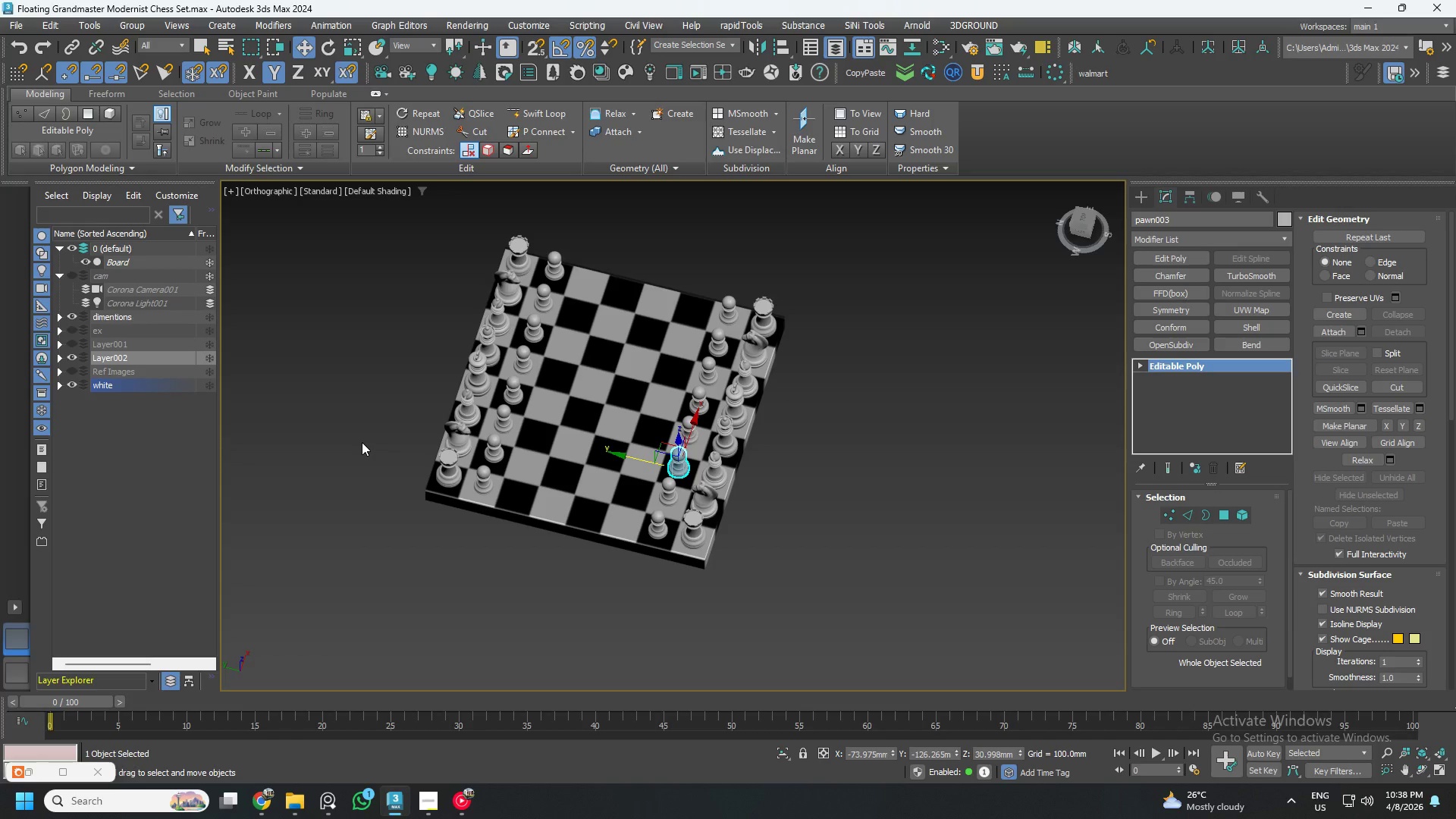 
wait(8.62)
 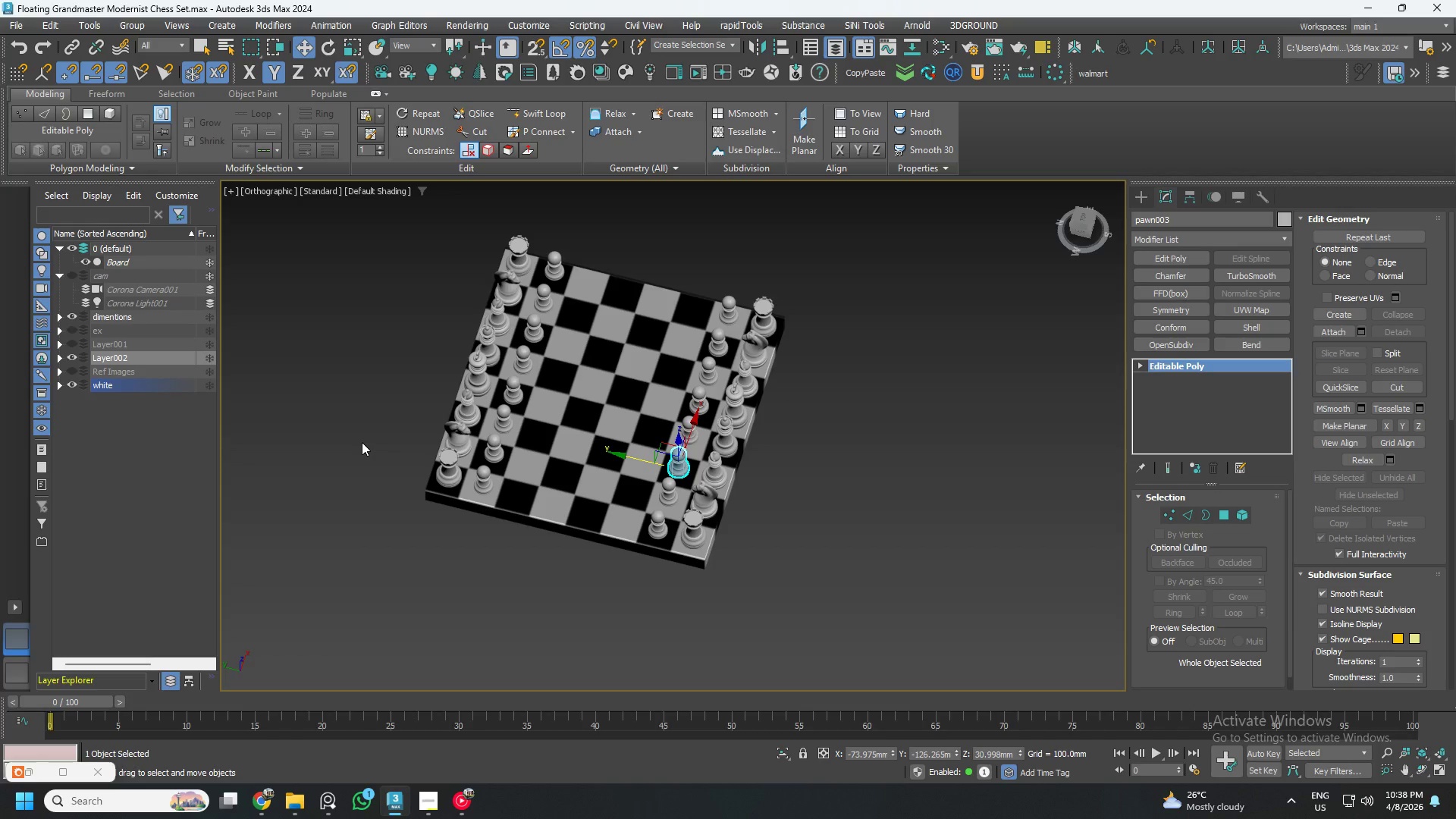 
left_click([335, 439])
 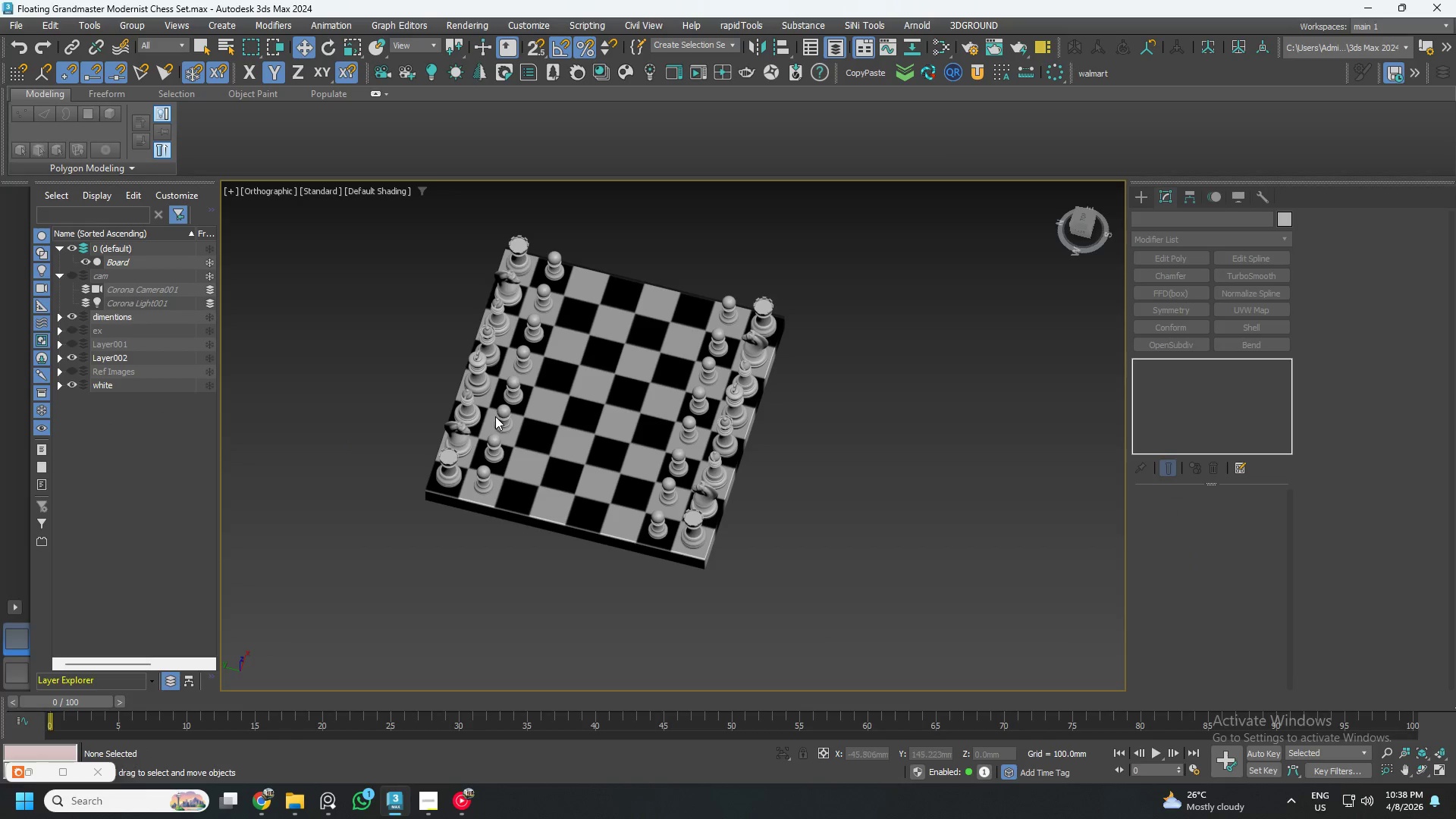 
left_click([502, 416])
 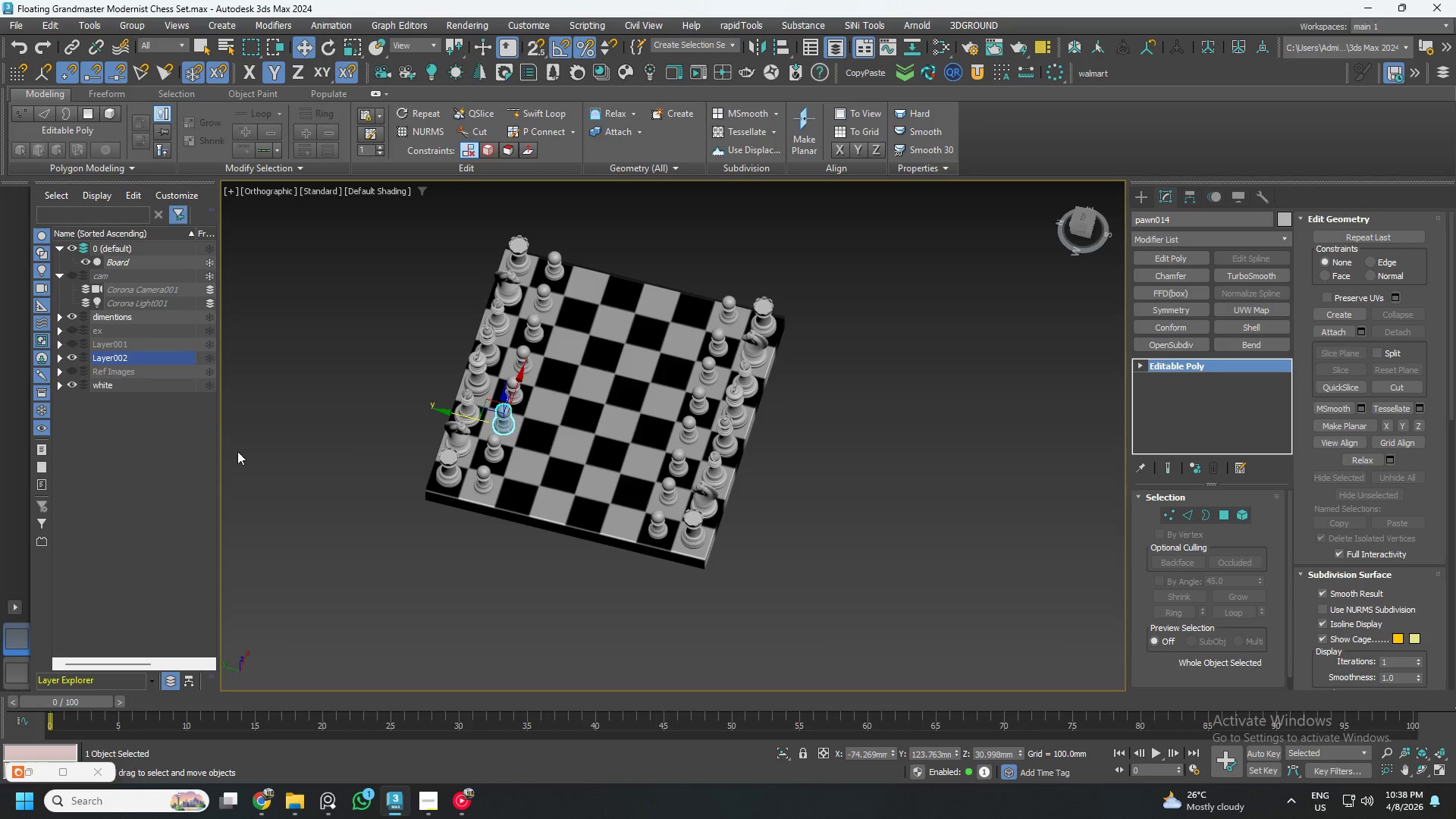 
left_click([303, 454])
 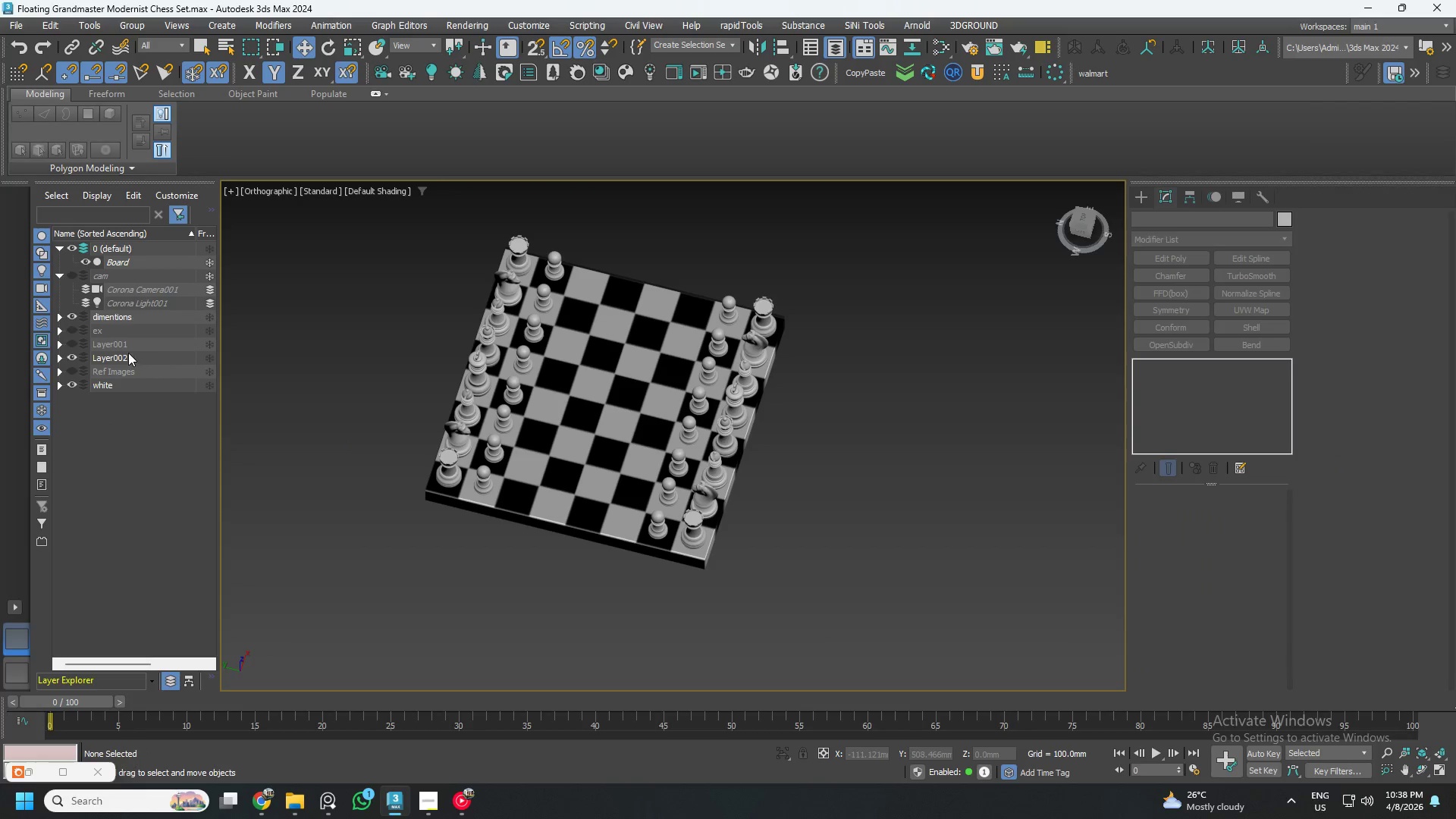 
left_click([128, 353])
 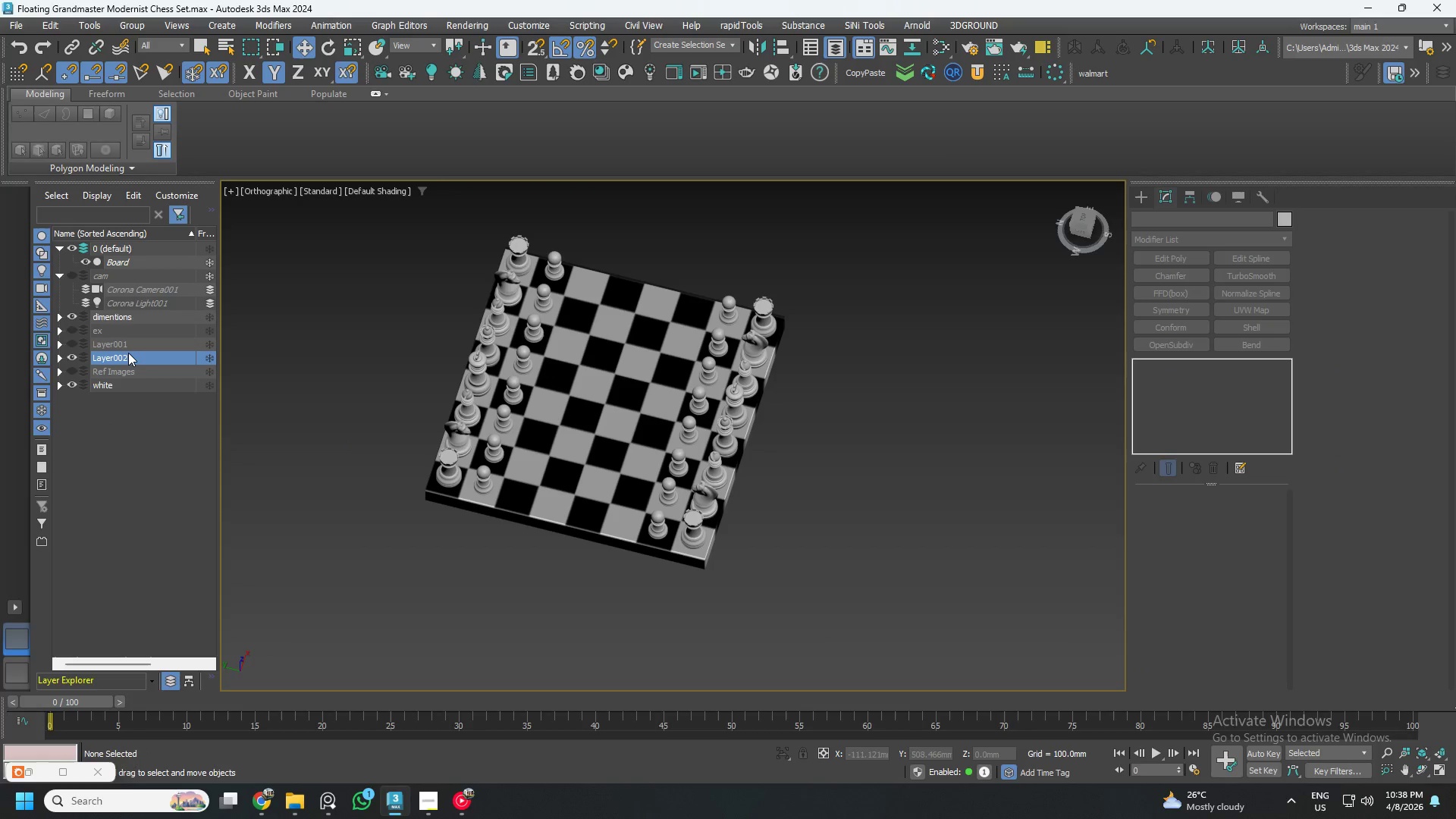 
right_click([128, 353])
 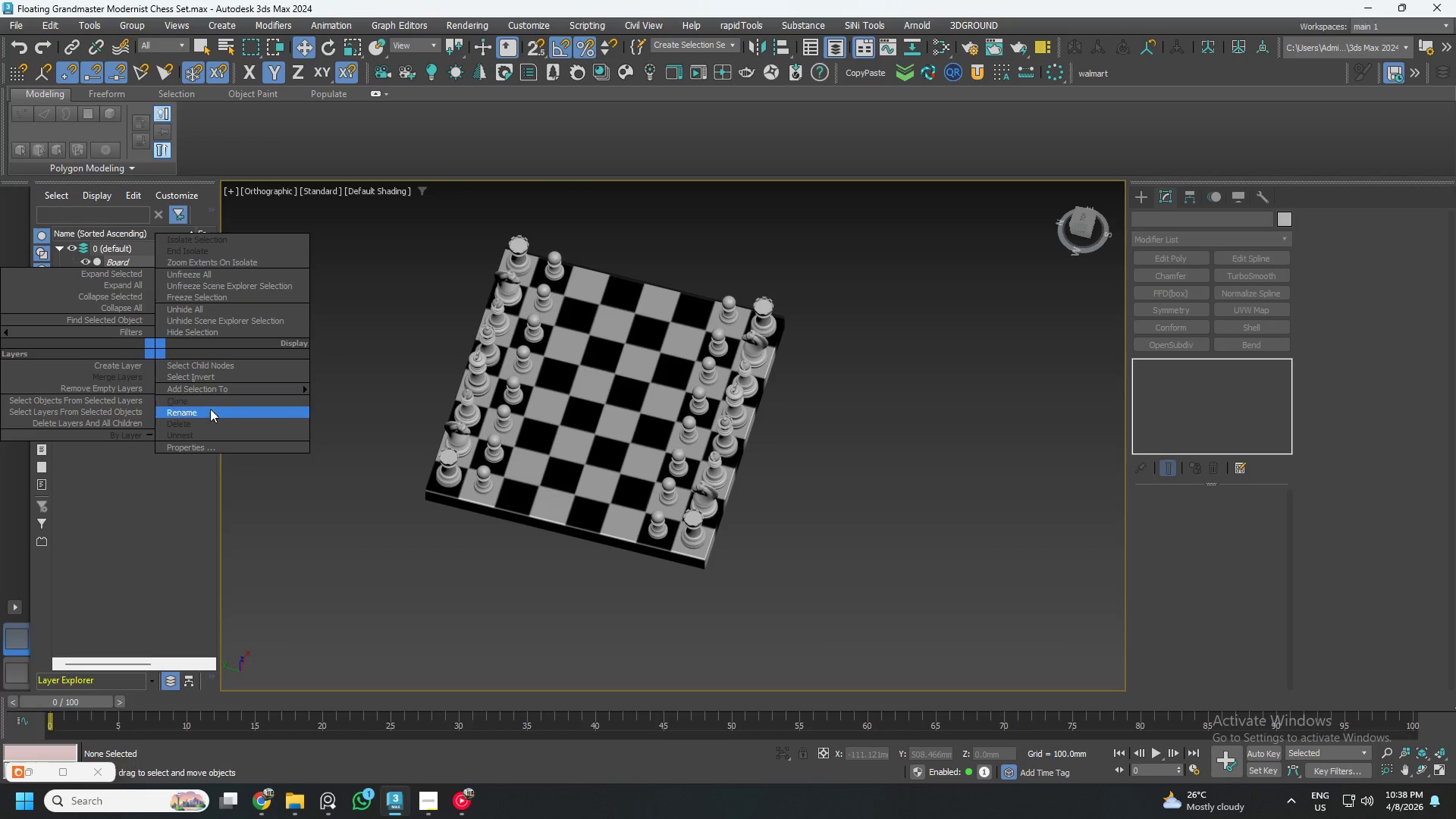 
left_click_drag(start_coordinate=[203, 416], to_coordinate=[172, 416])
 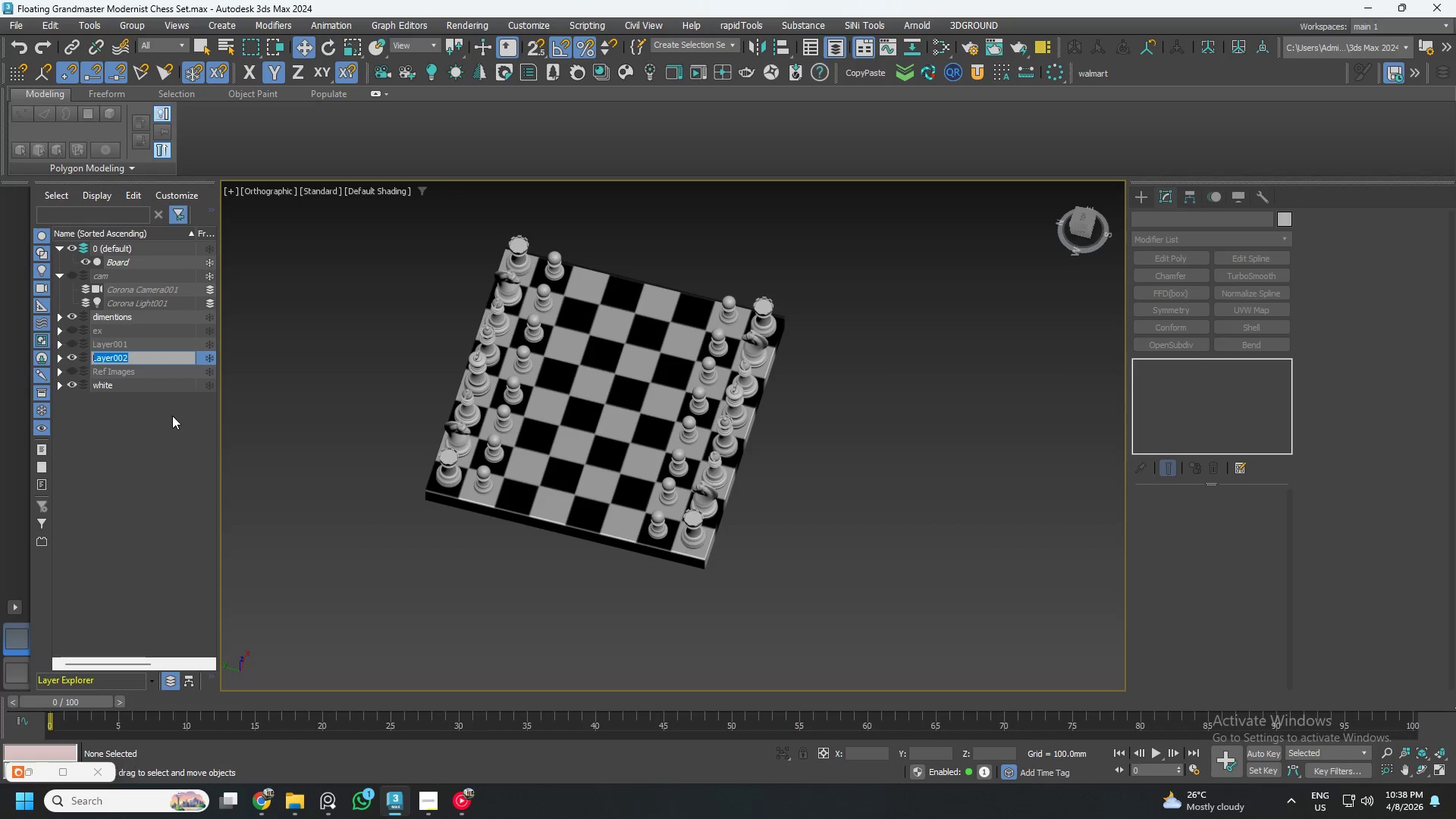 
type(Black)
 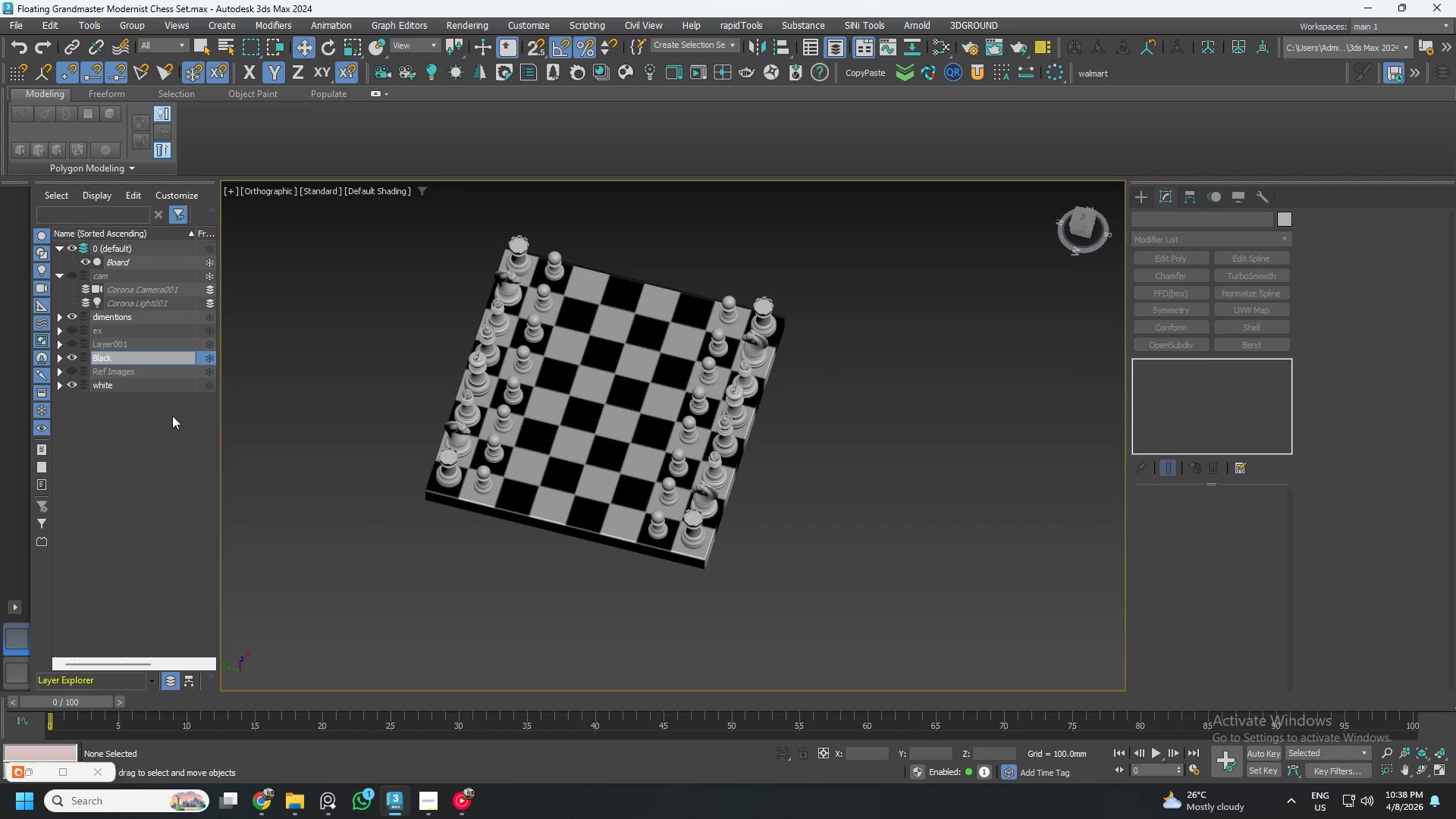 
key(Enter)
 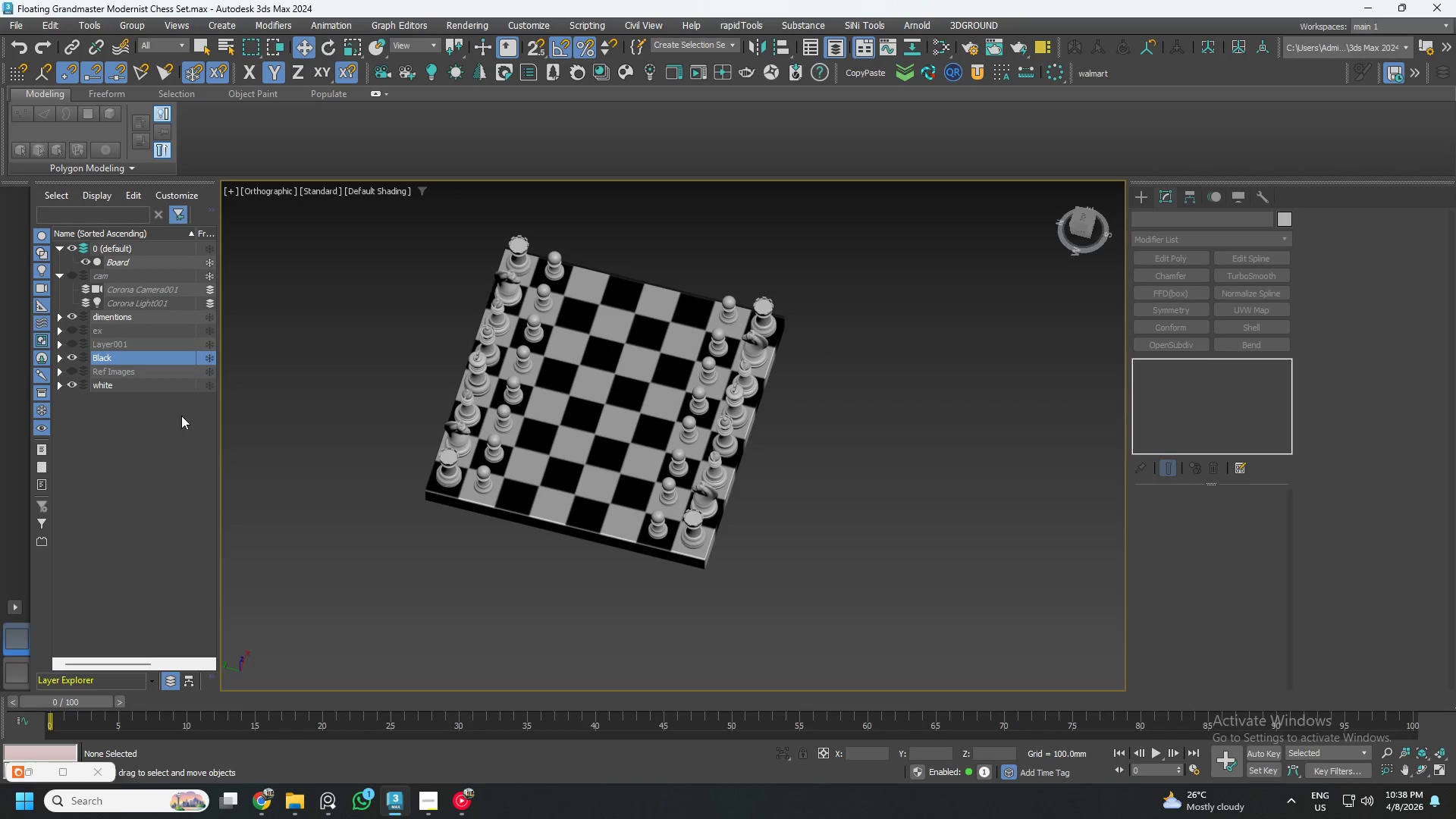 
left_click([264, 400])
 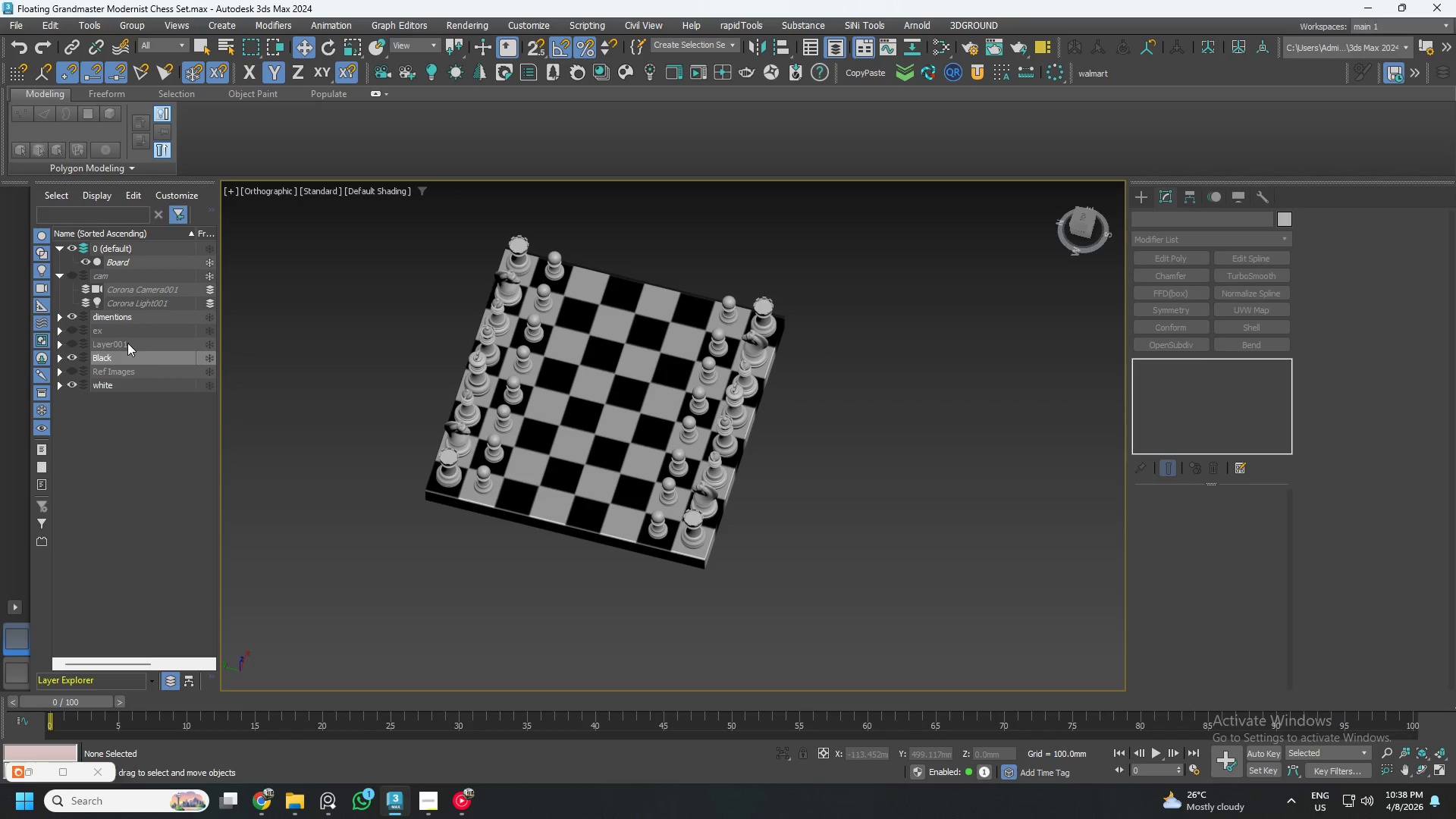 
left_click([127, 343])
 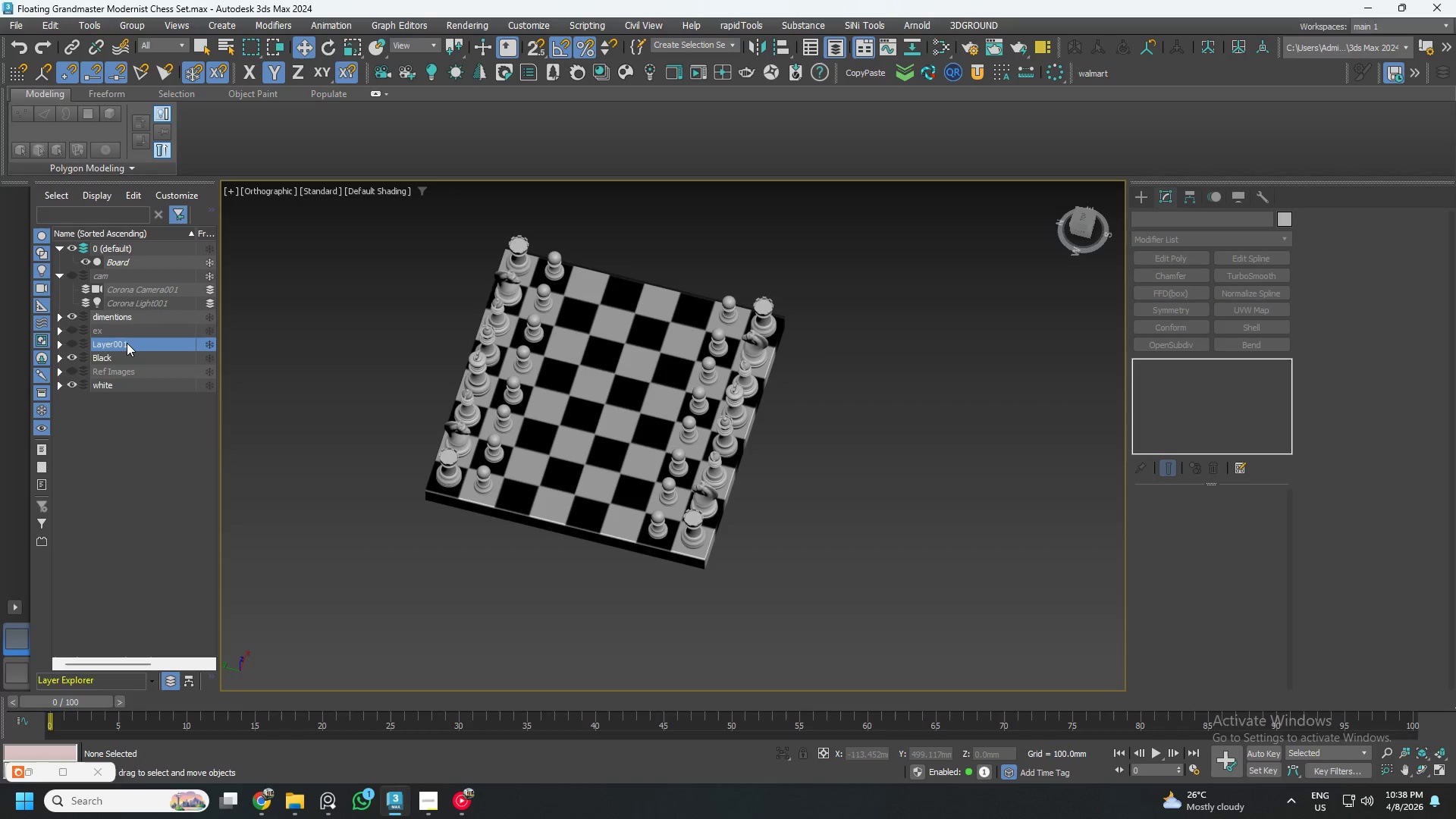 
left_click_drag(start_coordinate=[129, 343], to_coordinate=[129, 328])
 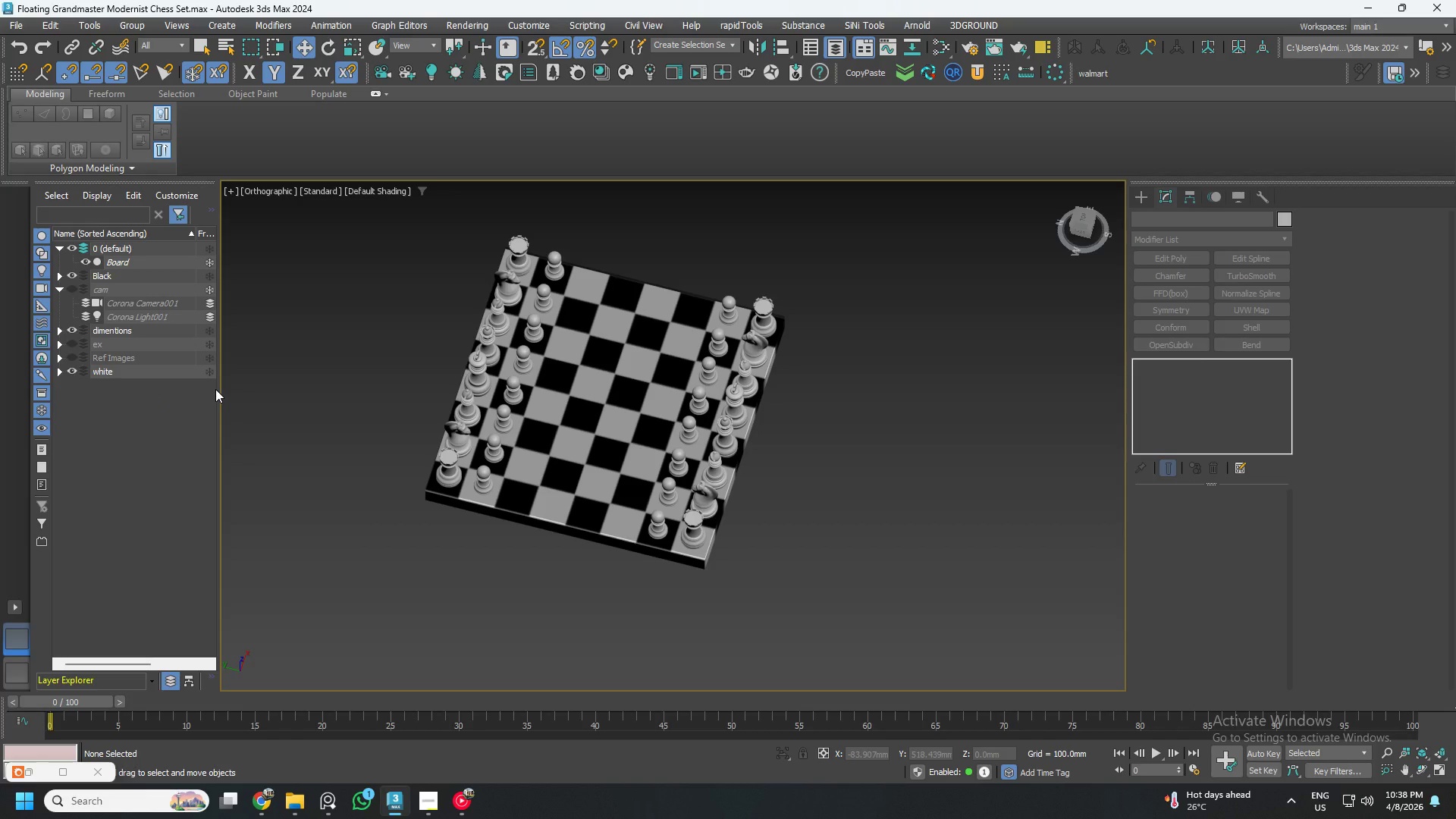 
wait(12.7)
 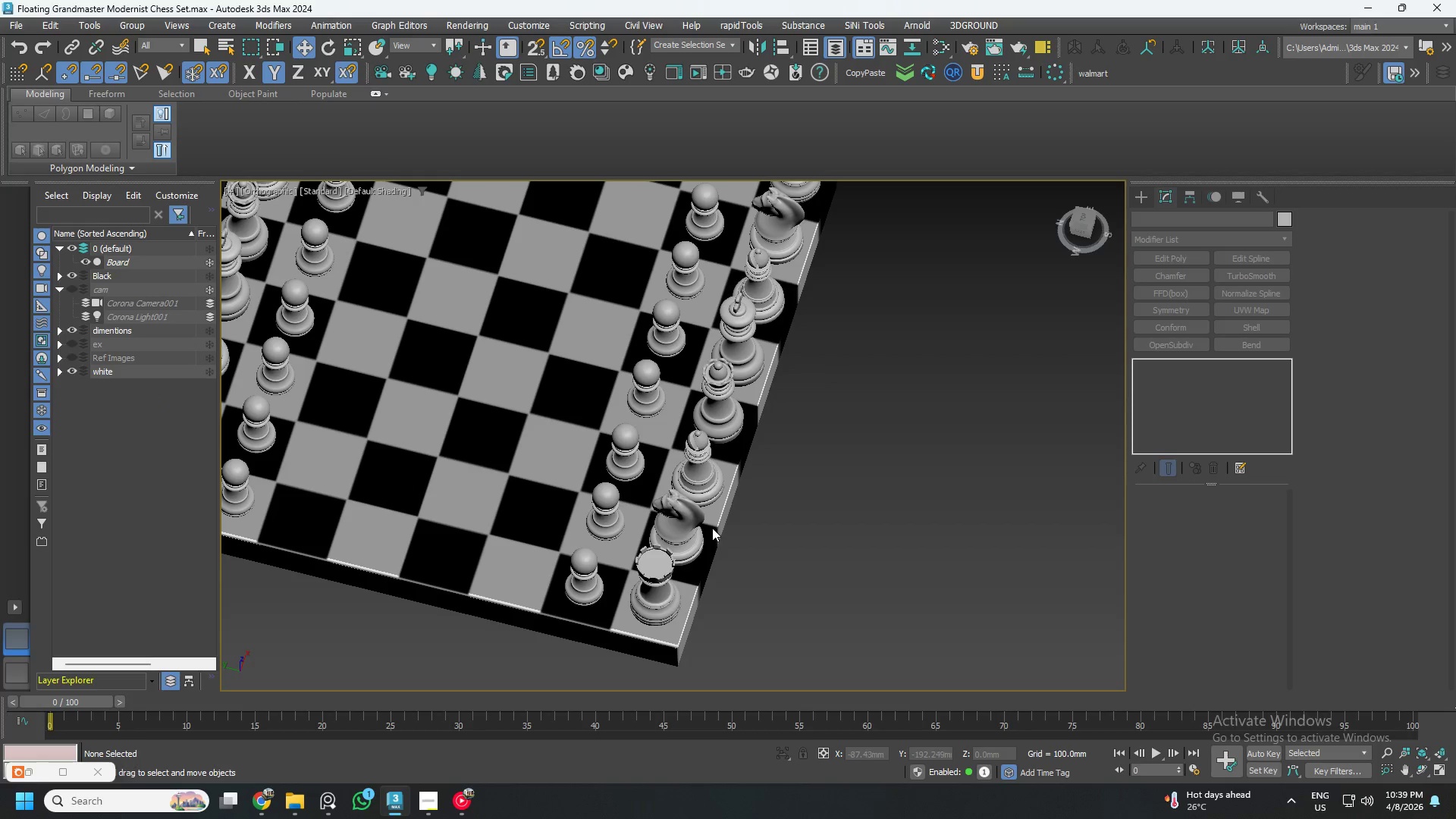 
hold_key(key=AltLeft, duration=0.56)
 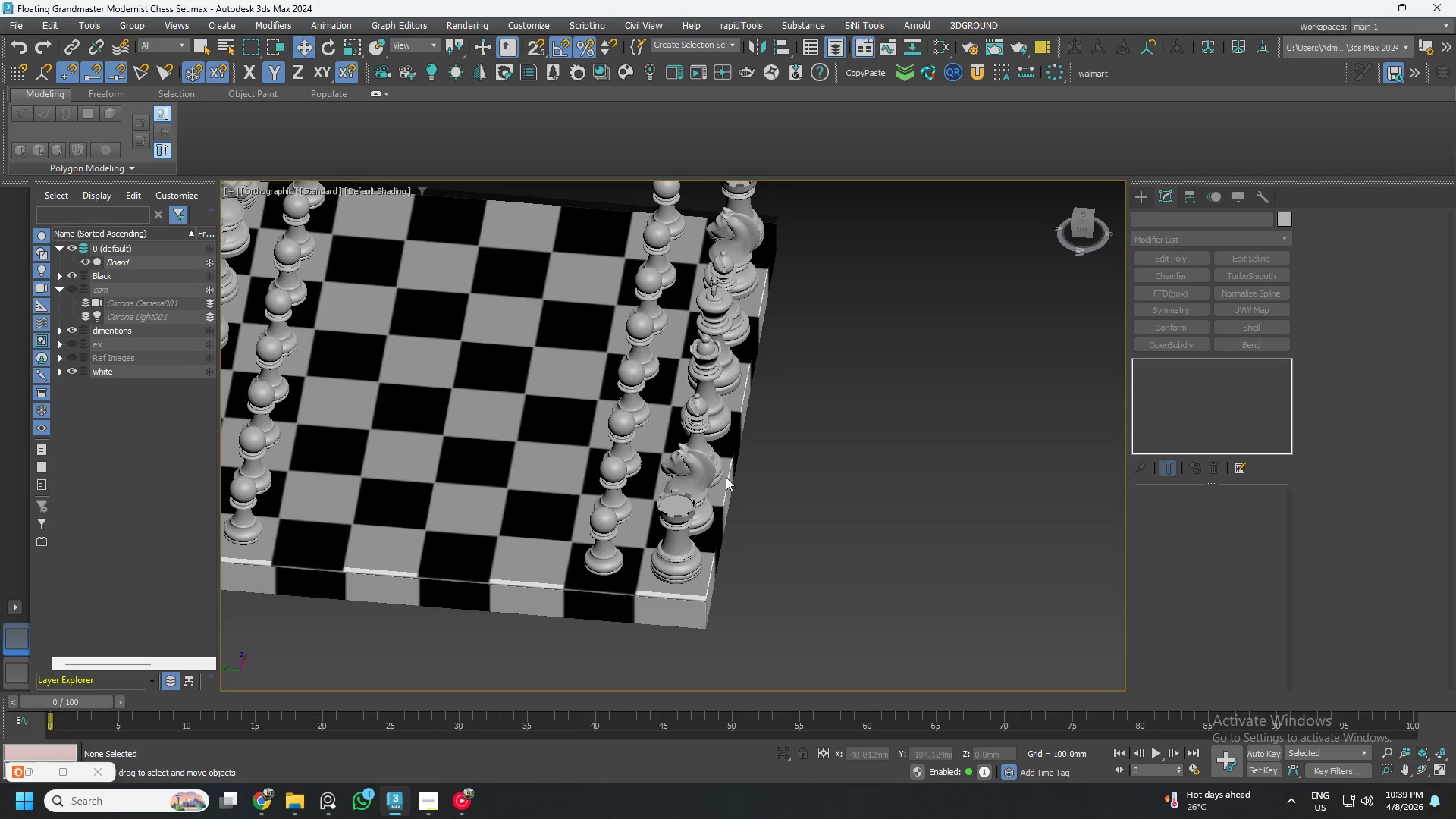 
scroll: coordinate [734, 487], scroll_direction: up, amount: 2.0
 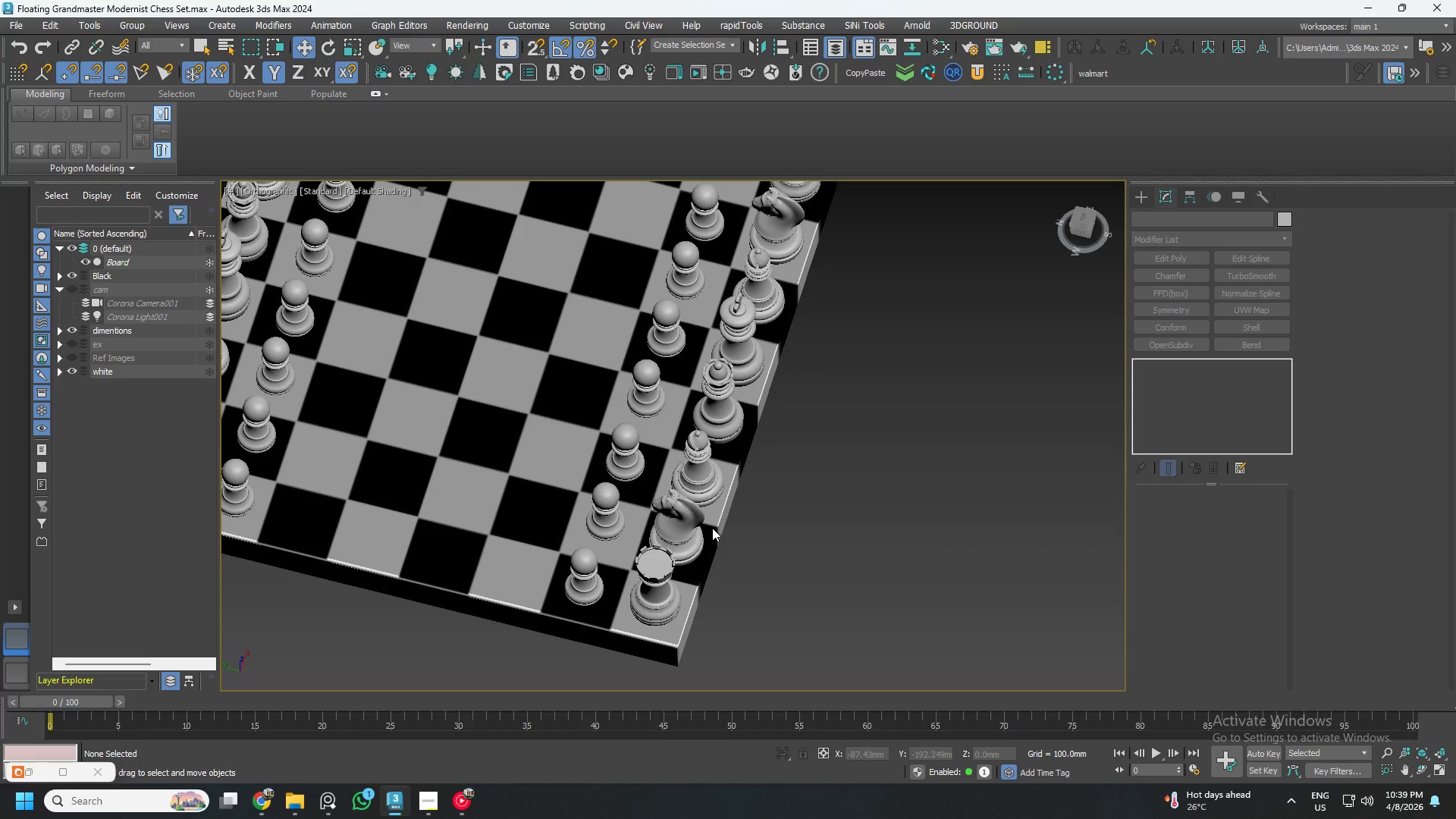 
left_click_drag(start_coordinate=[814, 598], to_coordinate=[636, 271])
 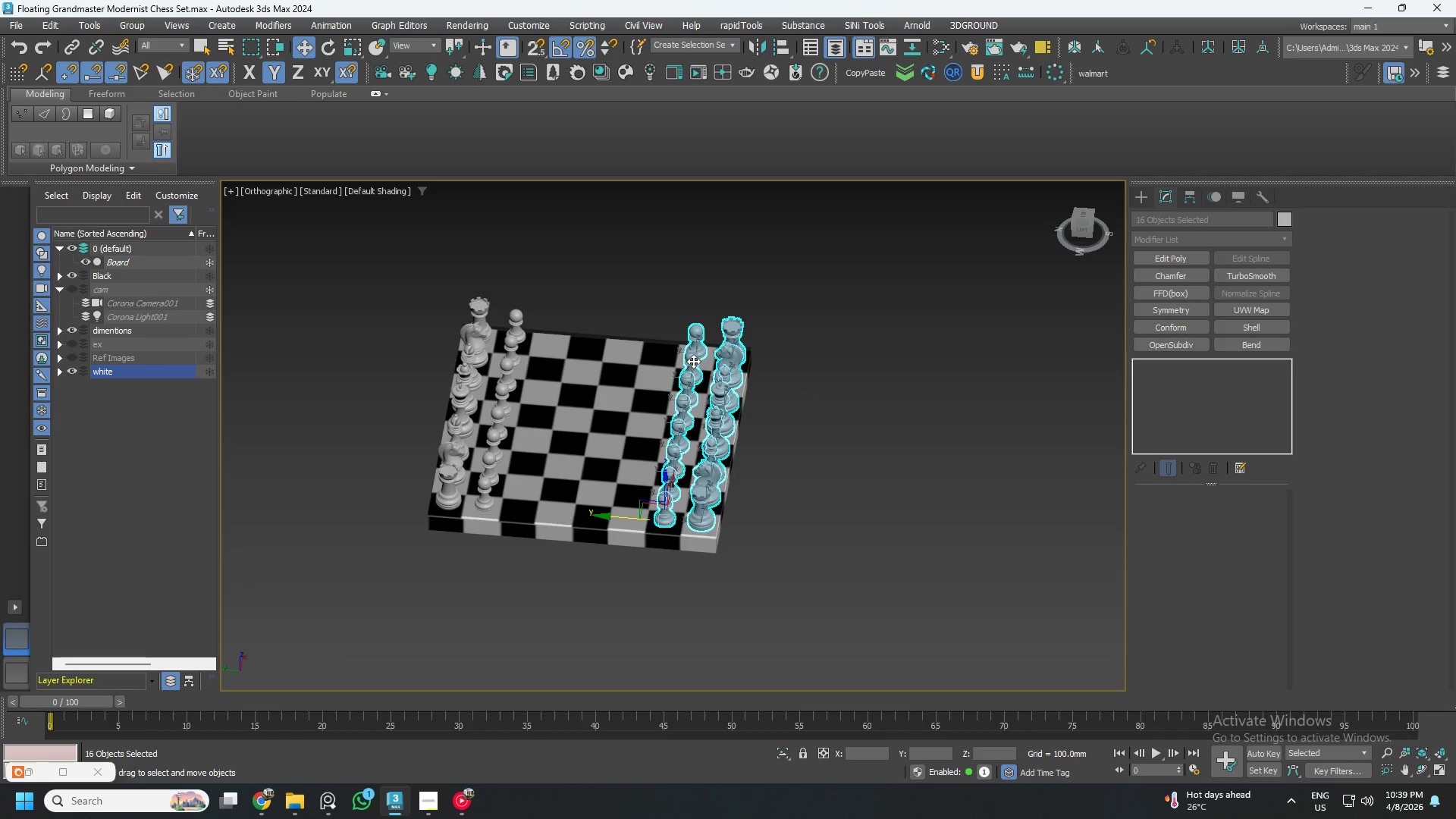 
scroll: coordinate [726, 477], scroll_direction: down, amount: 2.0
 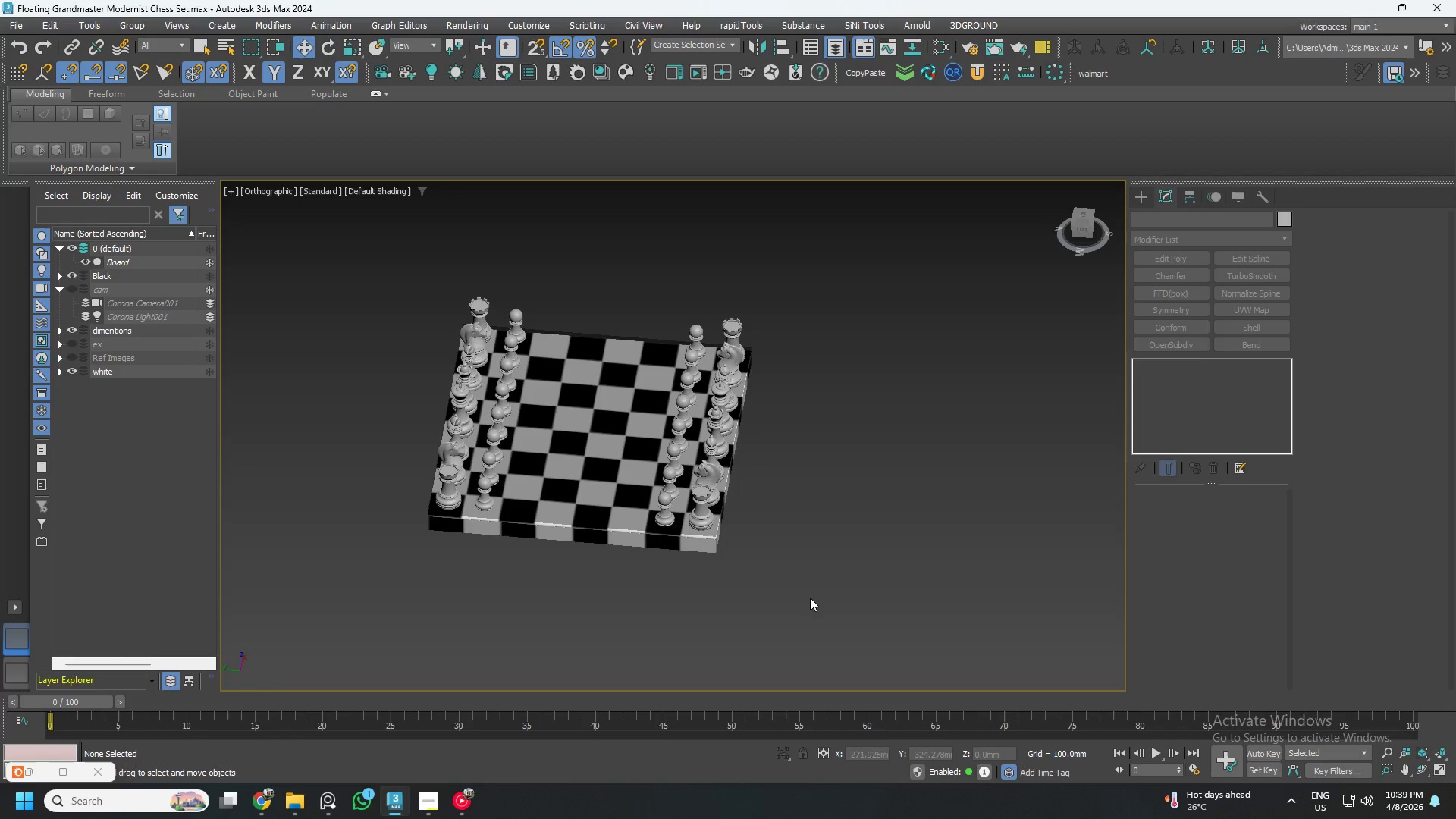 
key(M)
 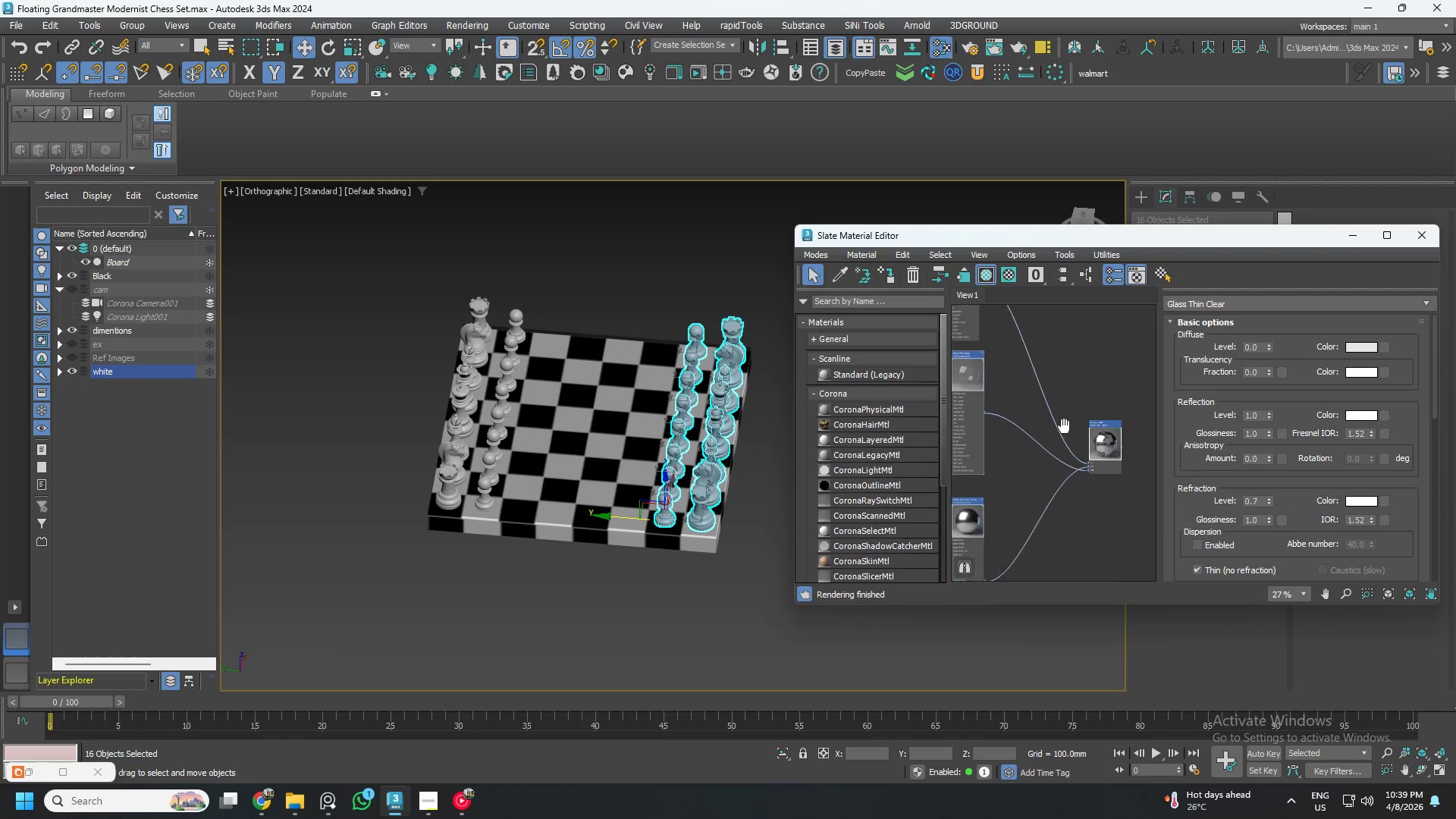 
scroll: coordinate [1047, 417], scroll_direction: down, amount: 3.0
 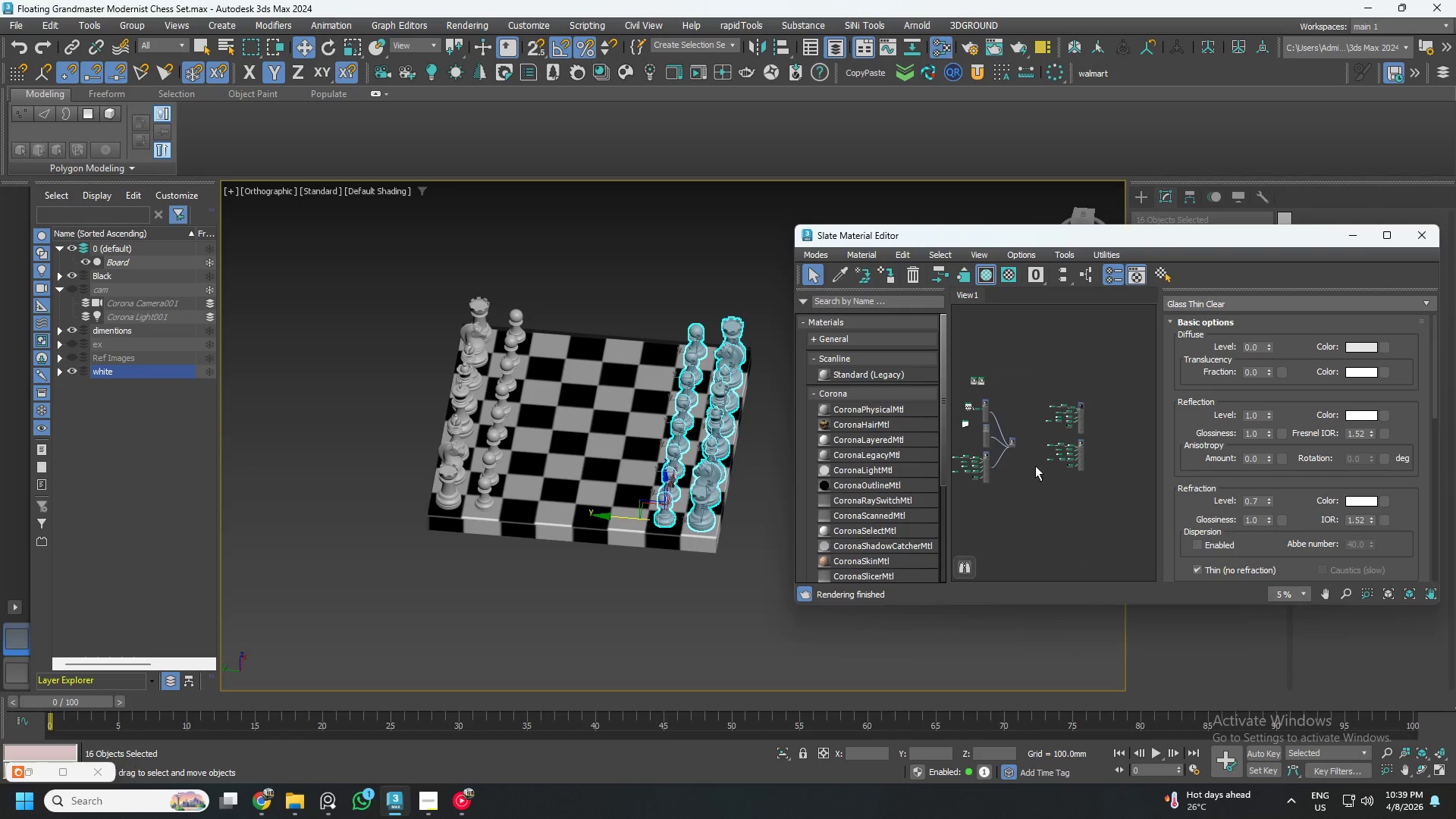 
scroll: coordinate [1081, 504], scroll_direction: up, amount: 2.0
 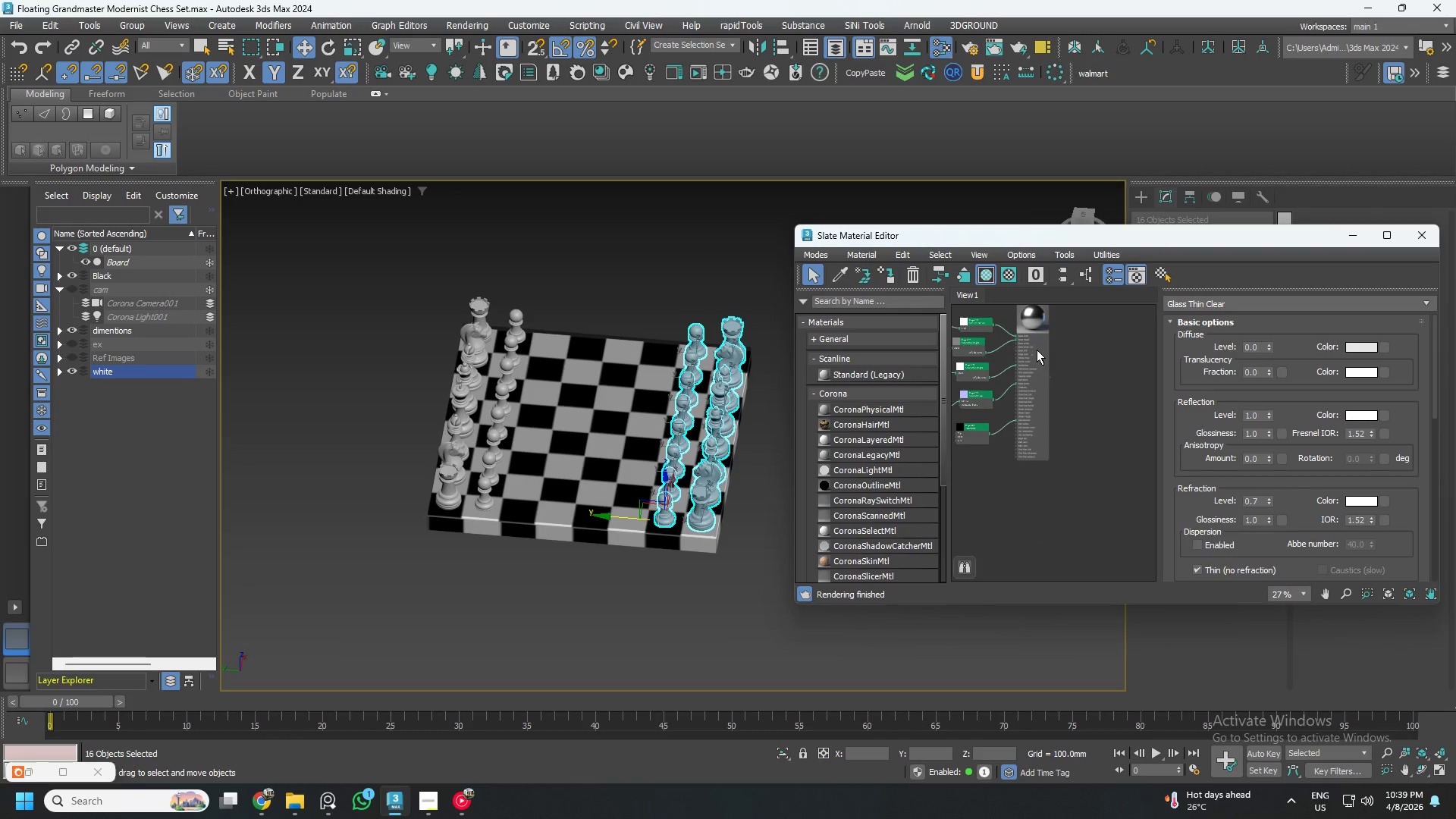 
left_click([1033, 407])
 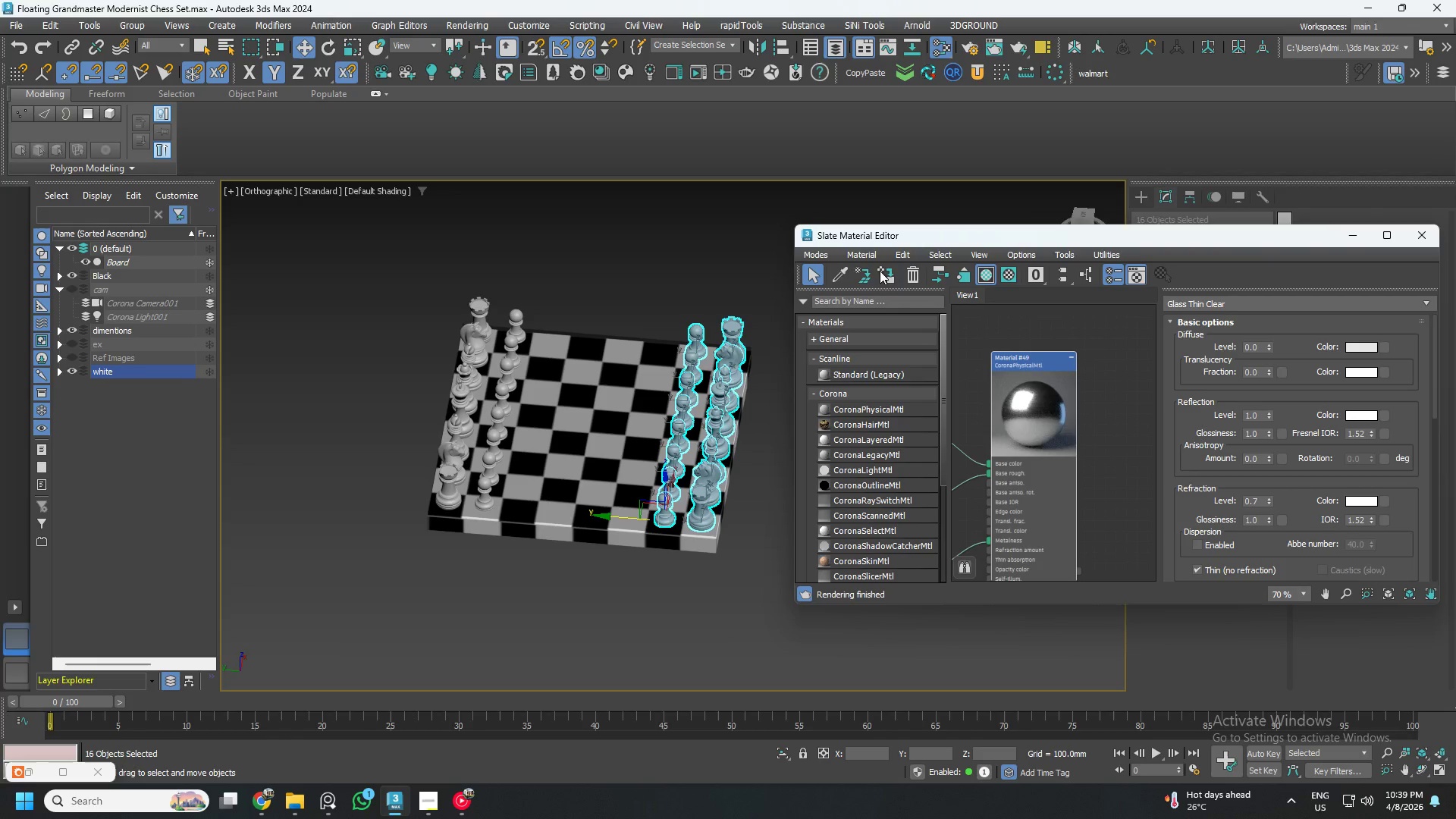 
scroll: coordinate [1032, 417], scroll_direction: up, amount: 4.0
 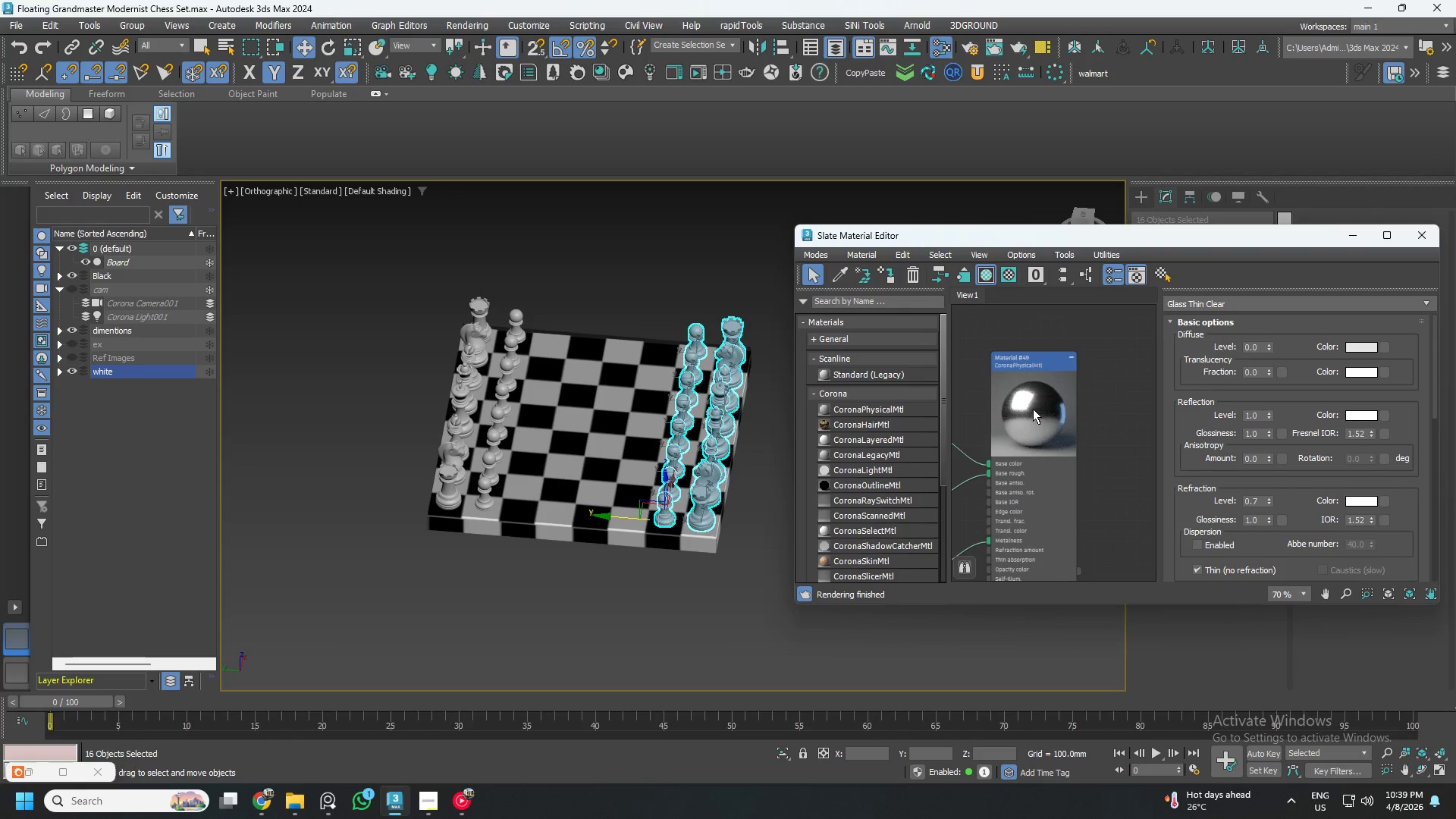 
left_click([890, 271])
 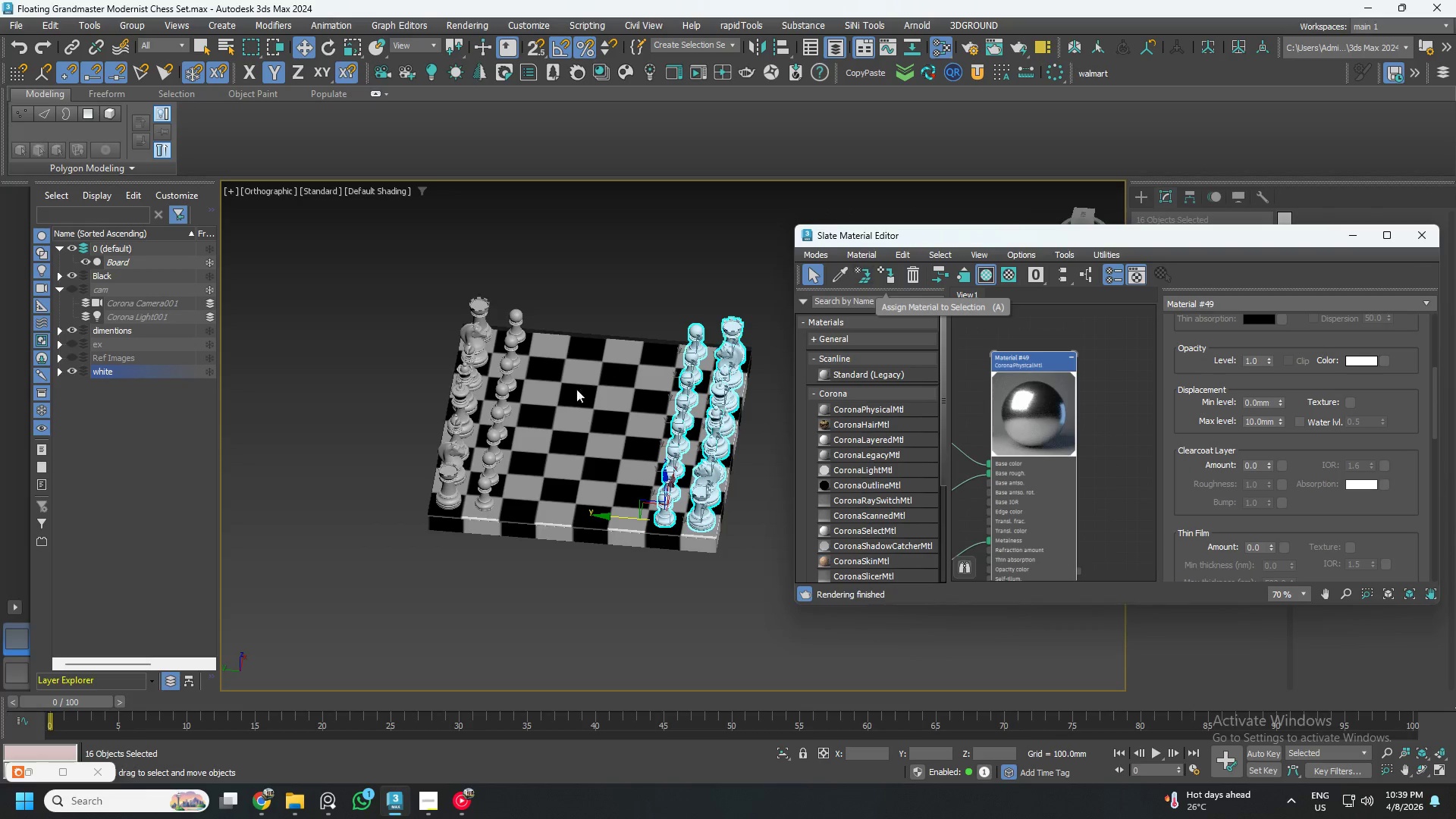 
left_click_drag(start_coordinate=[540, 575], to_coordinate=[389, 254])
 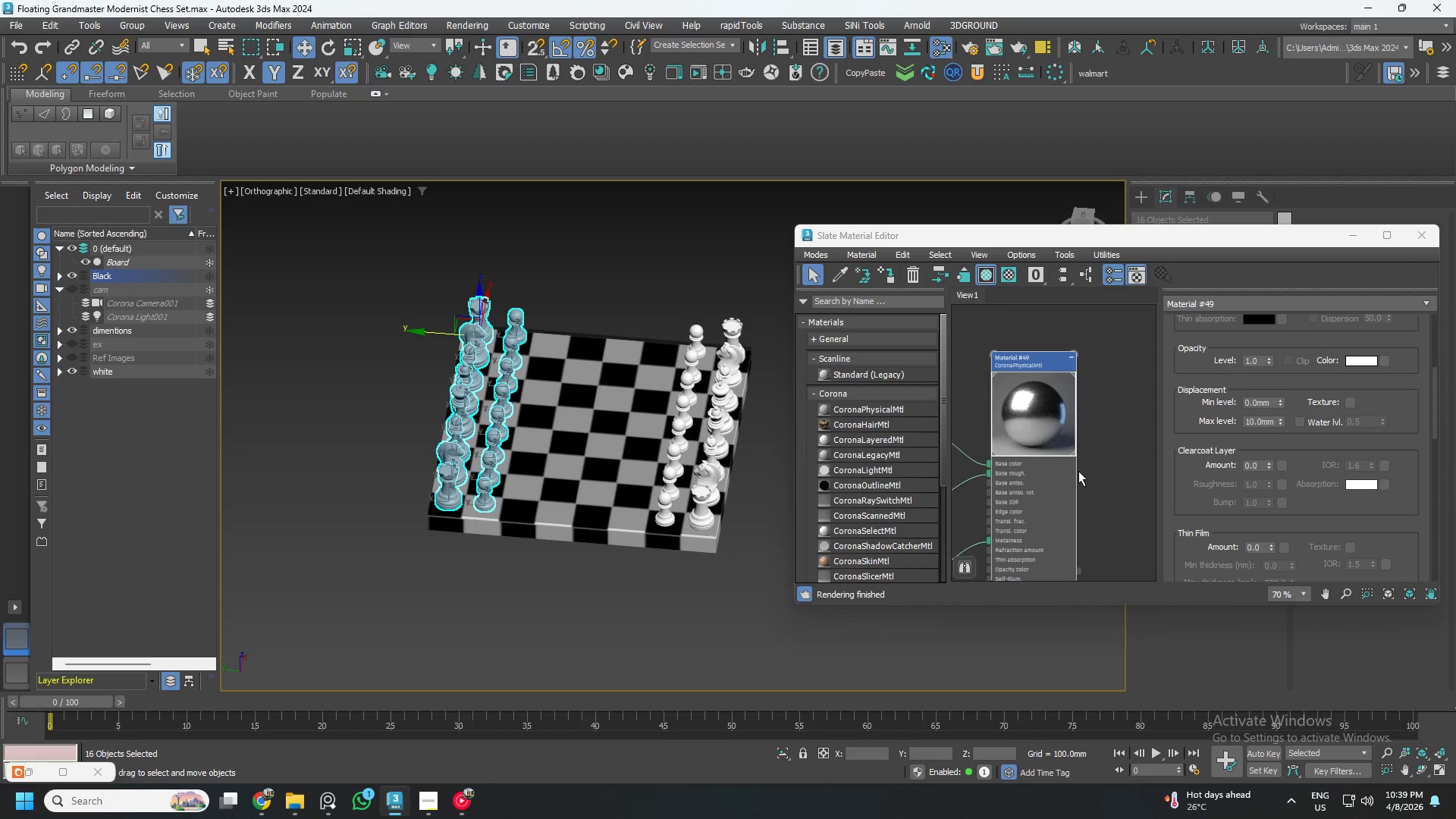 
scroll: coordinate [1078, 461], scroll_direction: down, amount: 3.0
 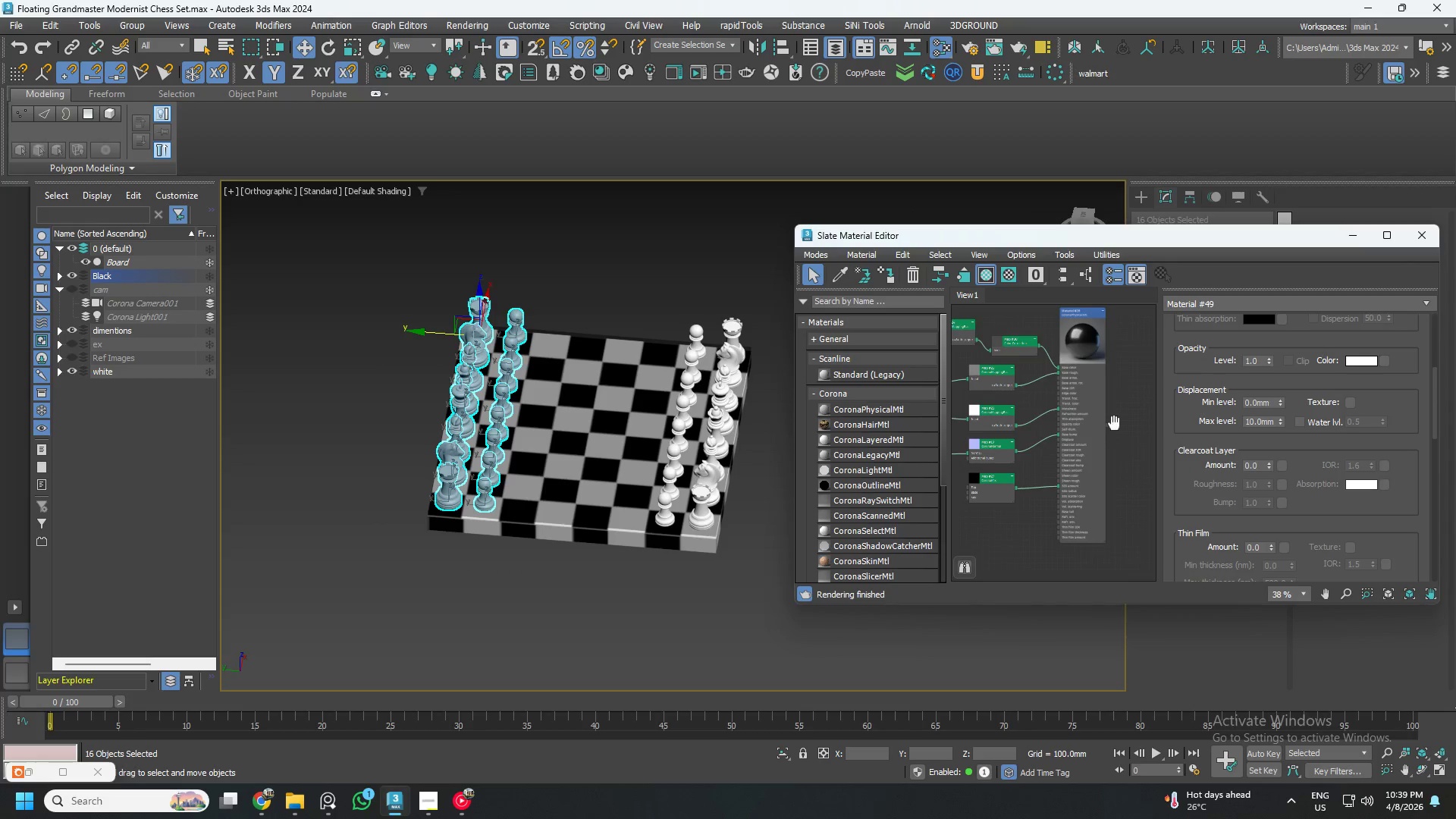 
left_click([1075, 443])
 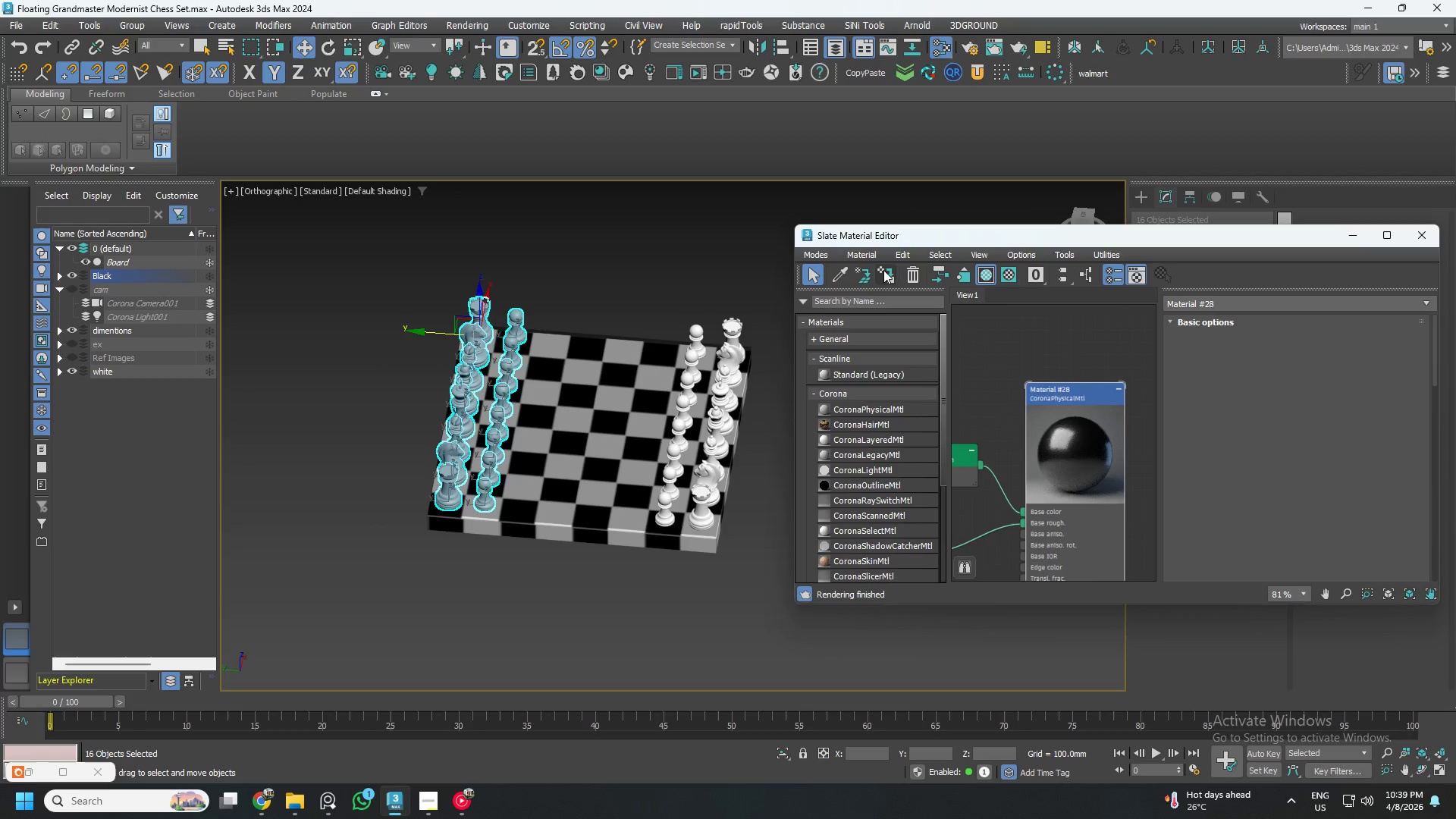 
scroll: coordinate [1045, 425], scroll_direction: up, amount: 4.0
 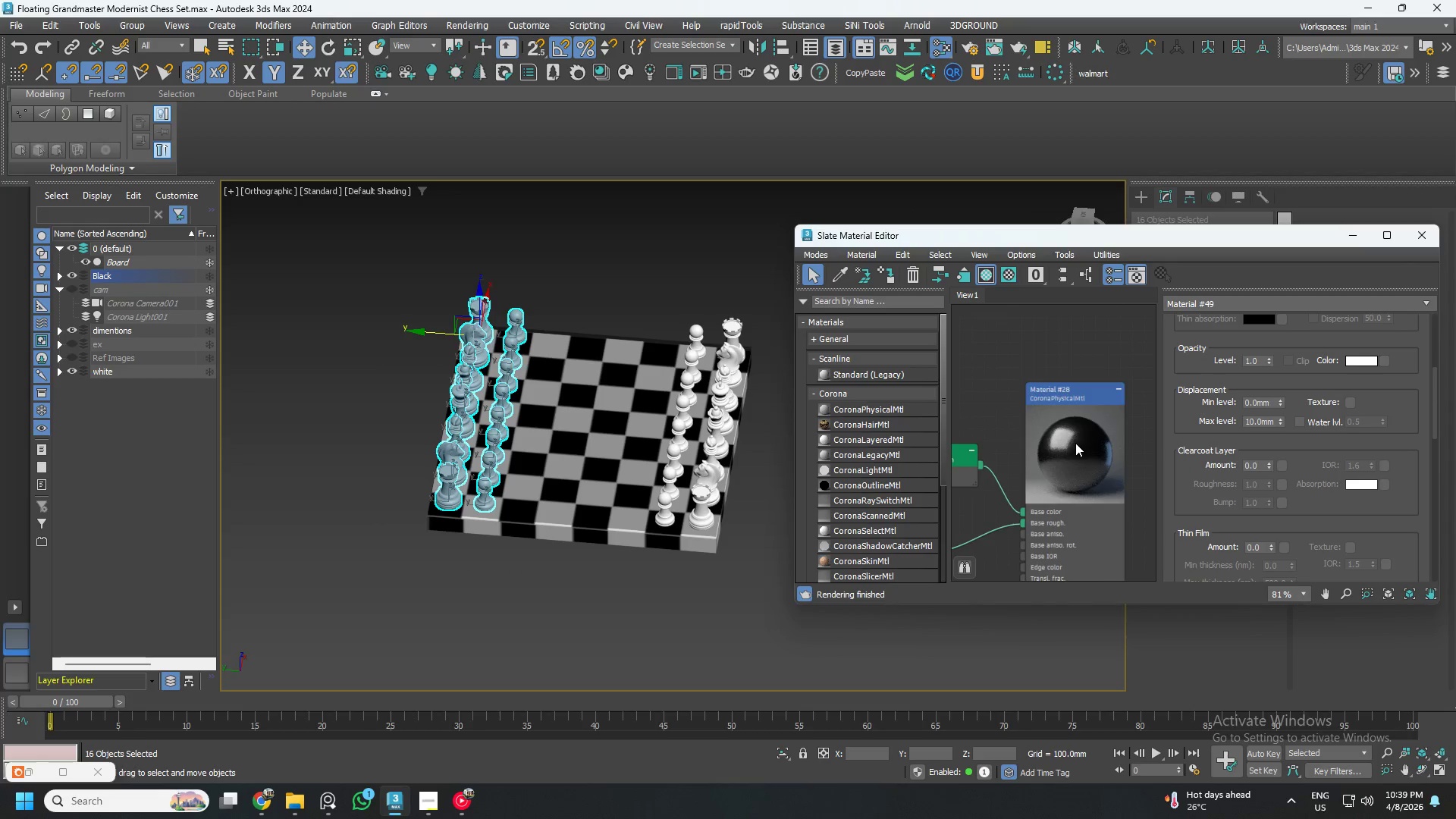 
left_click([884, 270])
 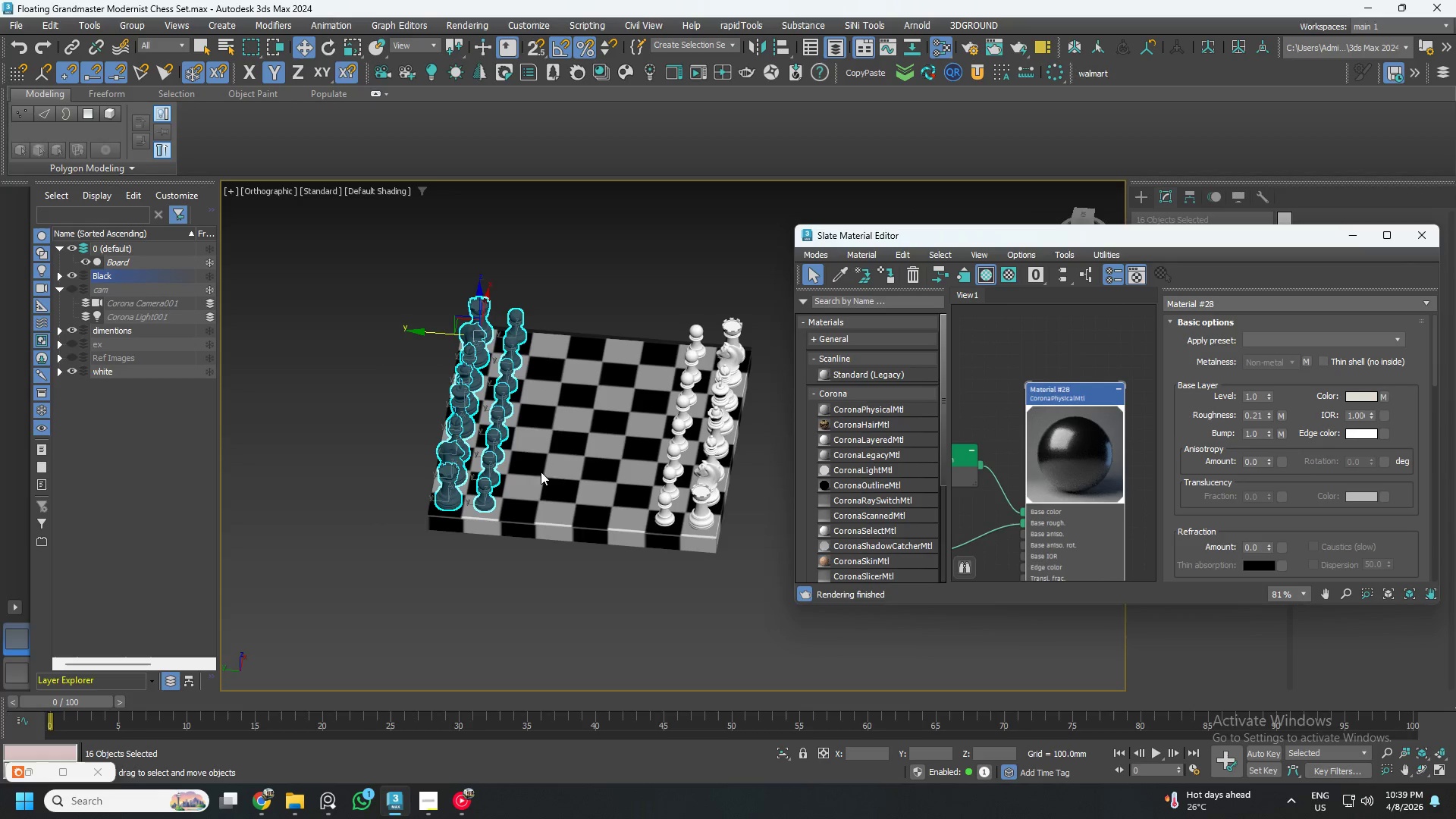 
hold_key(key=AltLeft, duration=0.73)
 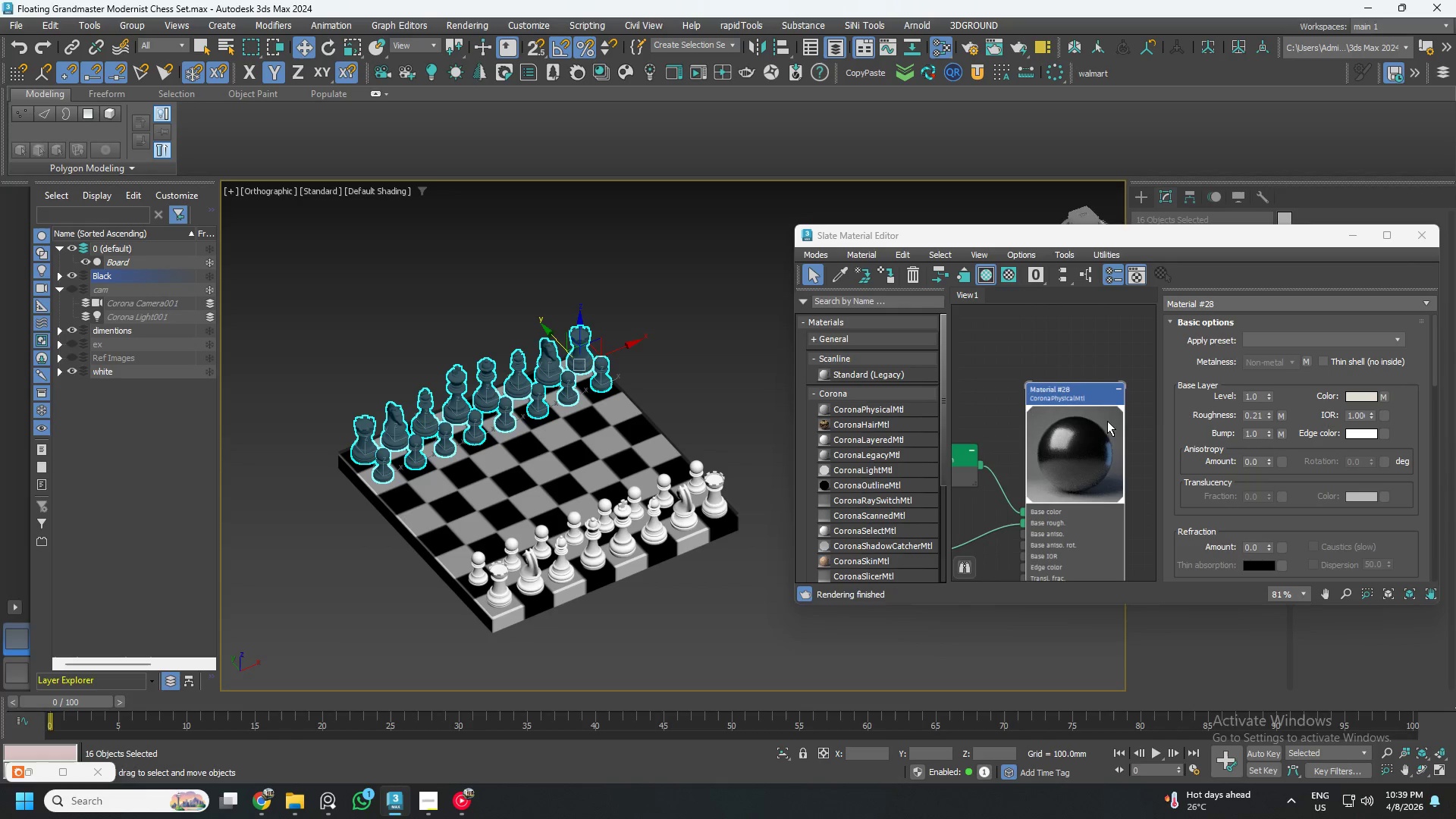 
wait(5.02)
 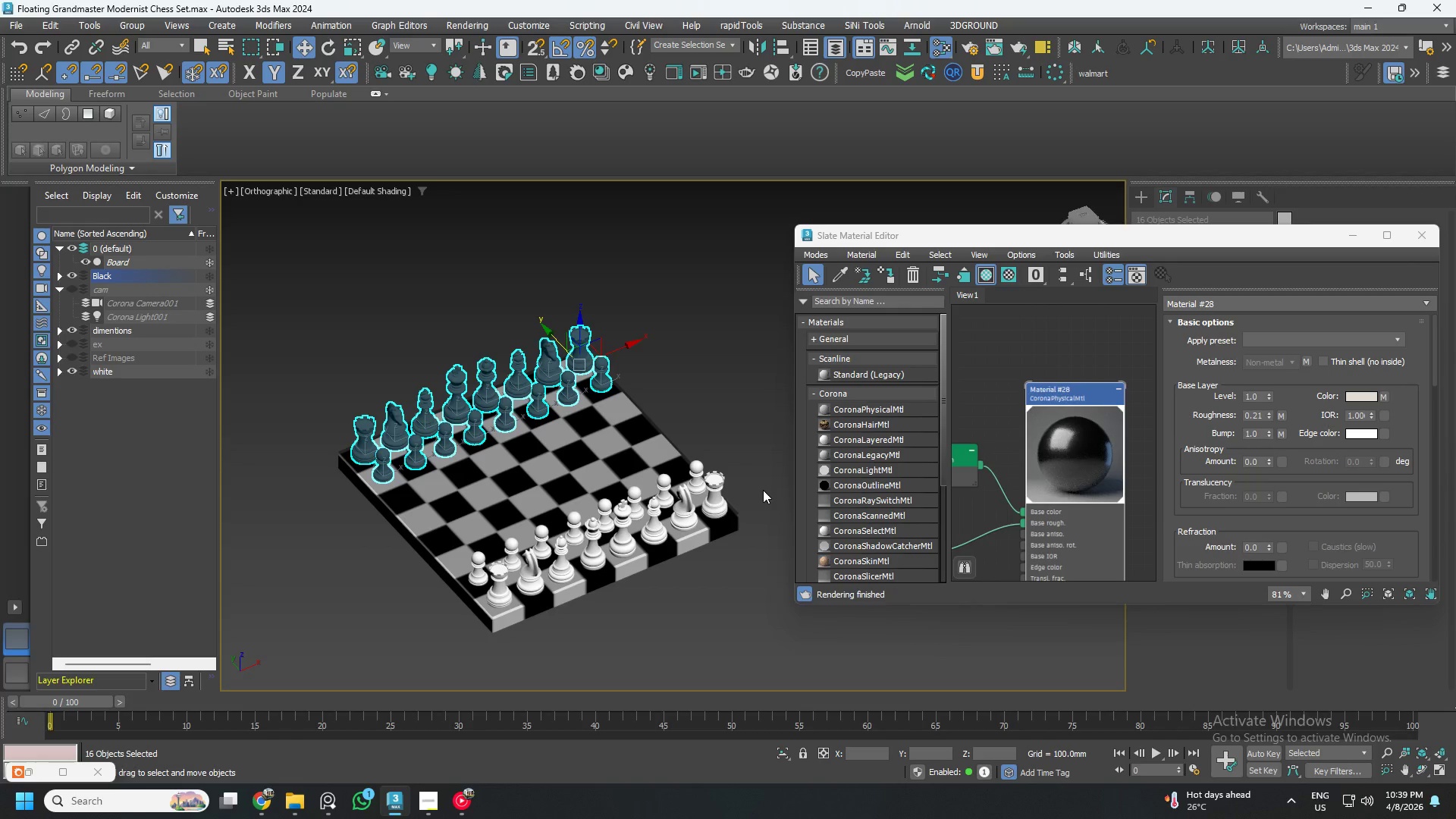 
double_click([1260, 416])
 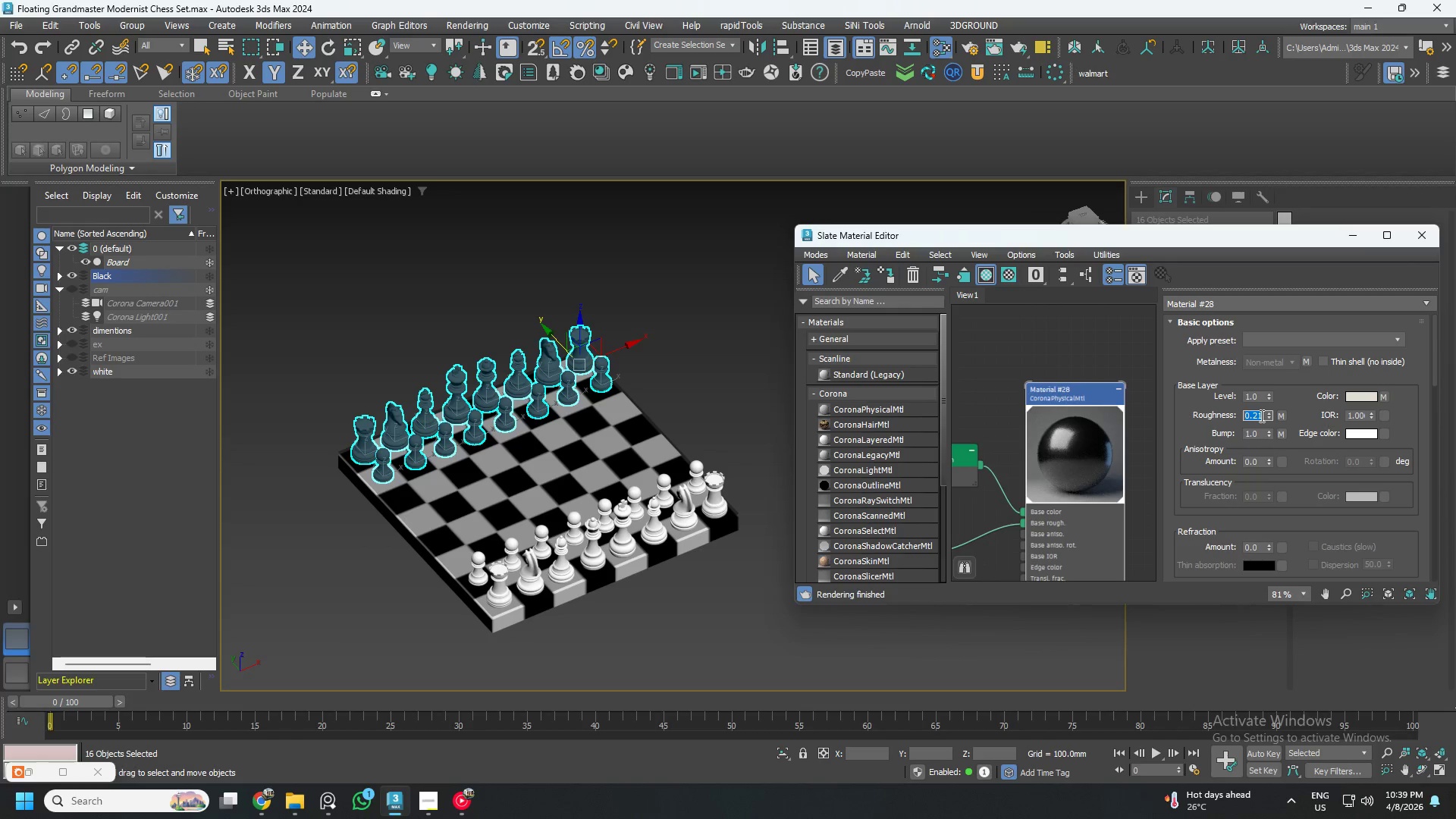 
key(NumpadDecimal)
 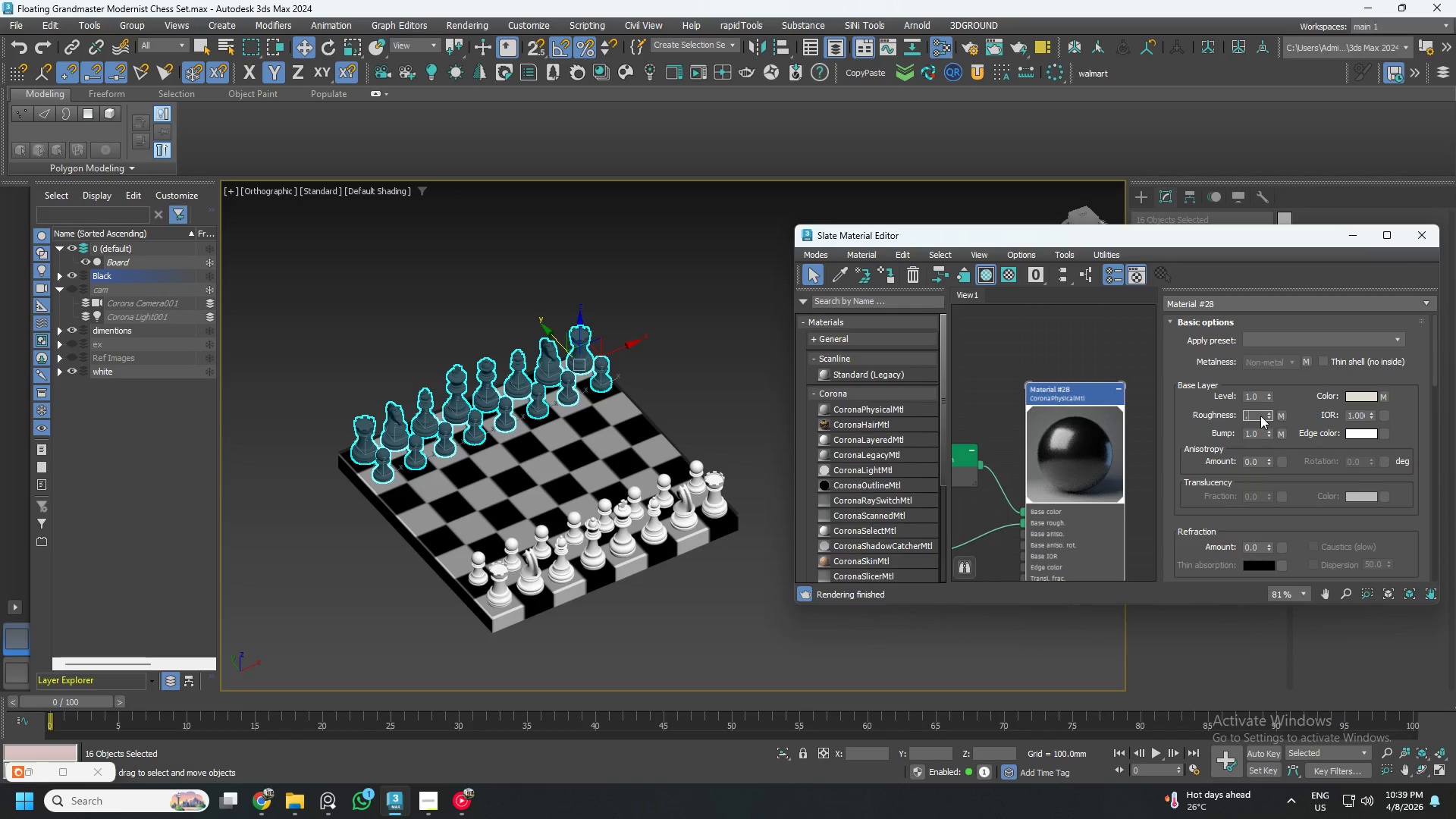 
key(Numpad2)
 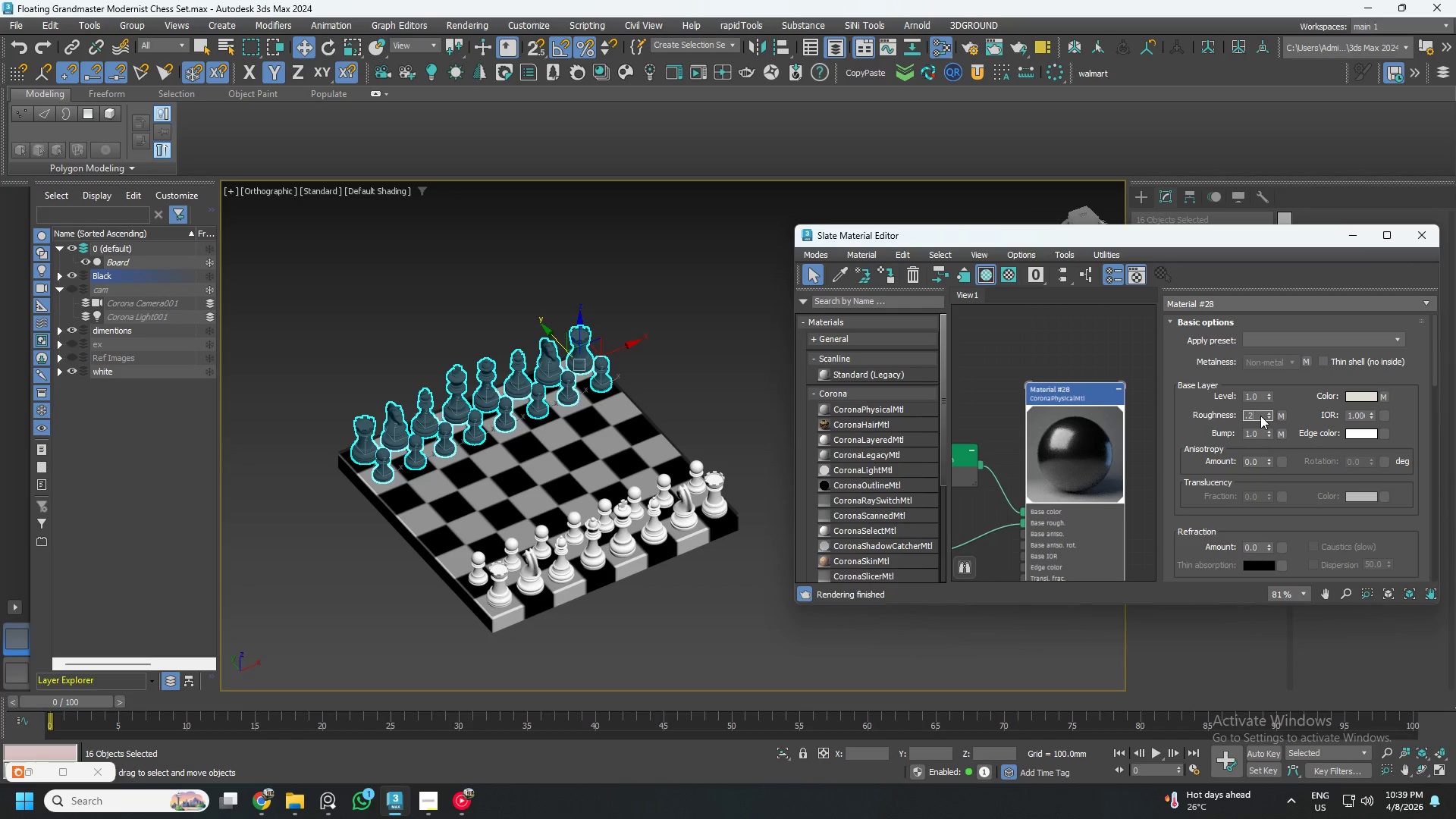 
key(Numpad5)
 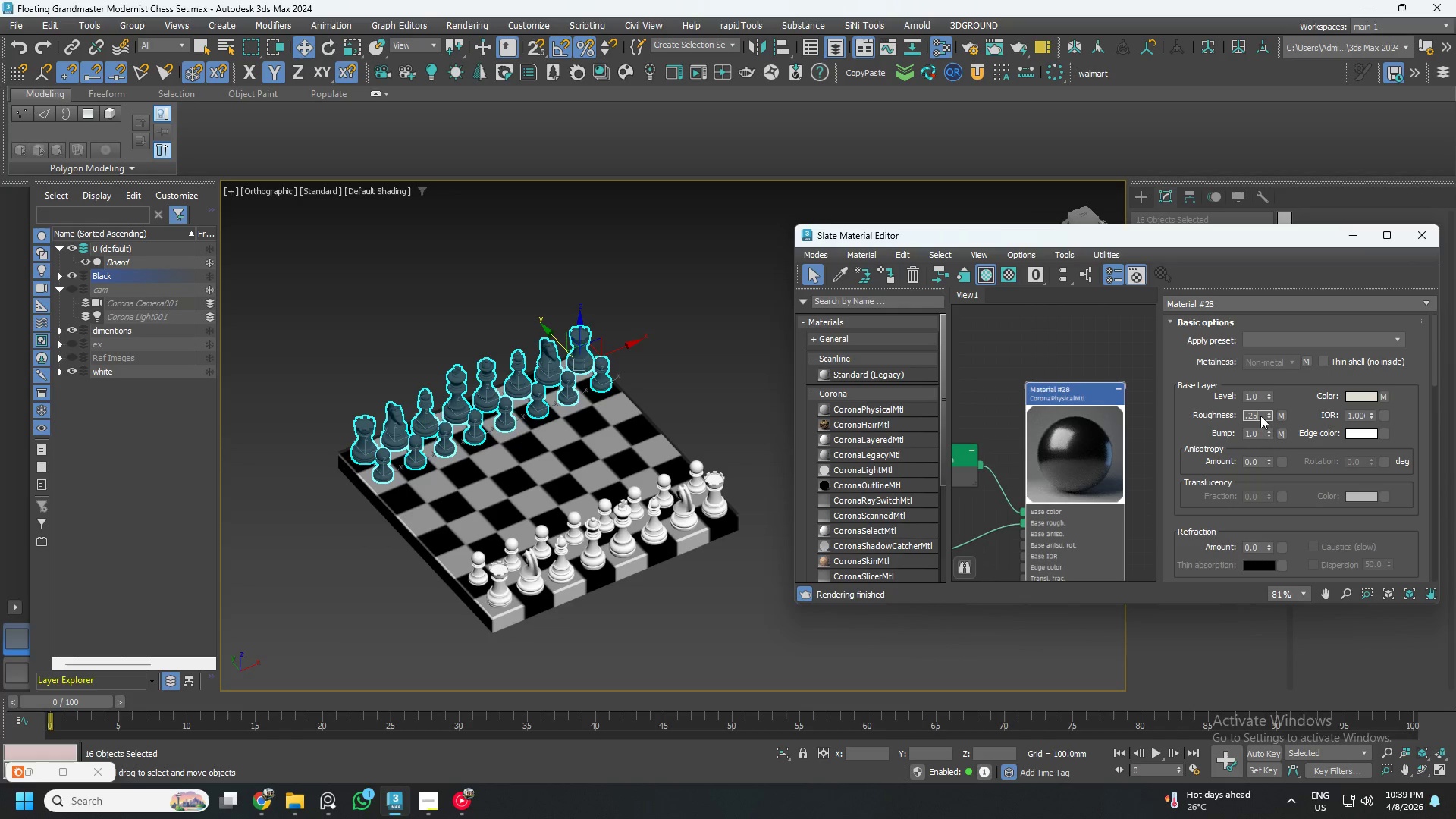 
key(NumpadEnter)
 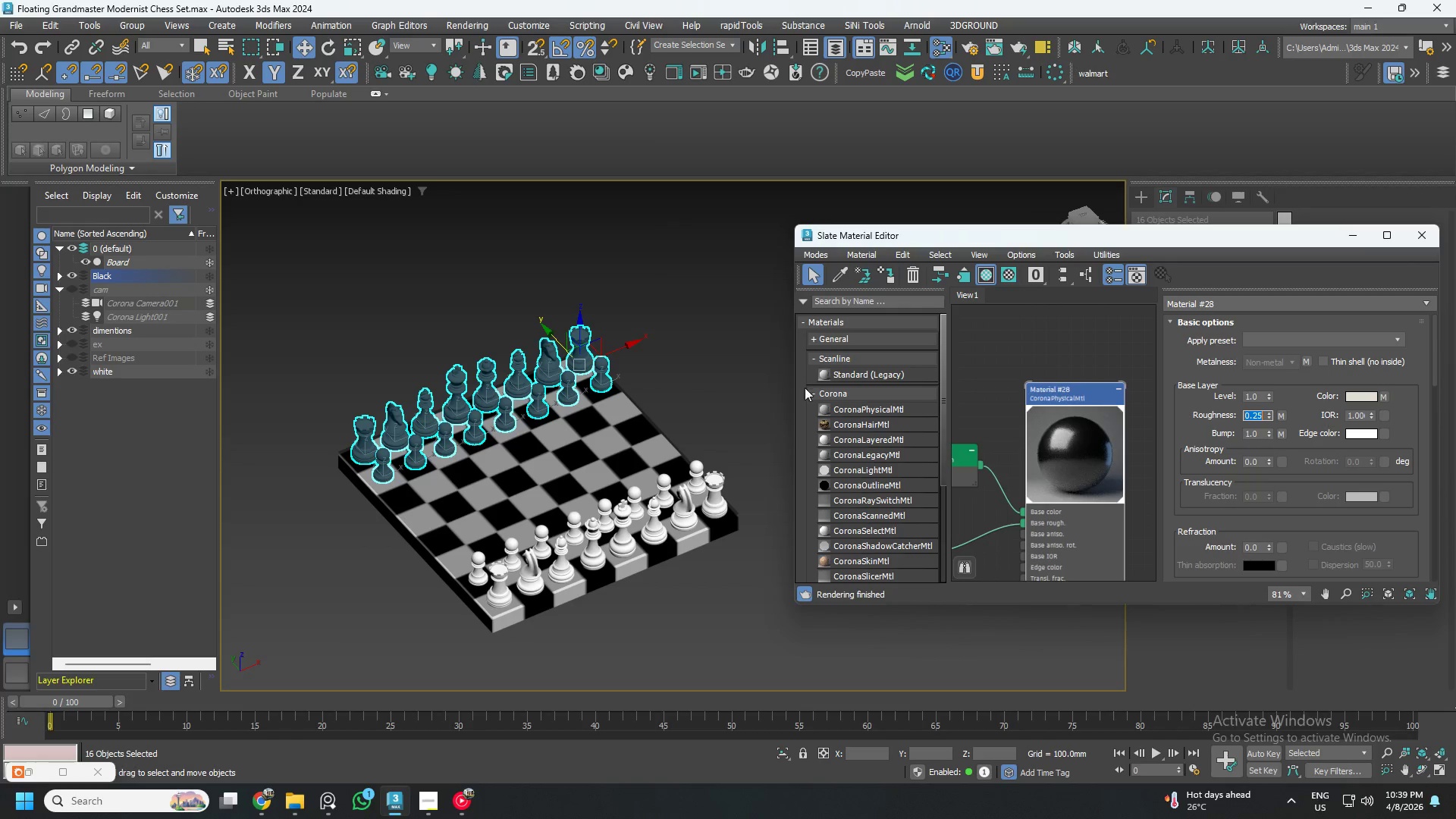 
key(NumpadDecimal)
 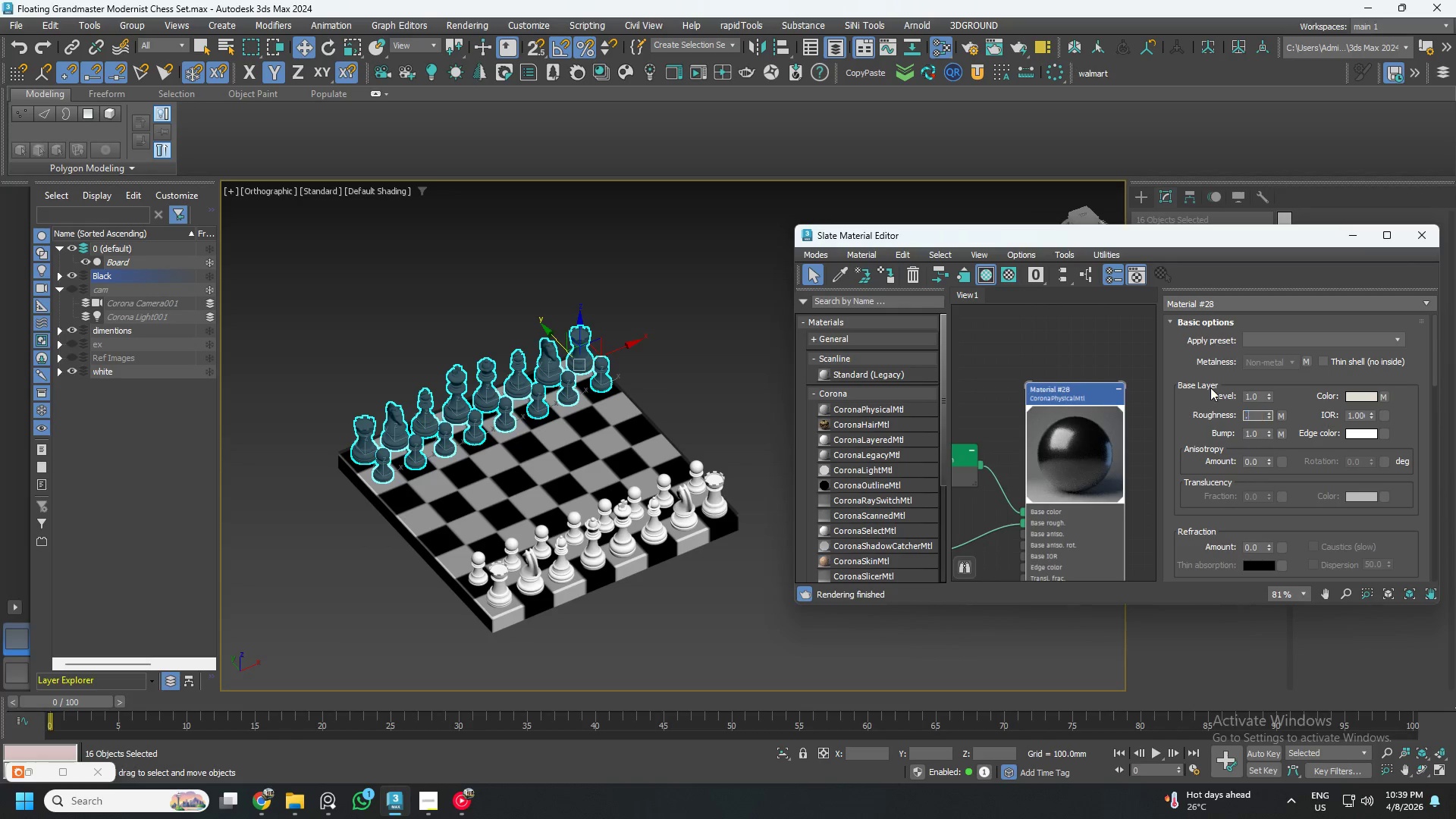 
key(Numpad2)
 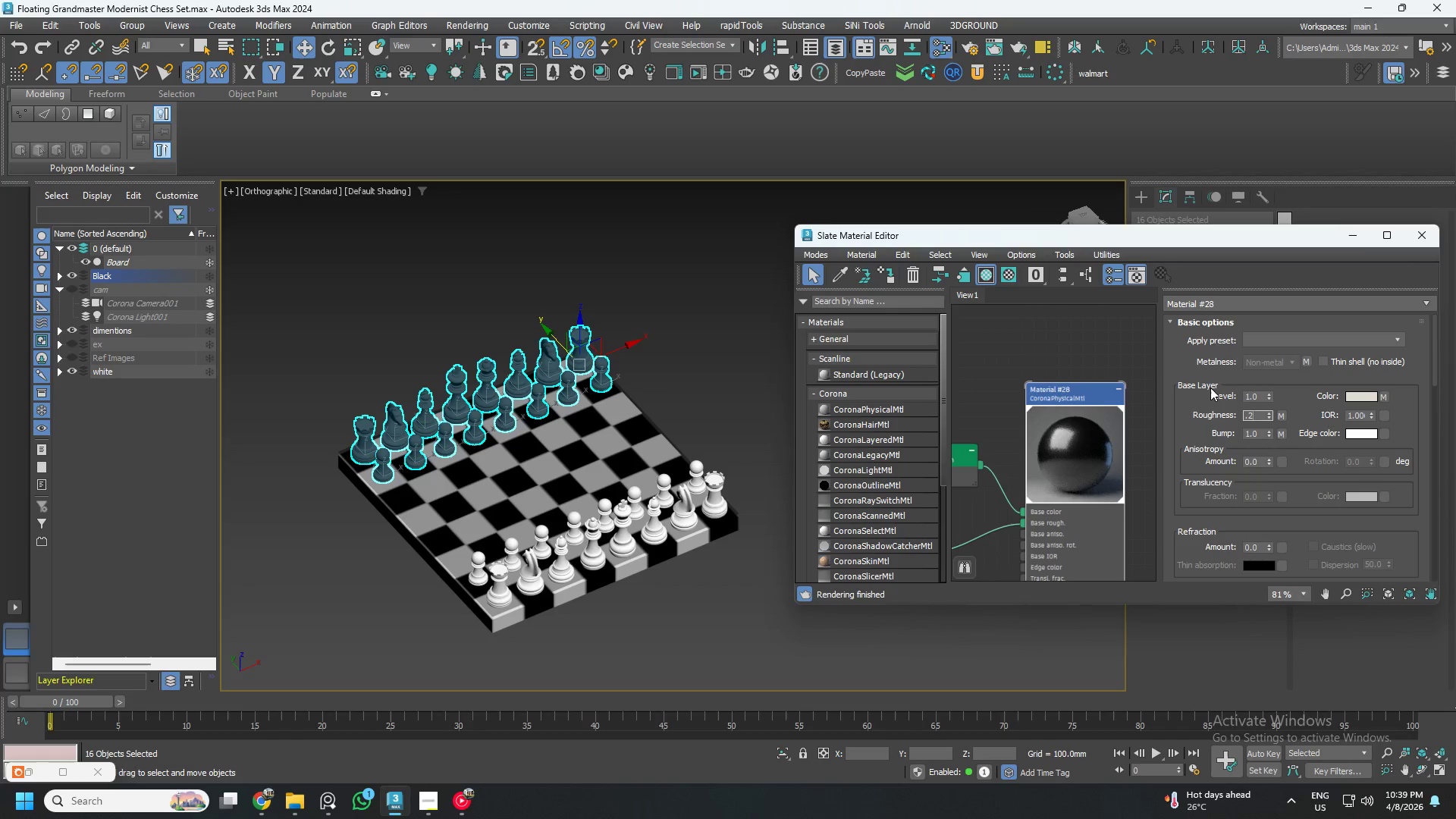 
key(NumpadEnter)
 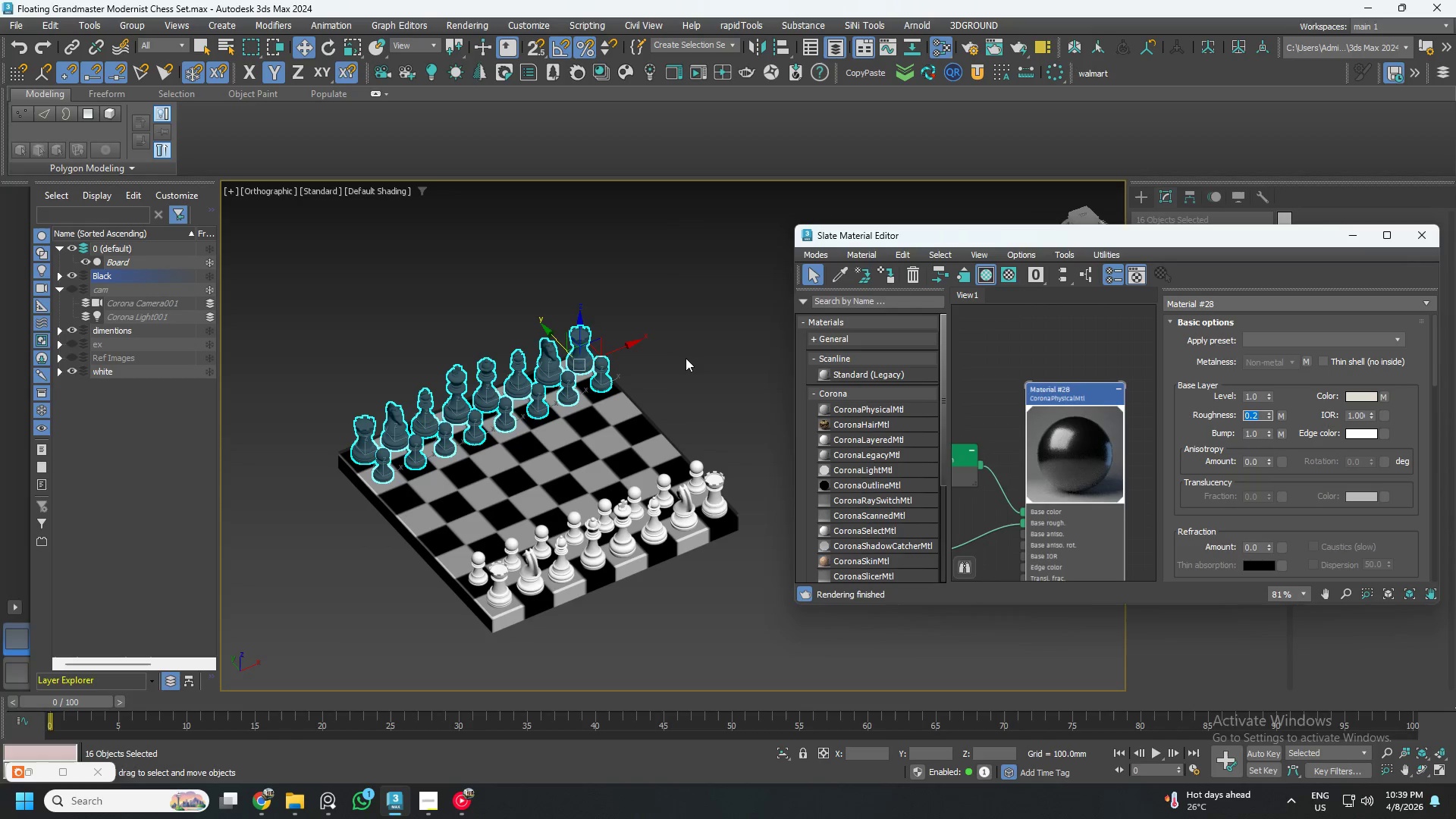 
left_click([669, 380])
 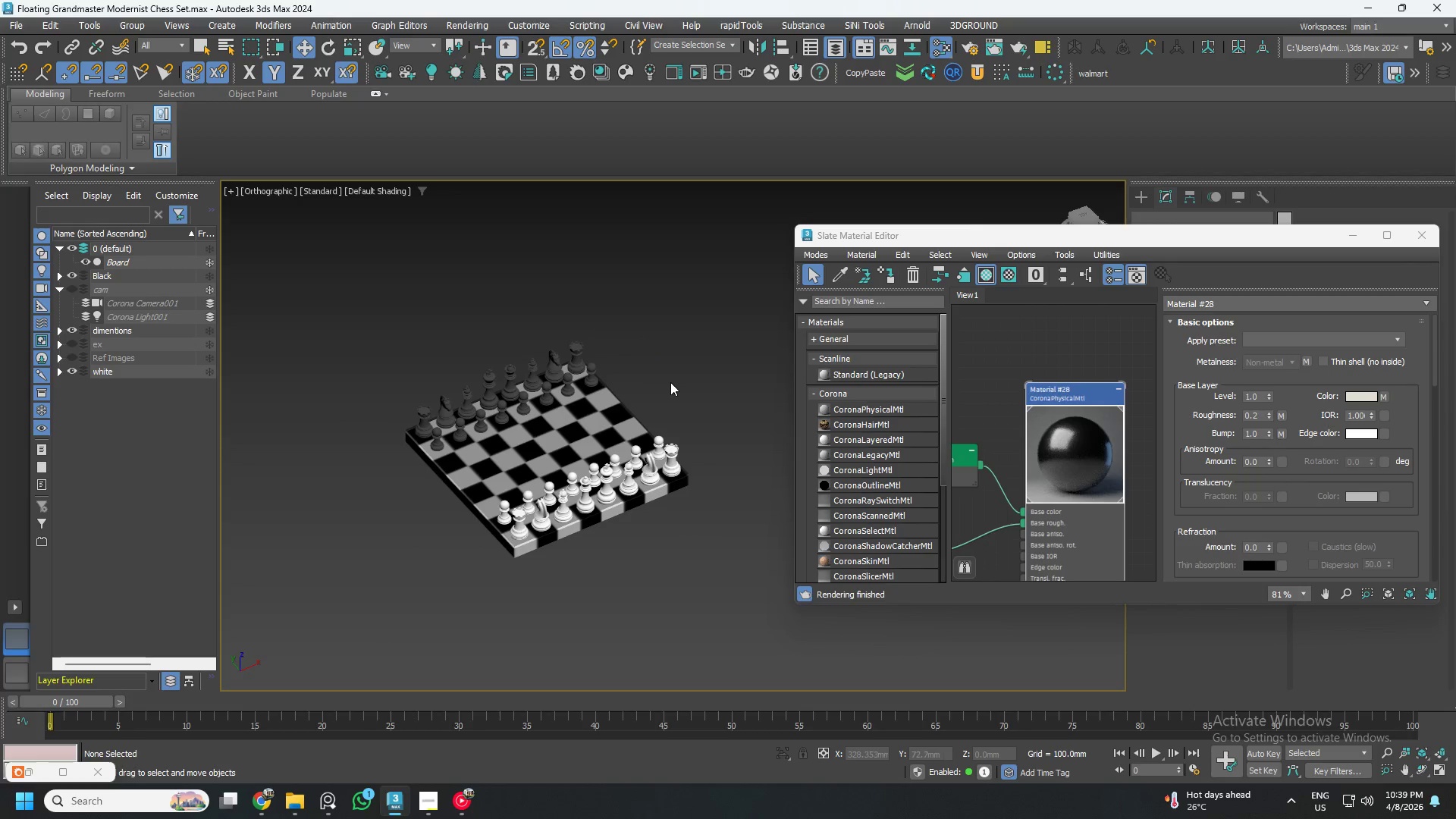 
scroll: coordinate [567, 376], scroll_direction: down, amount: 1.0
 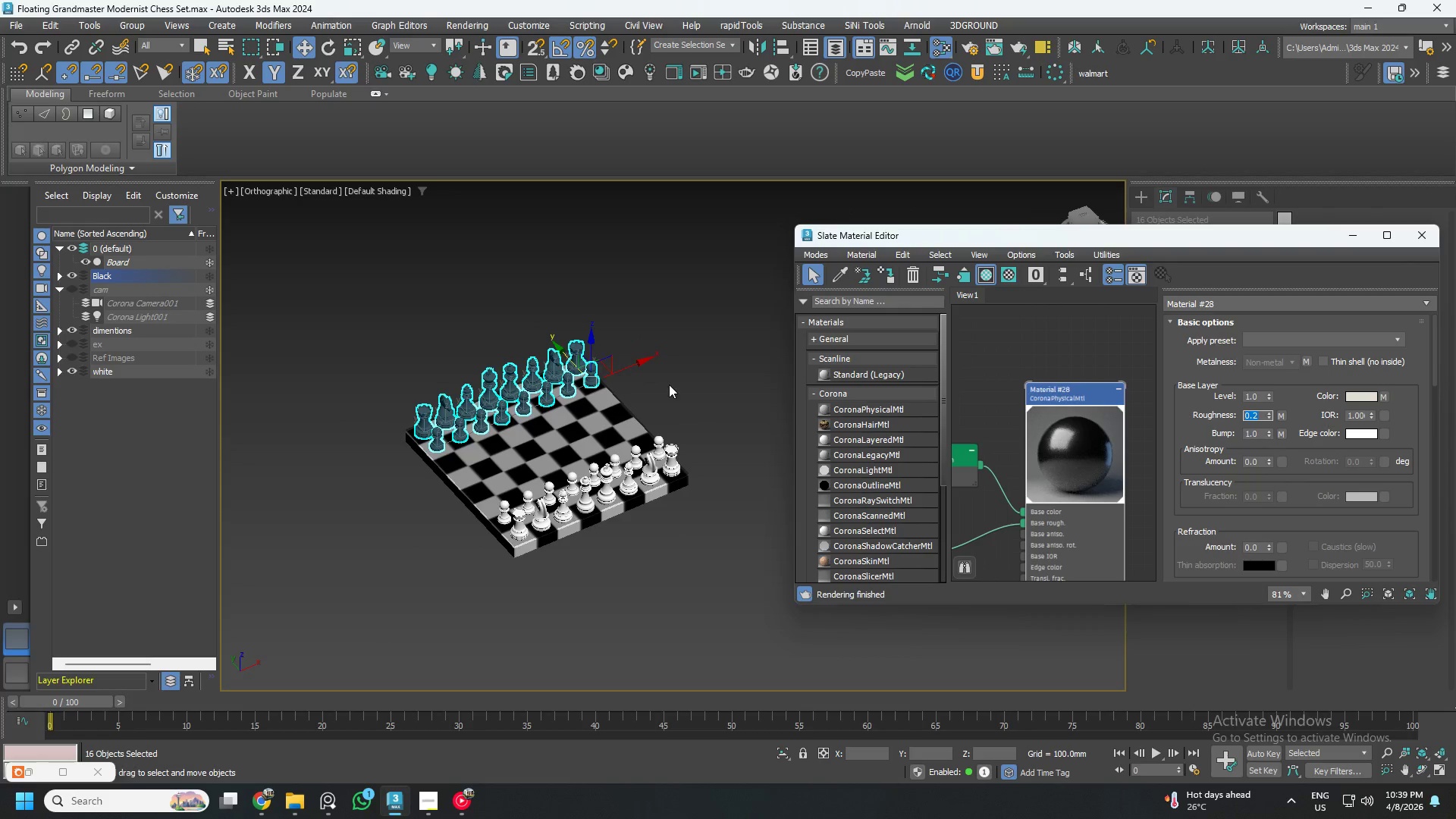 
key(Control+S)
 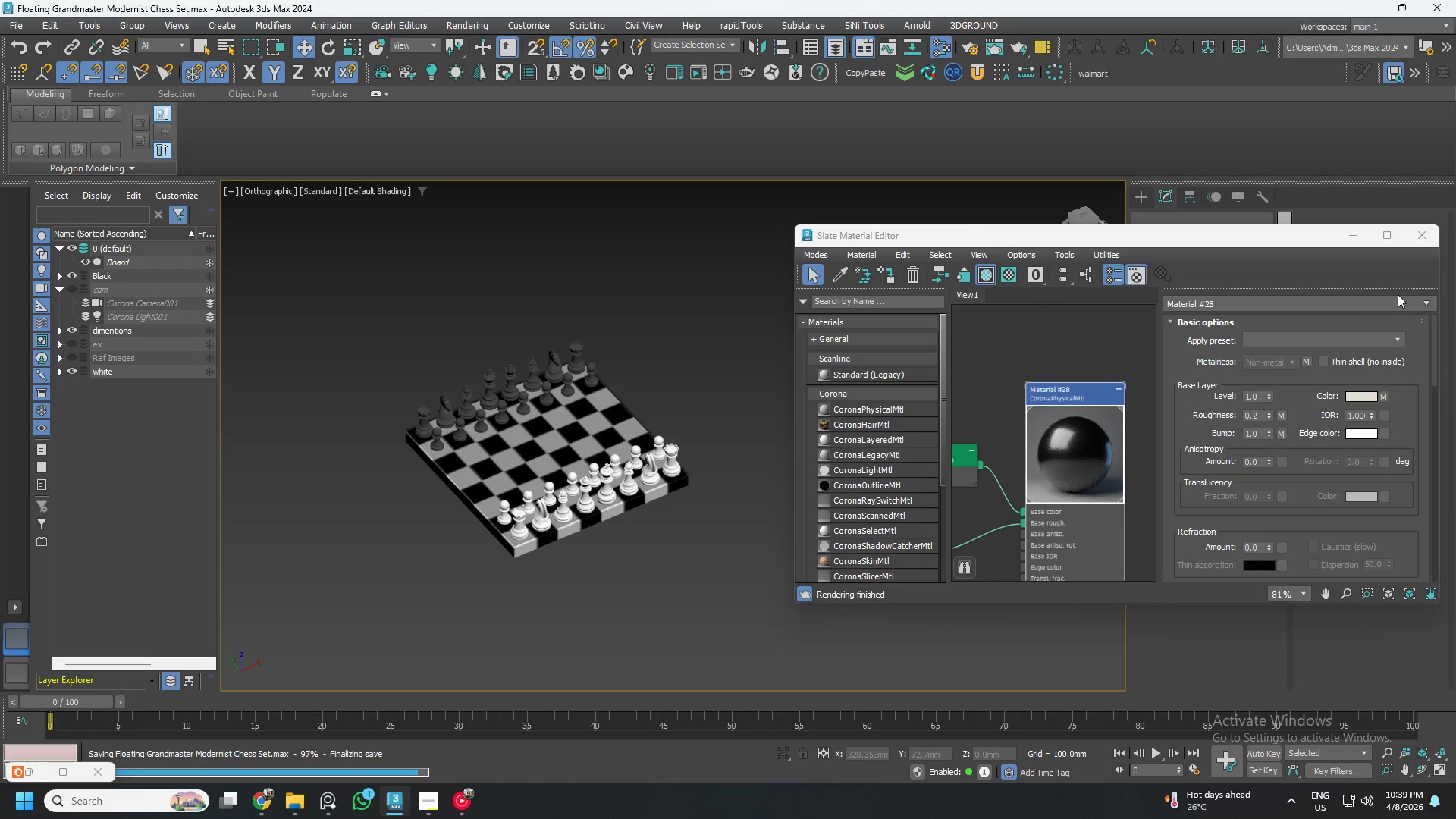 
left_click([1359, 235])
 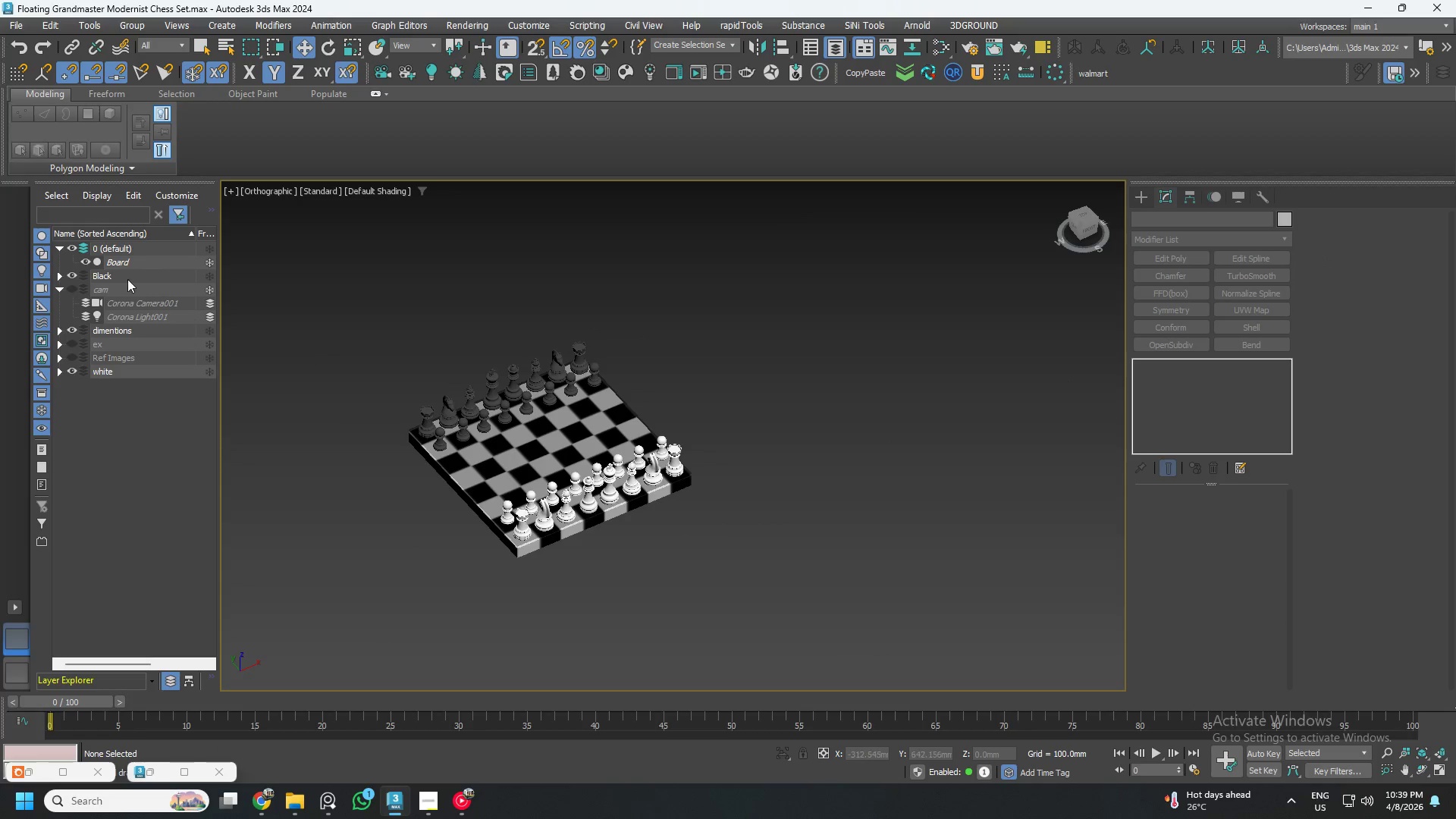 
left_click([70, 286])
 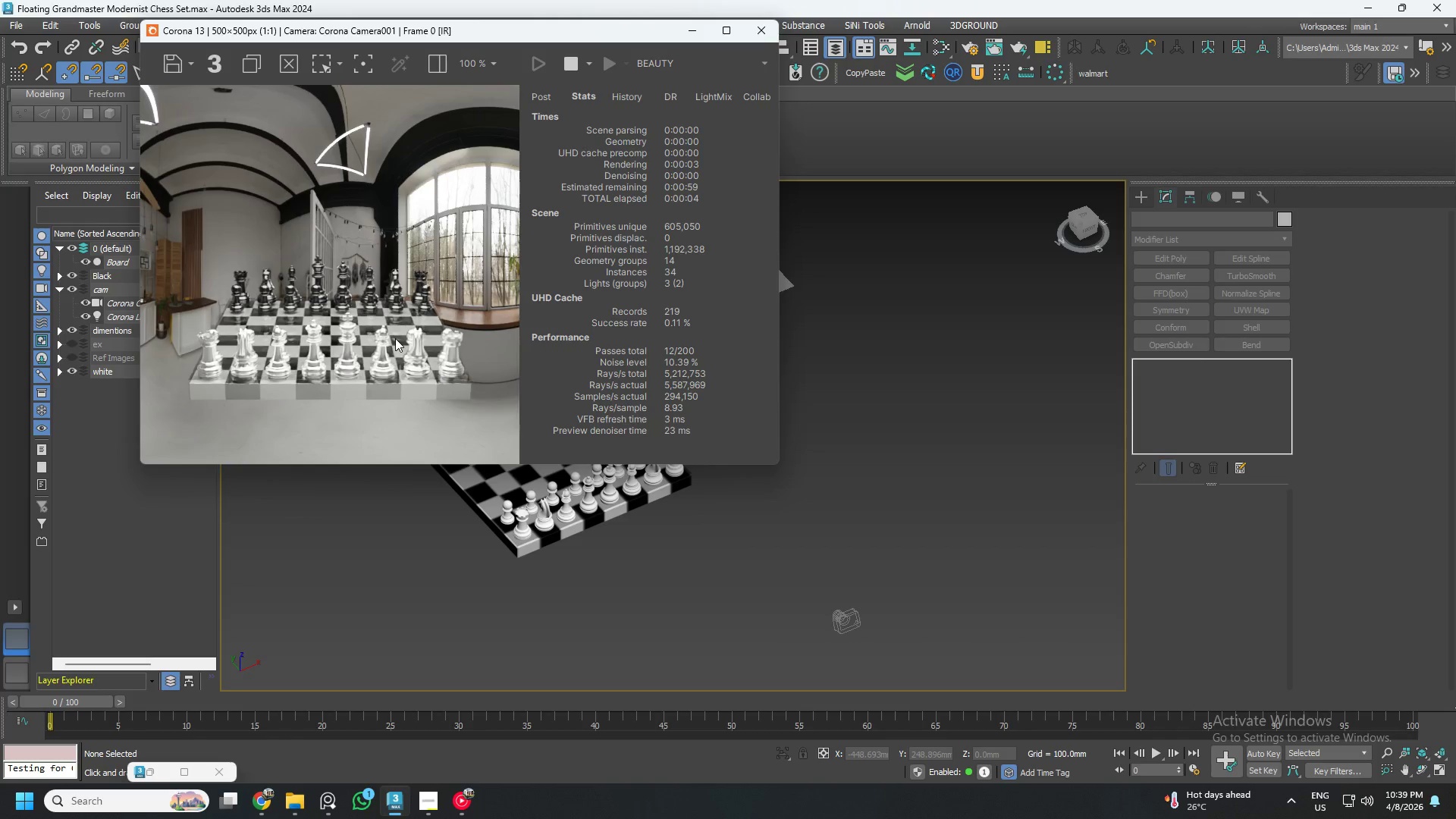 
wait(6.72)
 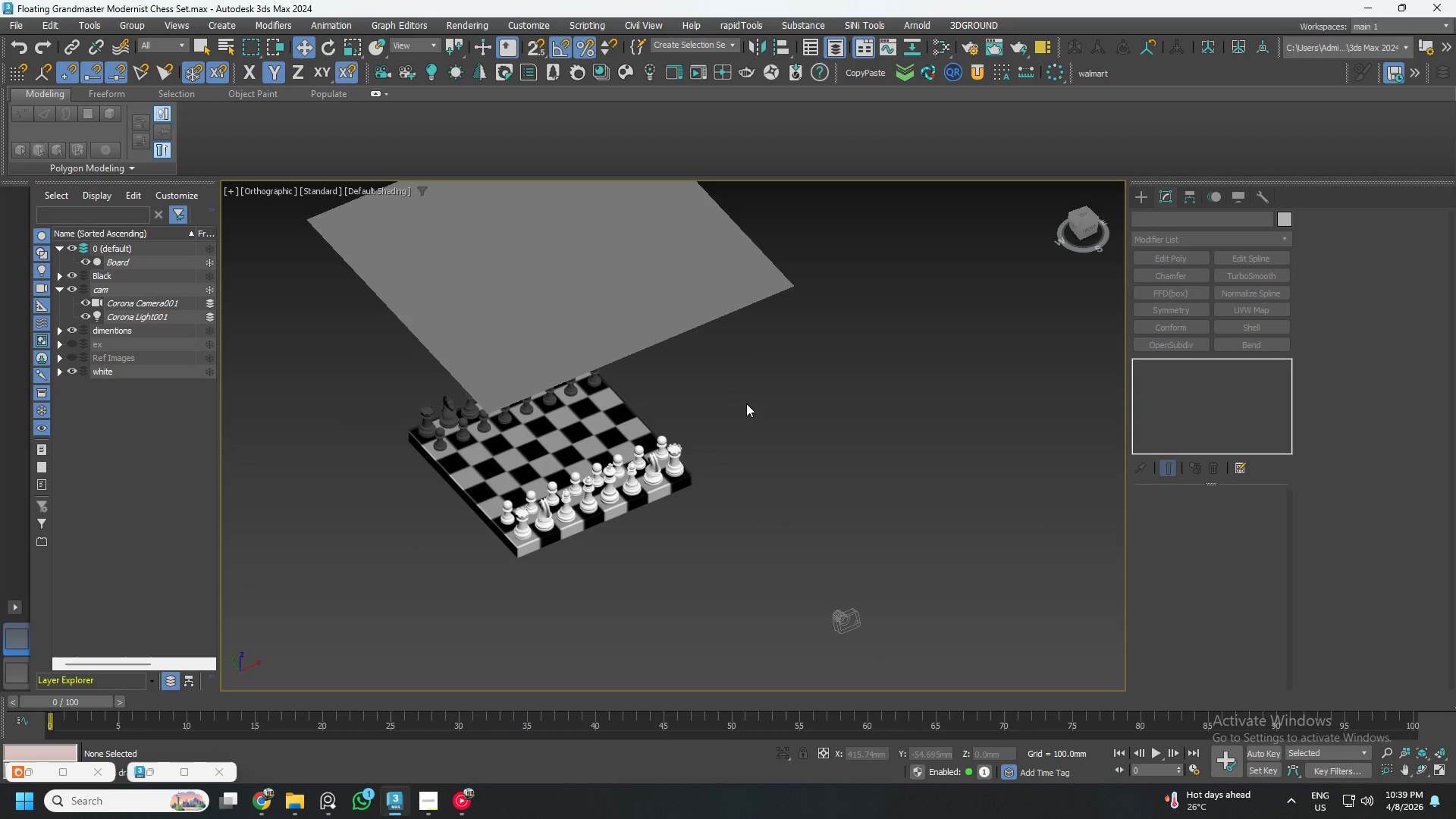 
left_click([113, 315])
 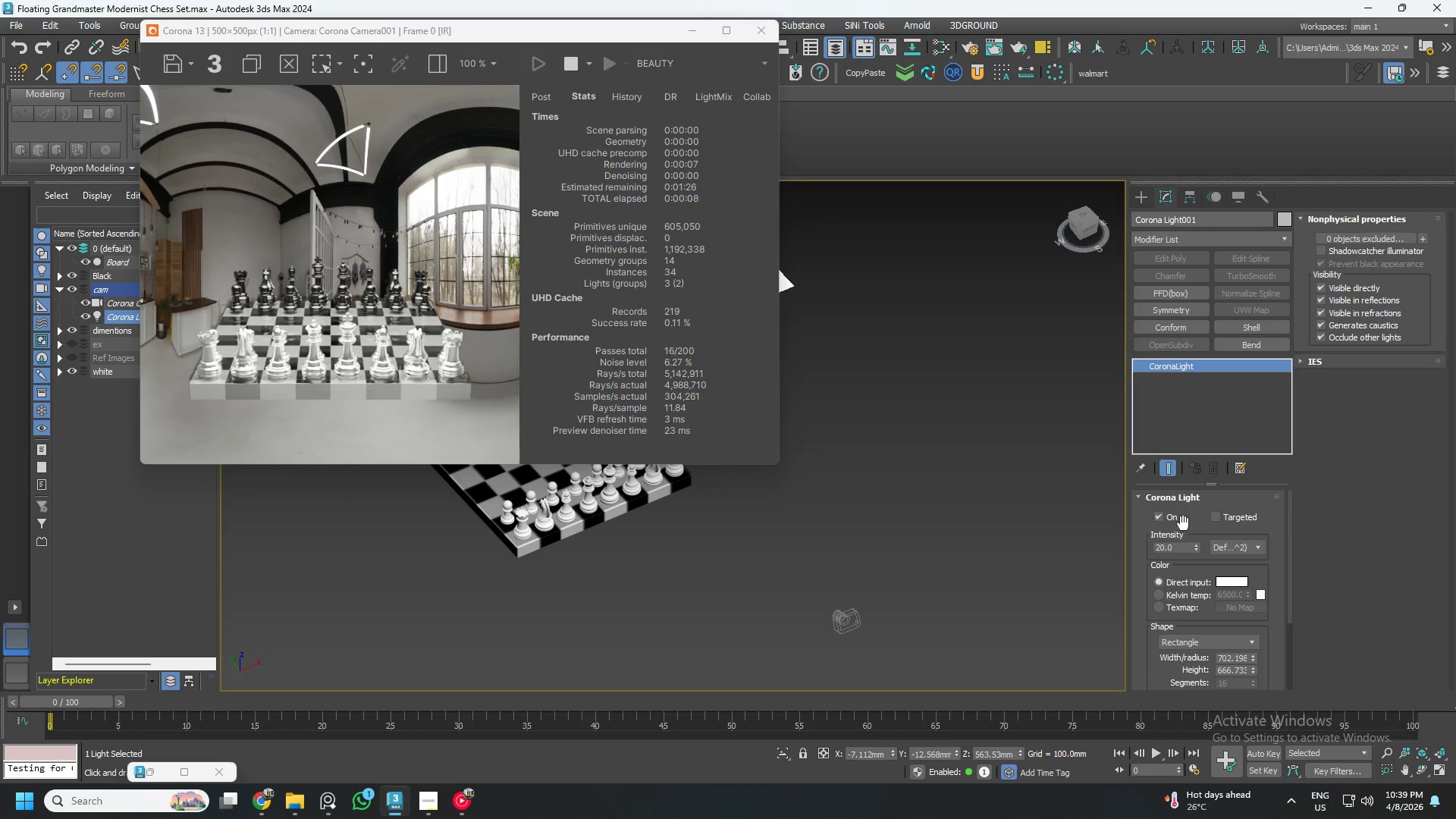 
left_click([1158, 516])
 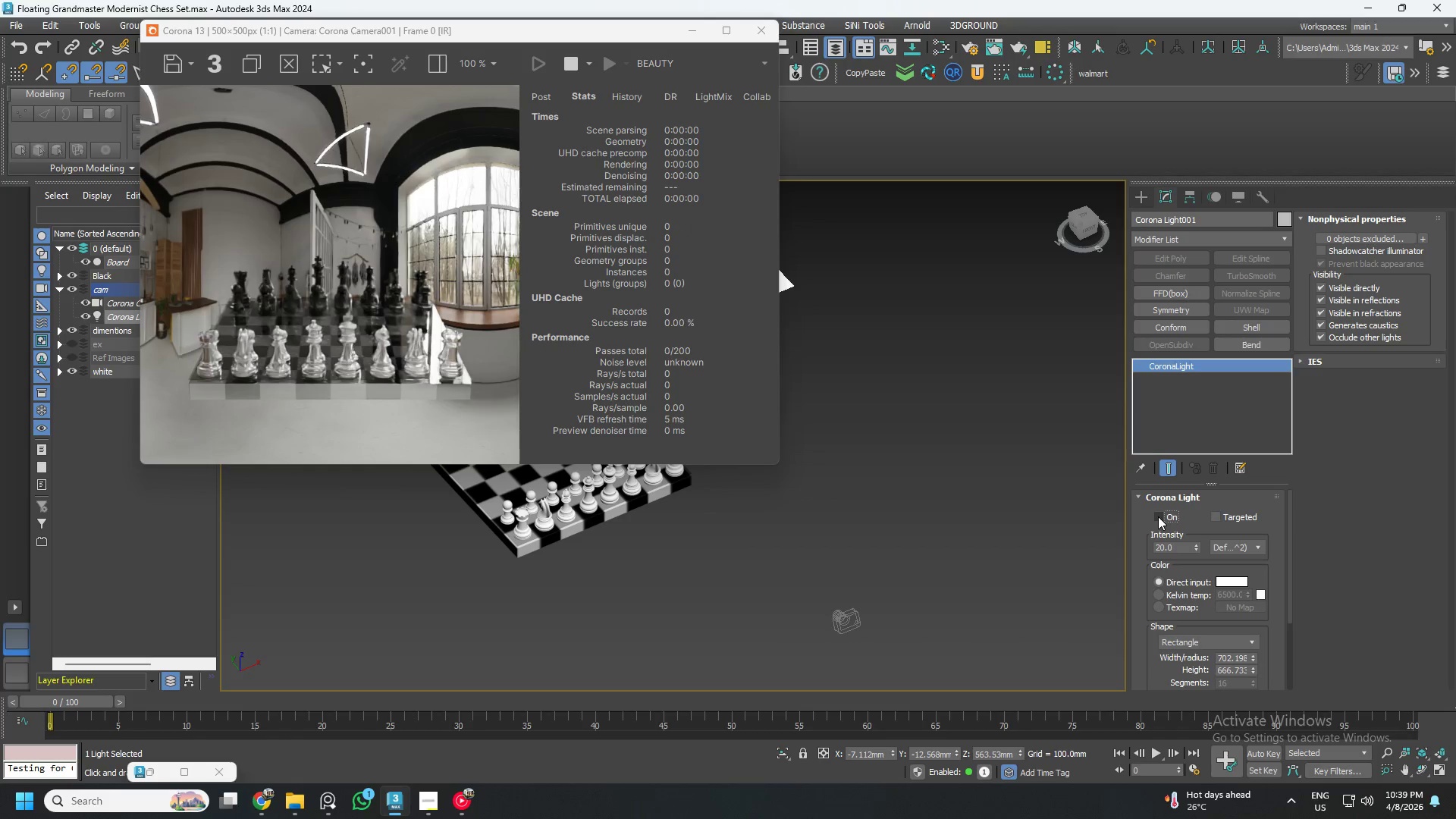 
left_click([1158, 516])
 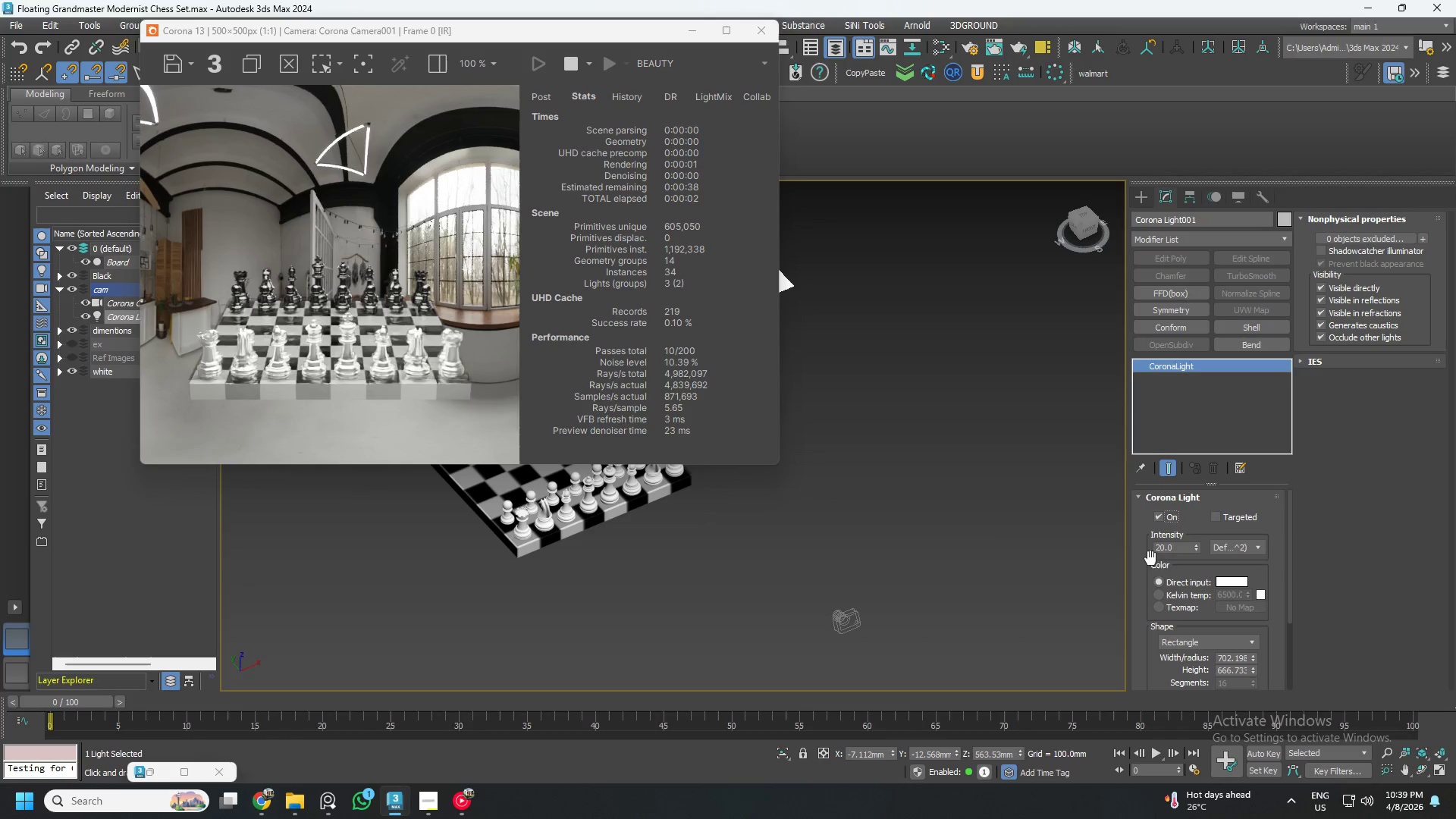 
double_click([1175, 548])
 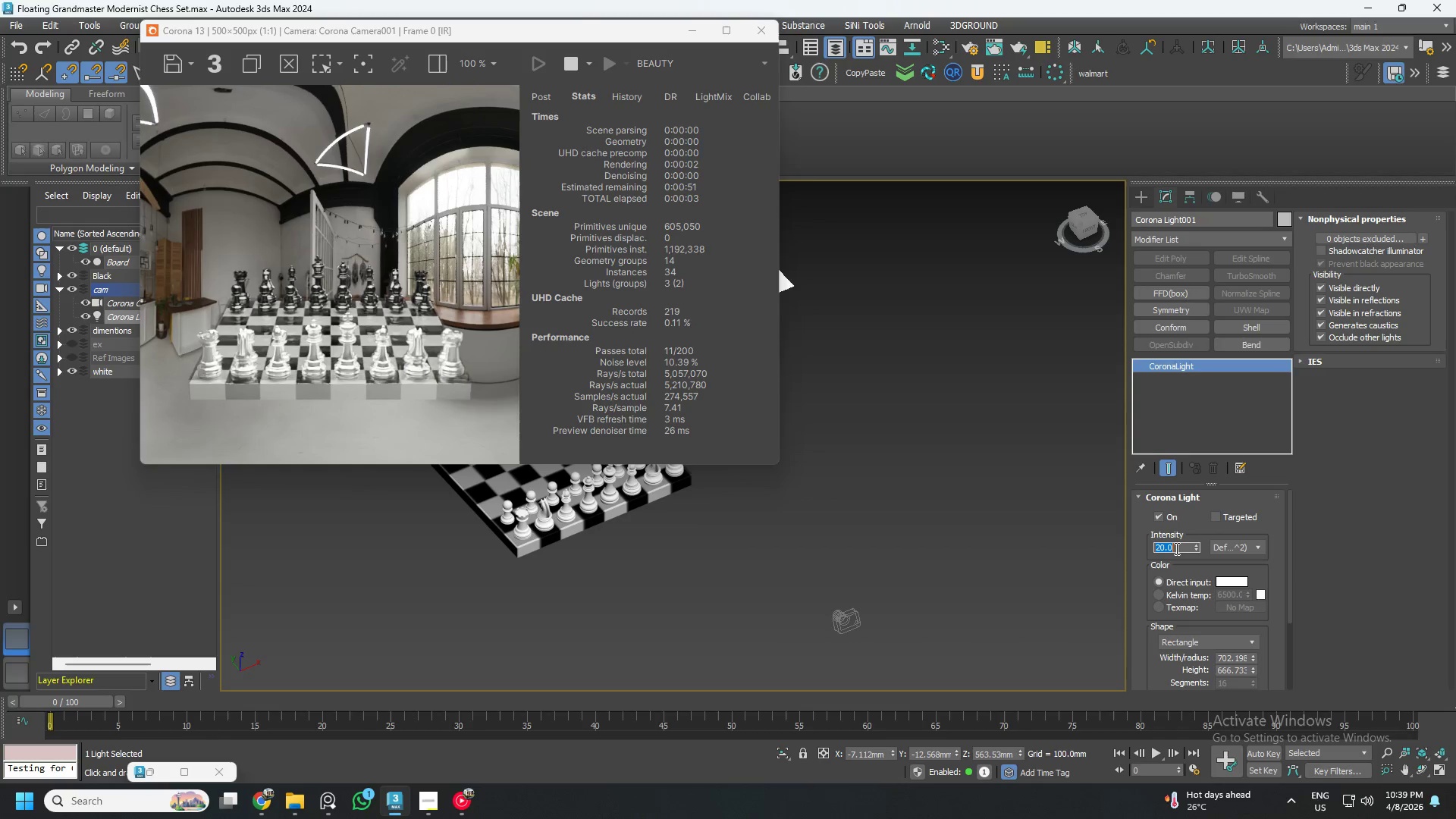 
key(Numpad5)
 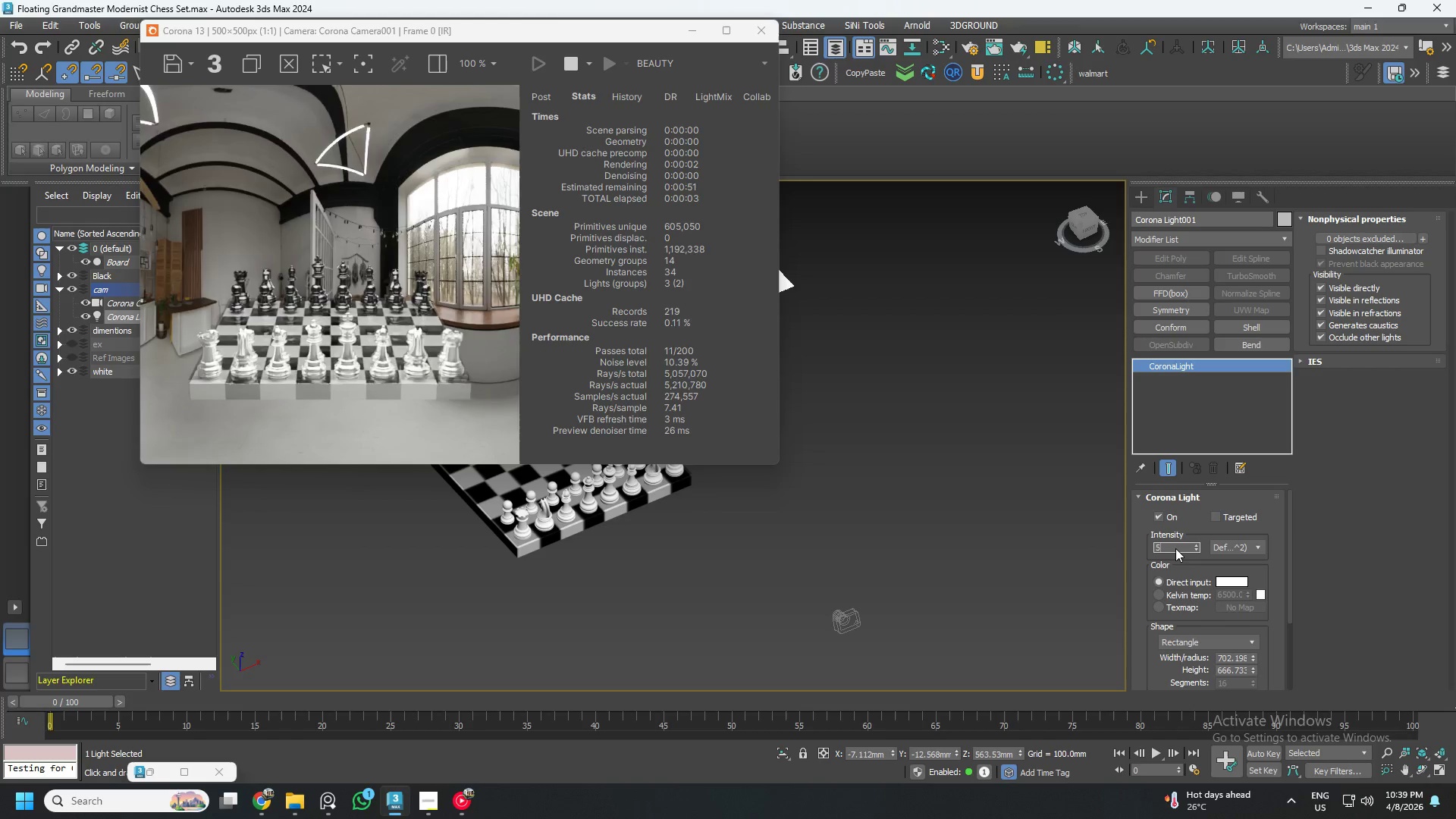 
key(NumpadEnter)
 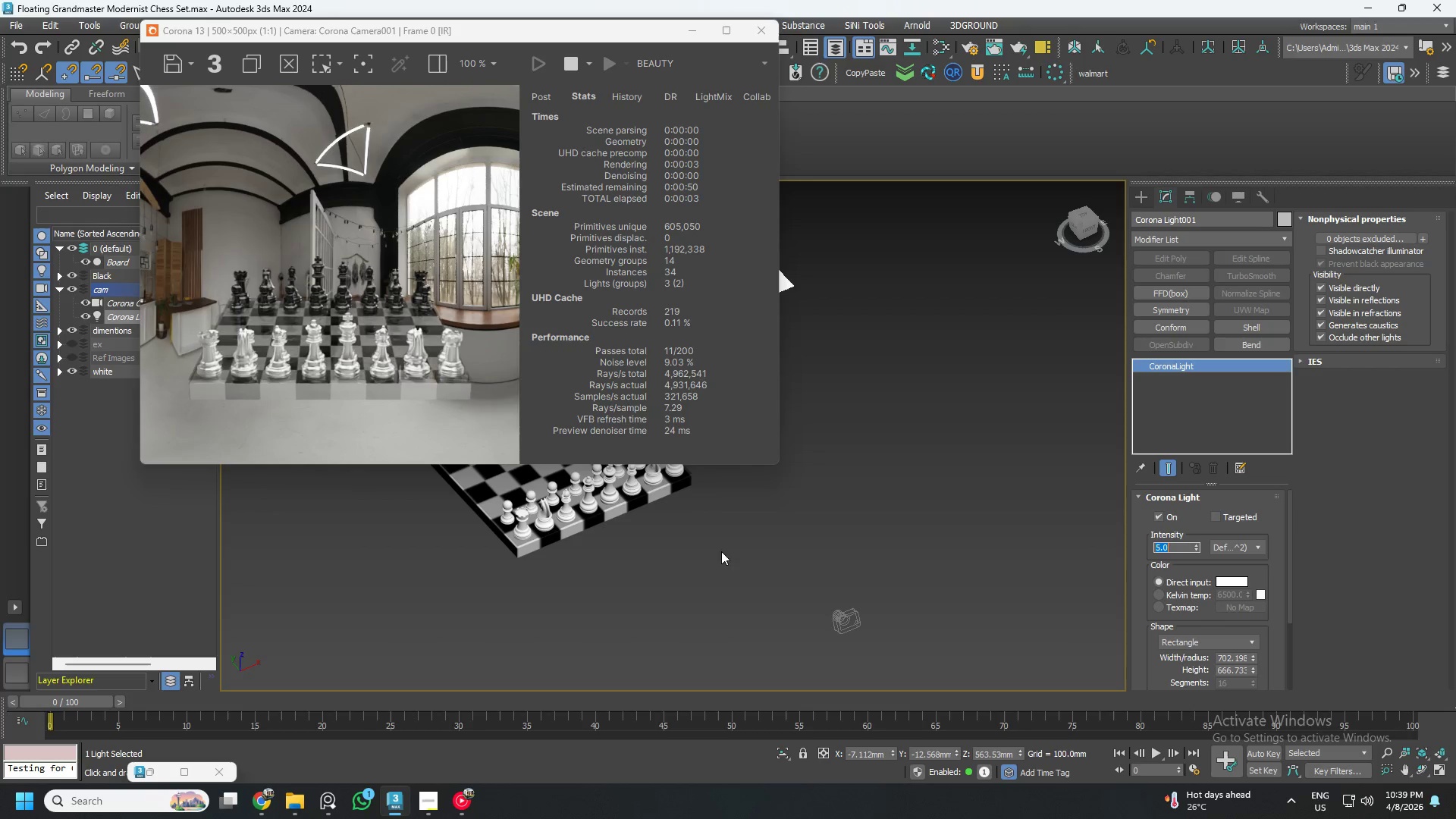 
left_click([1157, 515])
 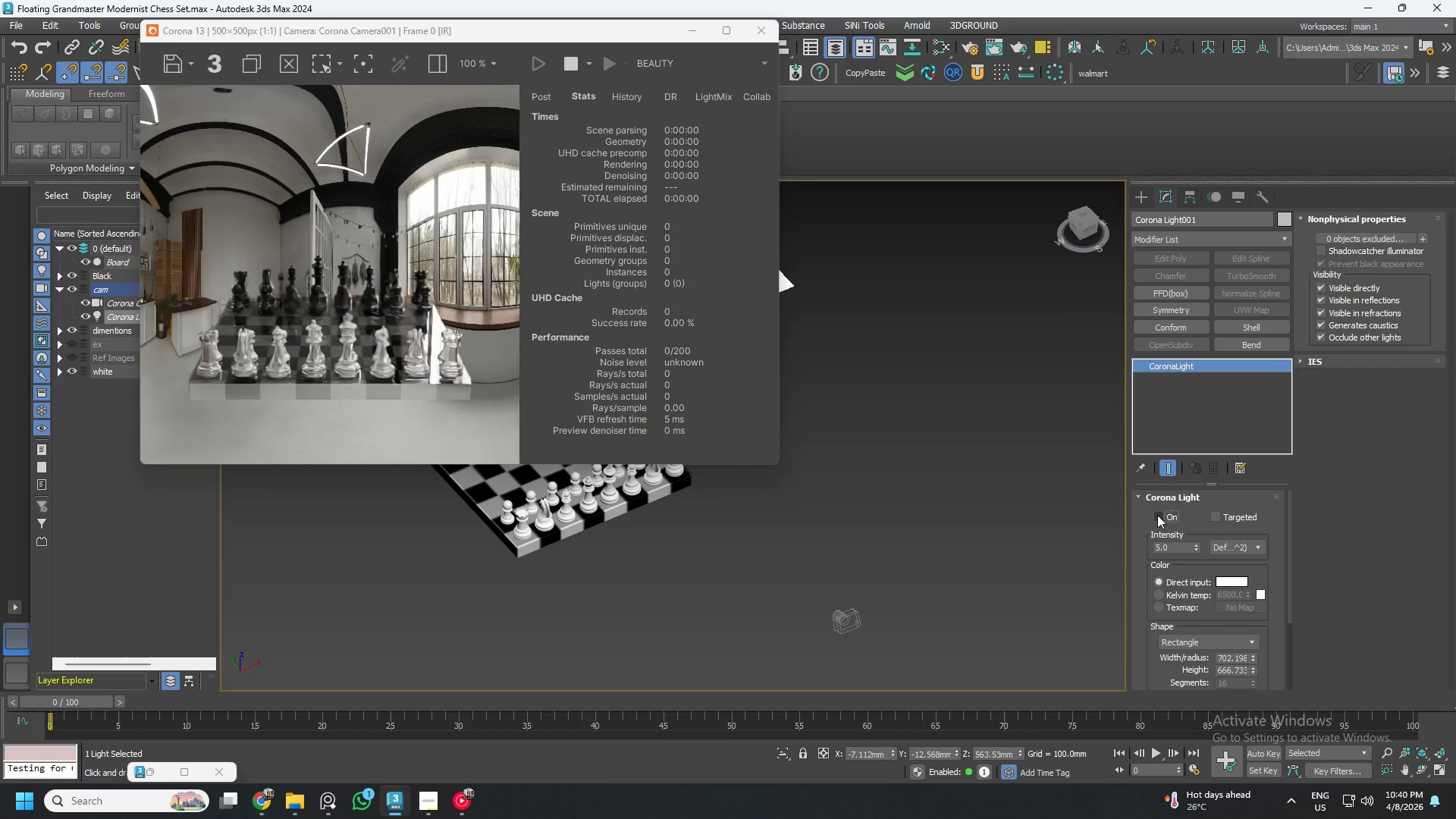 
left_click([1157, 515])
 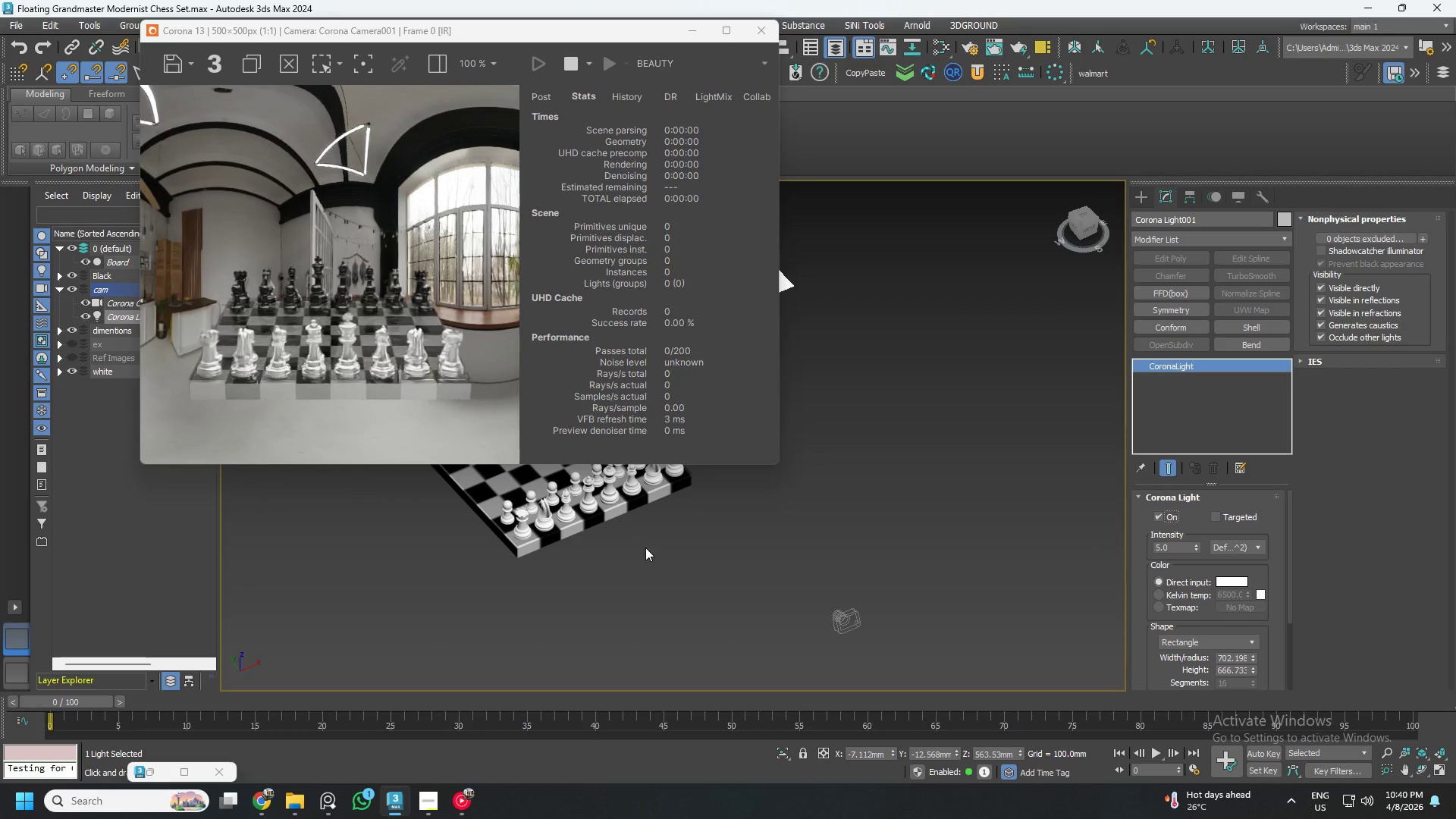 
scroll: coordinate [689, 553], scroll_direction: down, amount: 3.0
 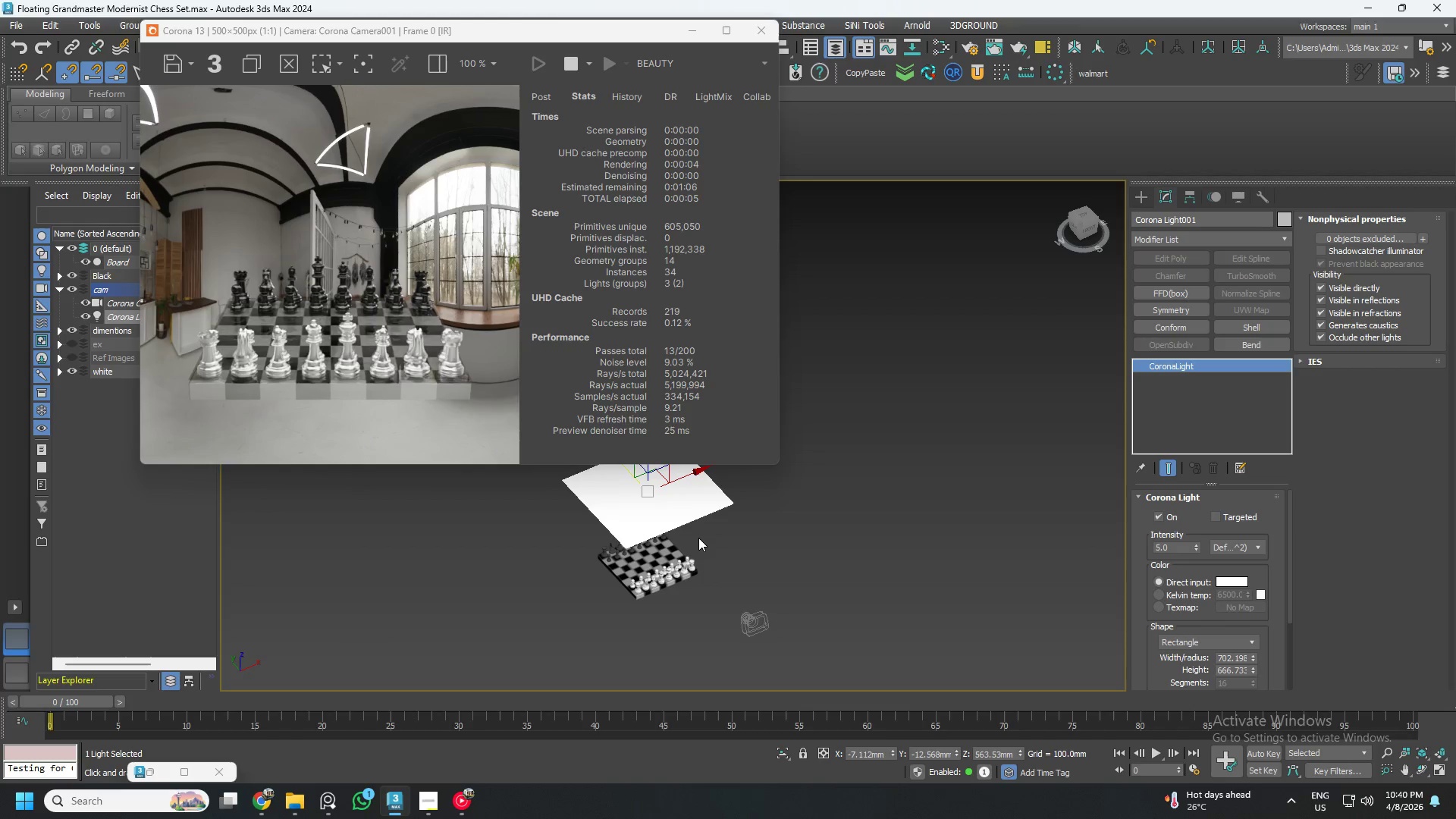 
wait(5.05)
 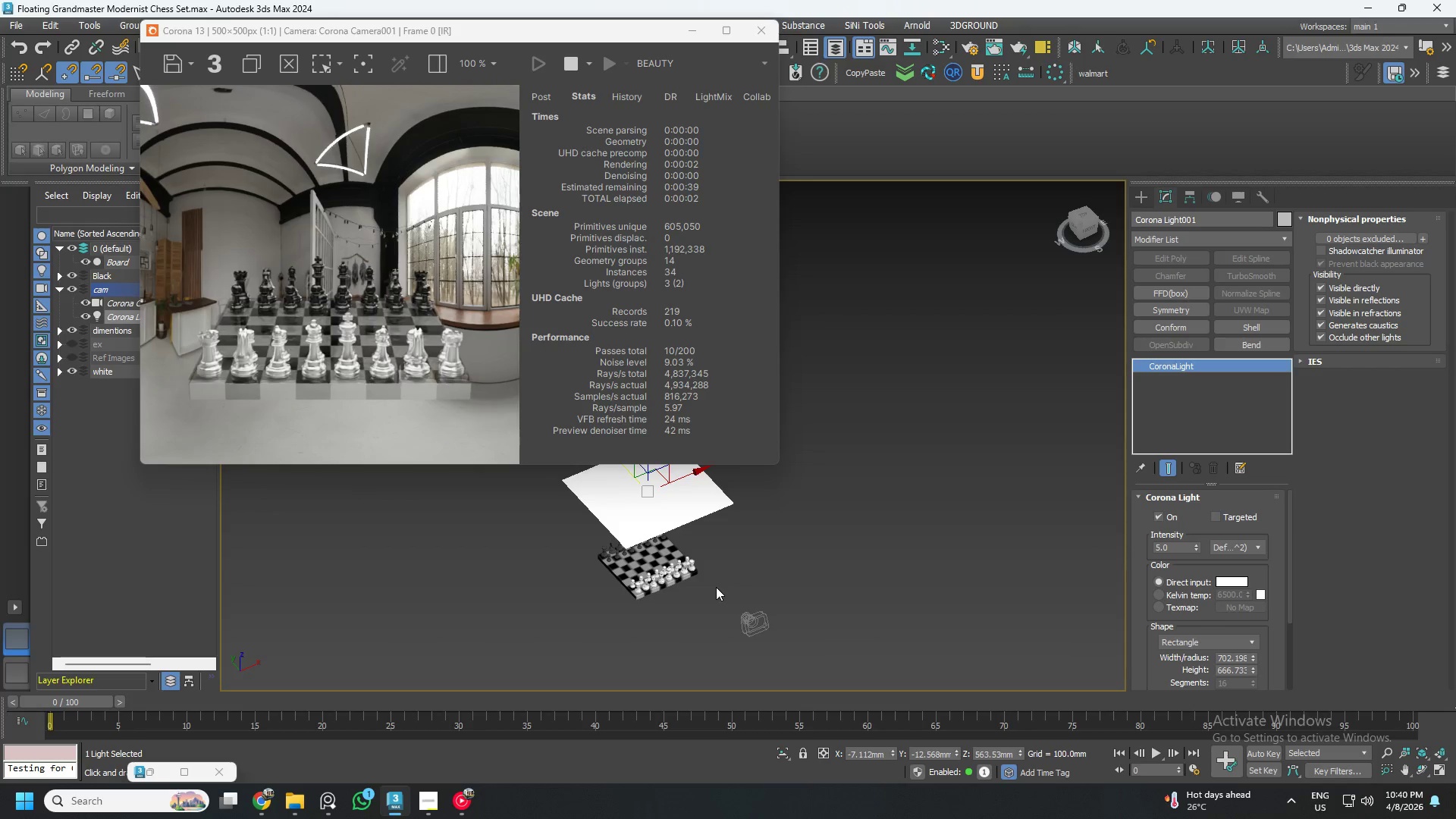 
key(M)
 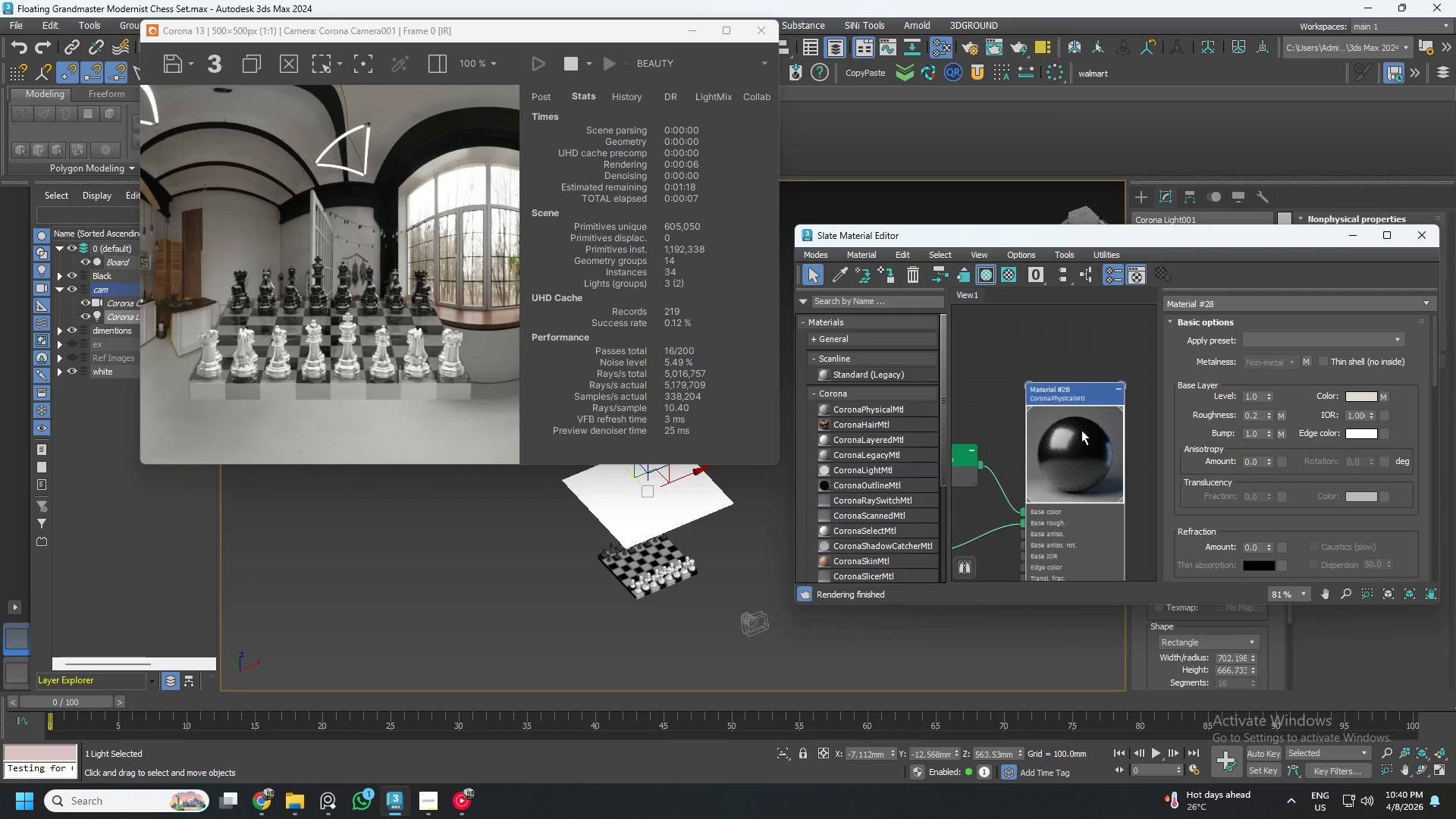 
scroll: coordinate [1078, 475], scroll_direction: down, amount: 10.0
 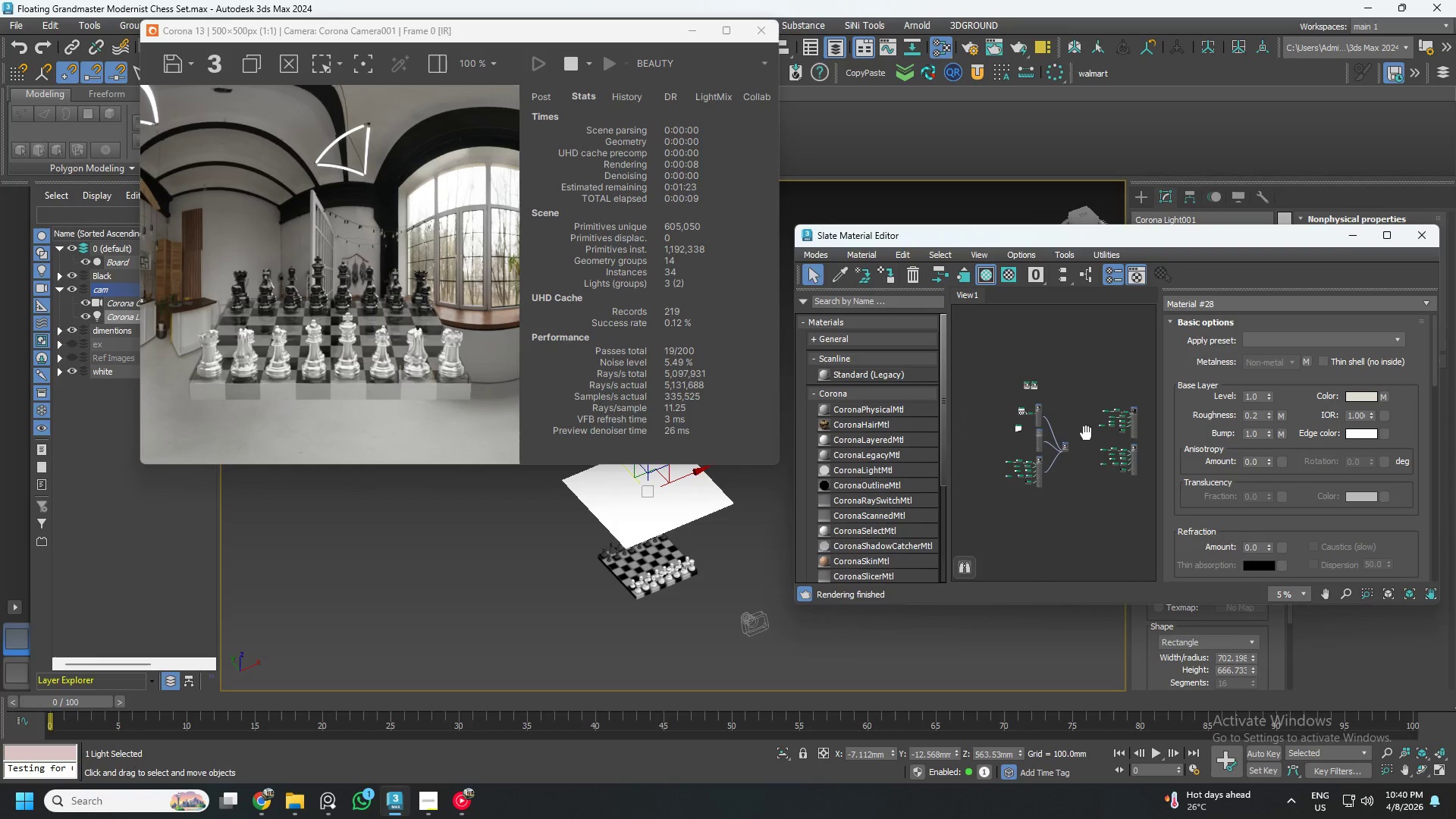 
left_click([1032, 434])
 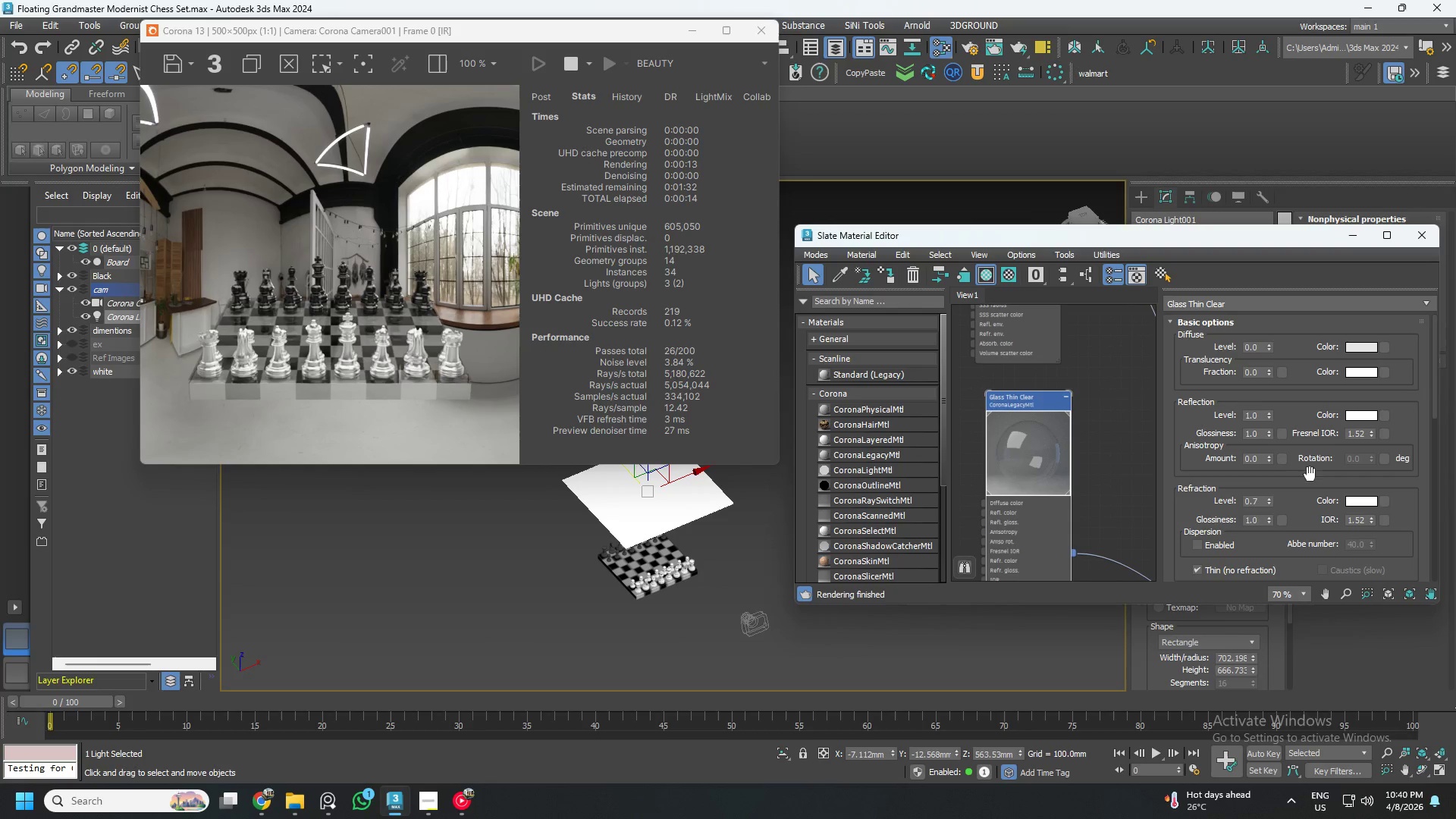 
scroll: coordinate [1032, 434], scroll_direction: up, amount: 6.0
 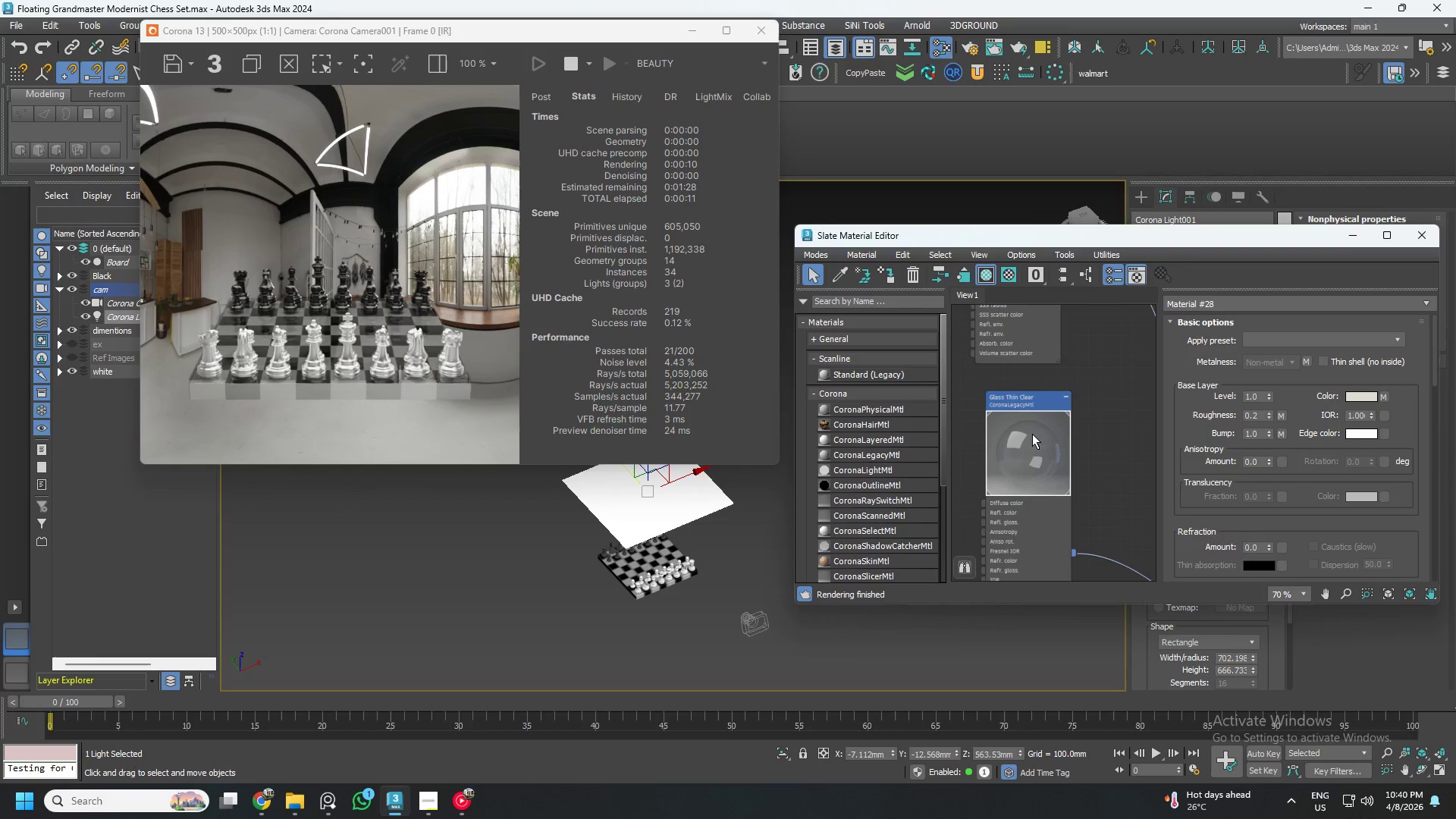 
double_click([1258, 497])
 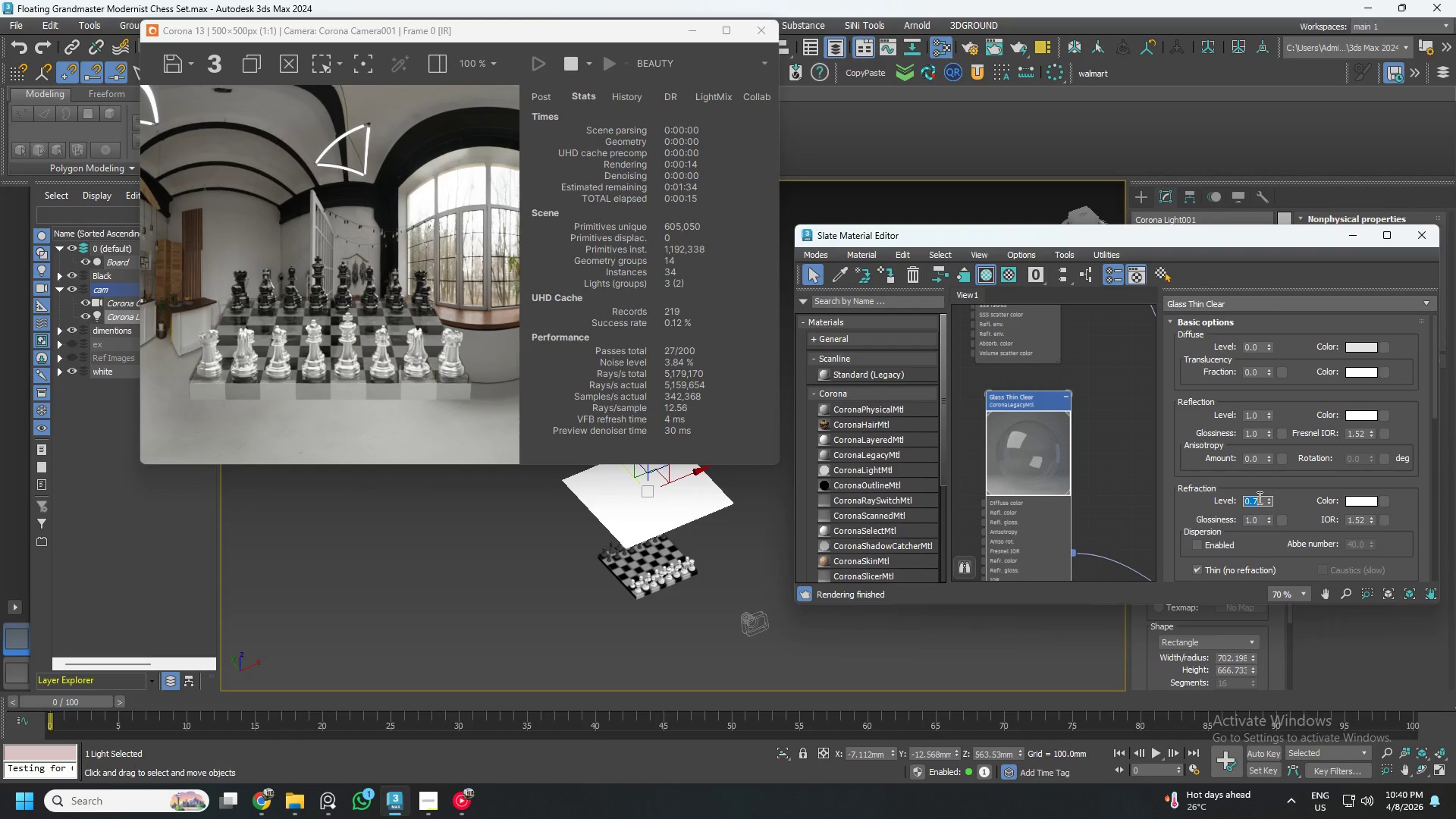 
hold_key(key=NumpadDecimal, duration=0.44)
 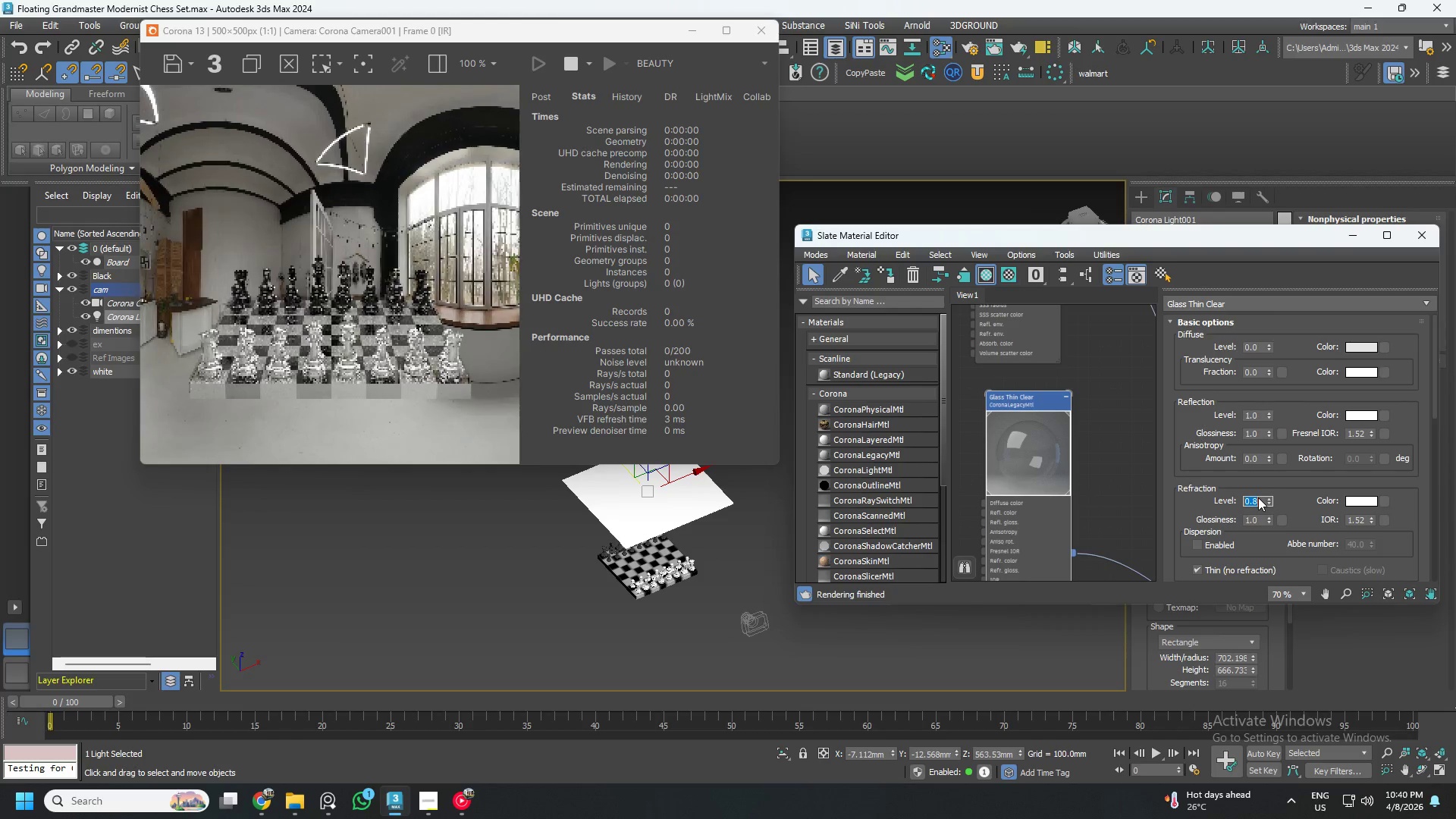 
key(Numpad8)
 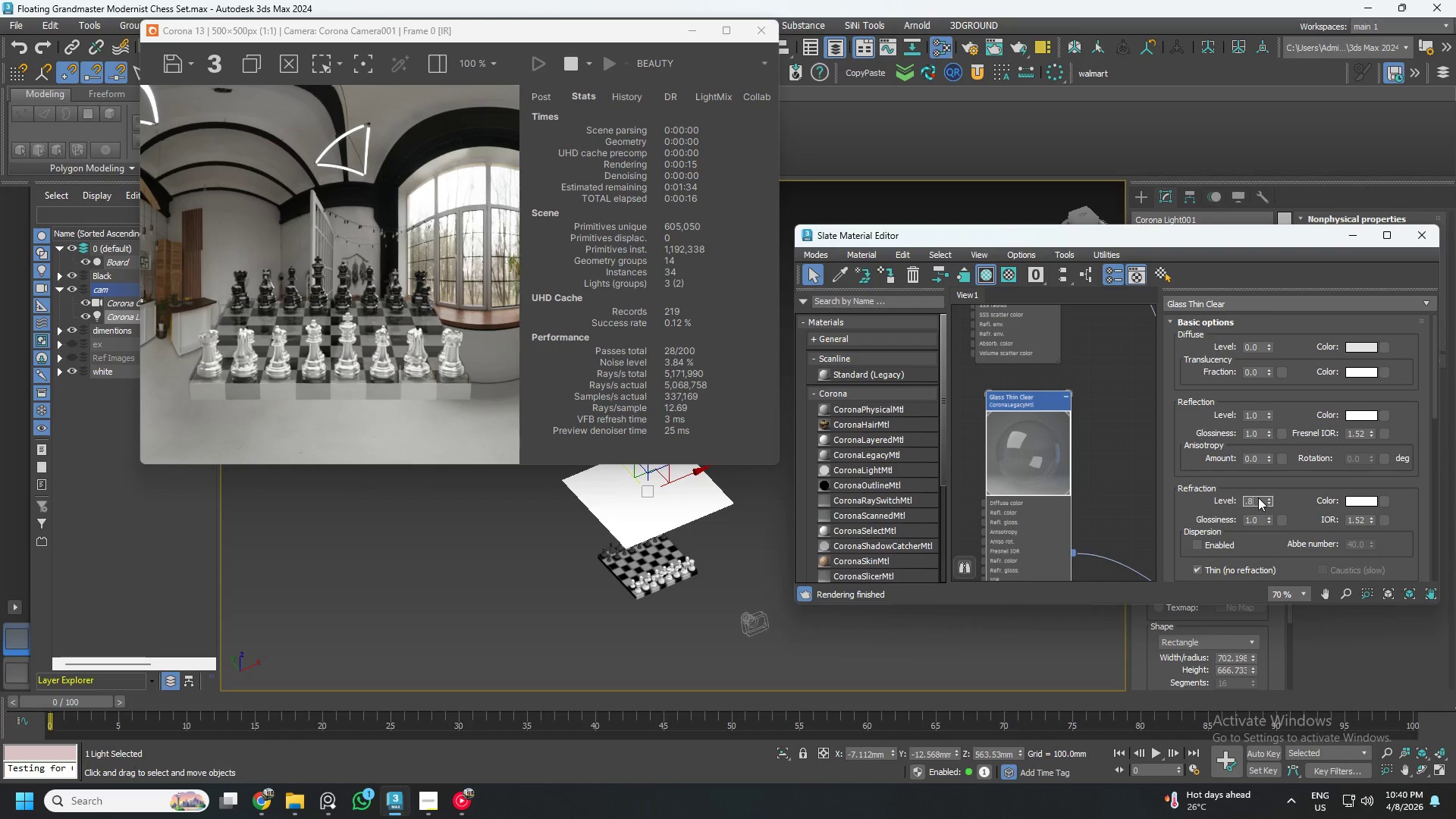 
key(NumpadEnter)
 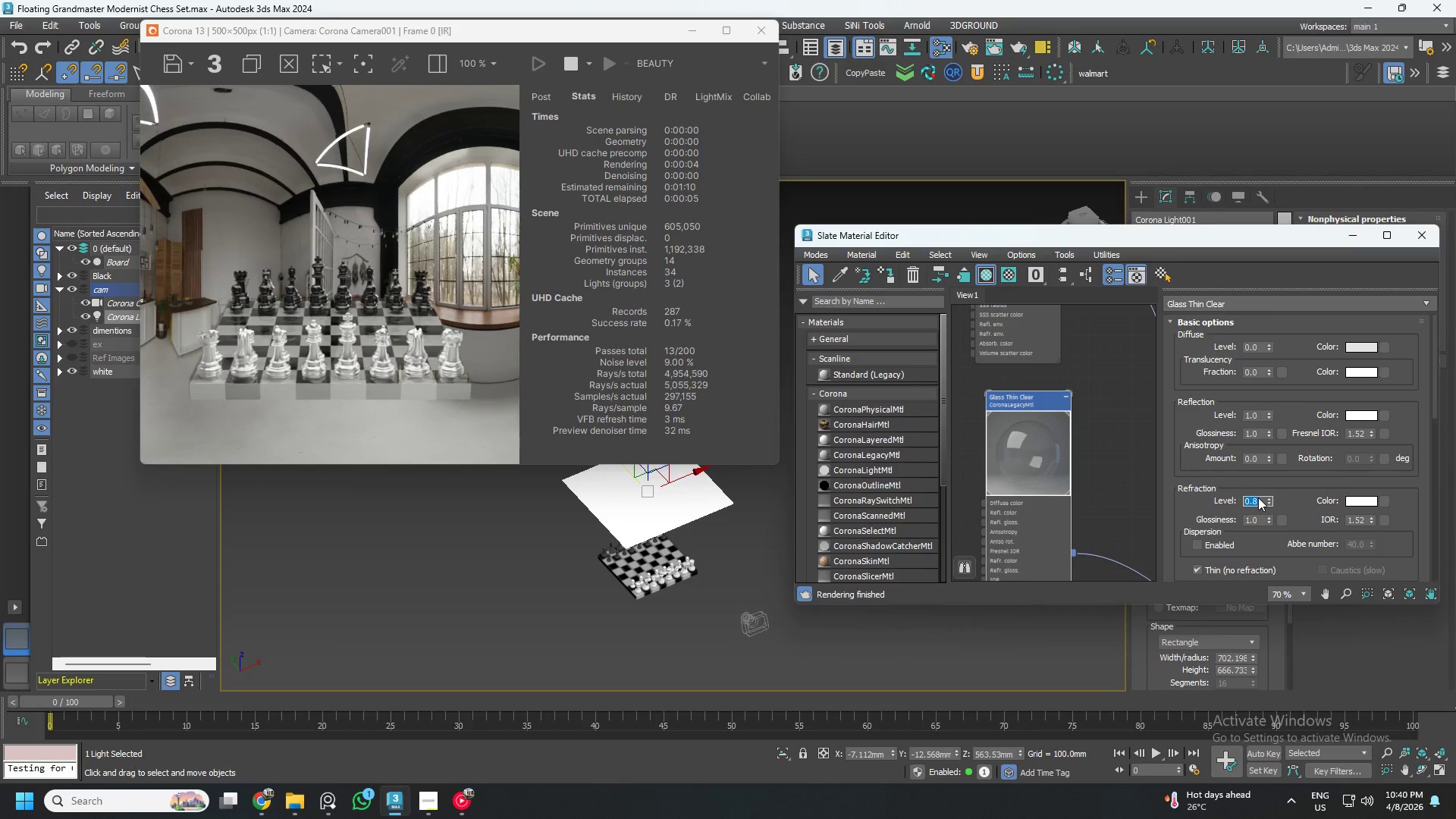 
wait(6.8)
 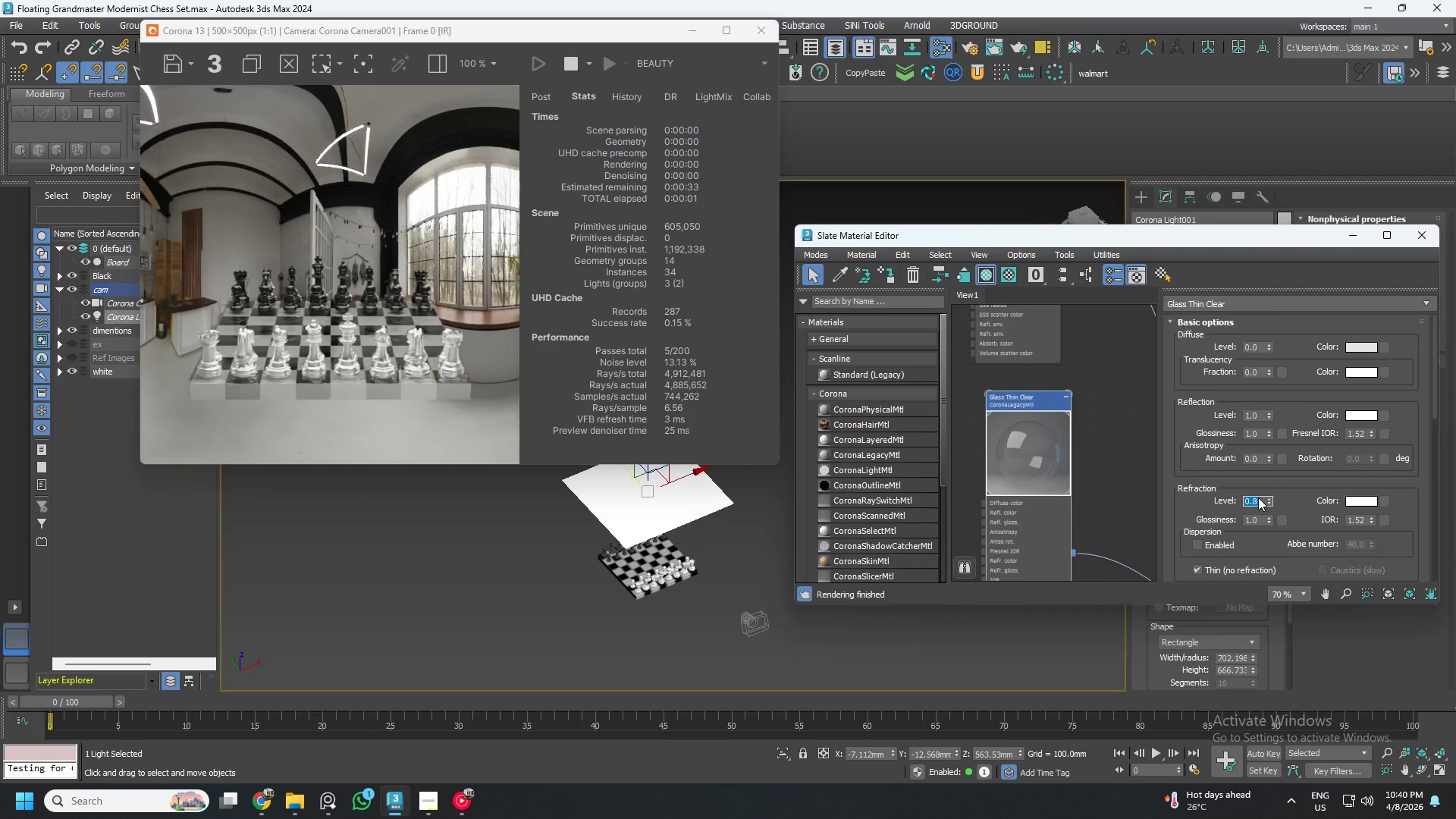 
scroll: coordinate [639, 598], scroll_direction: up, amount: 4.0
 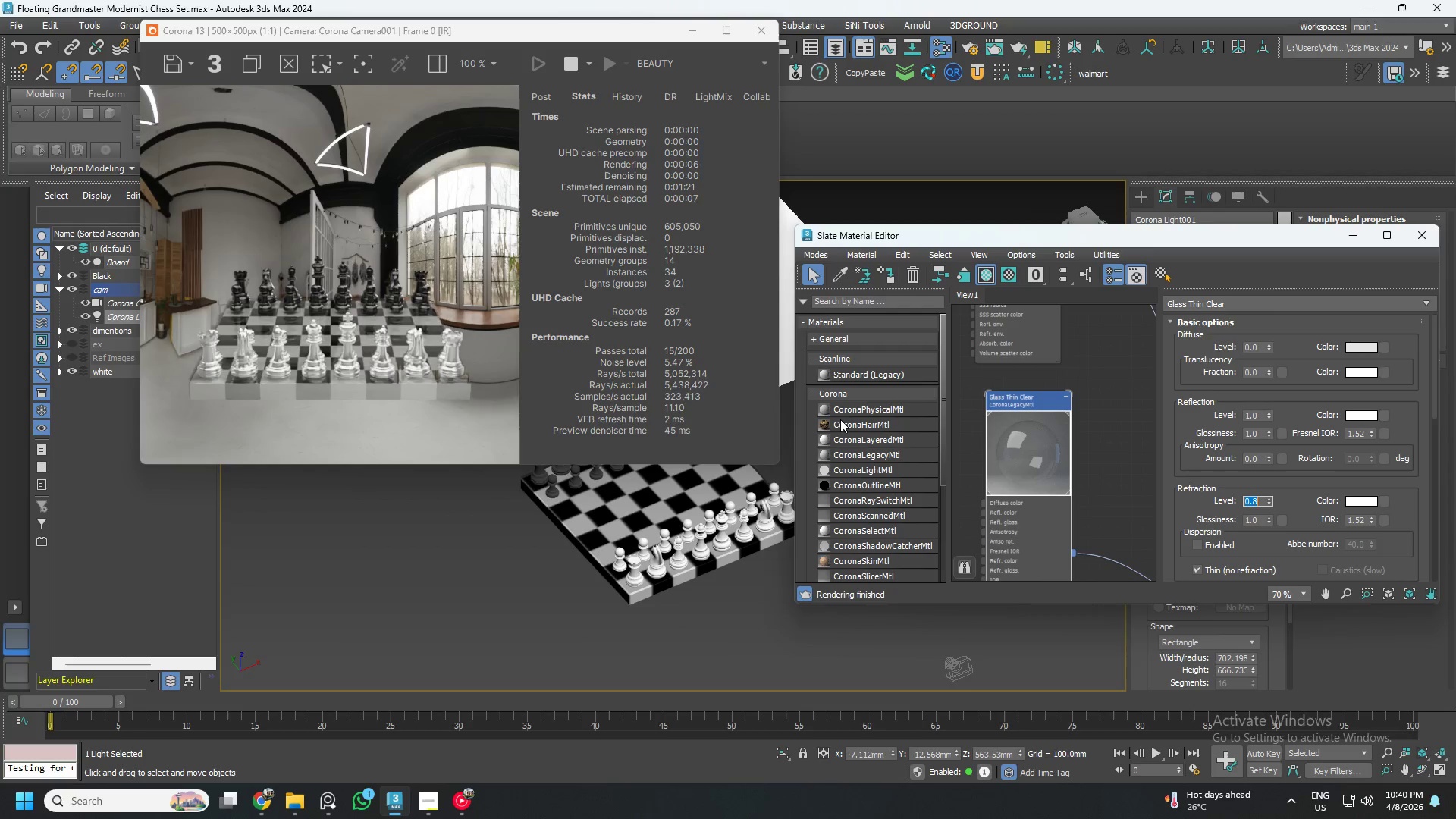 
scroll: coordinate [1030, 489], scroll_direction: down, amount: 7.0
 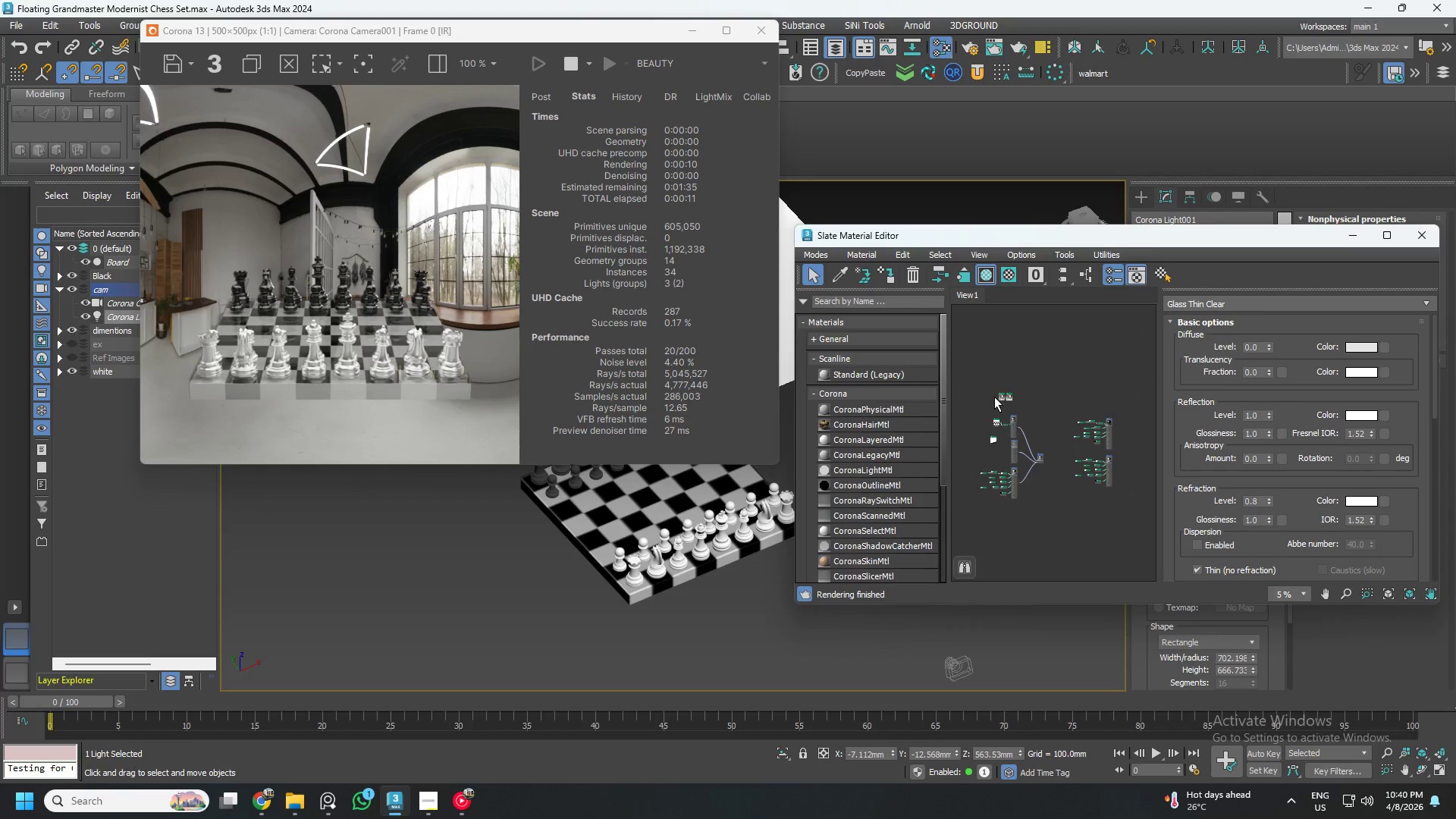 
scroll: coordinate [1010, 397], scroll_direction: up, amount: 3.0
 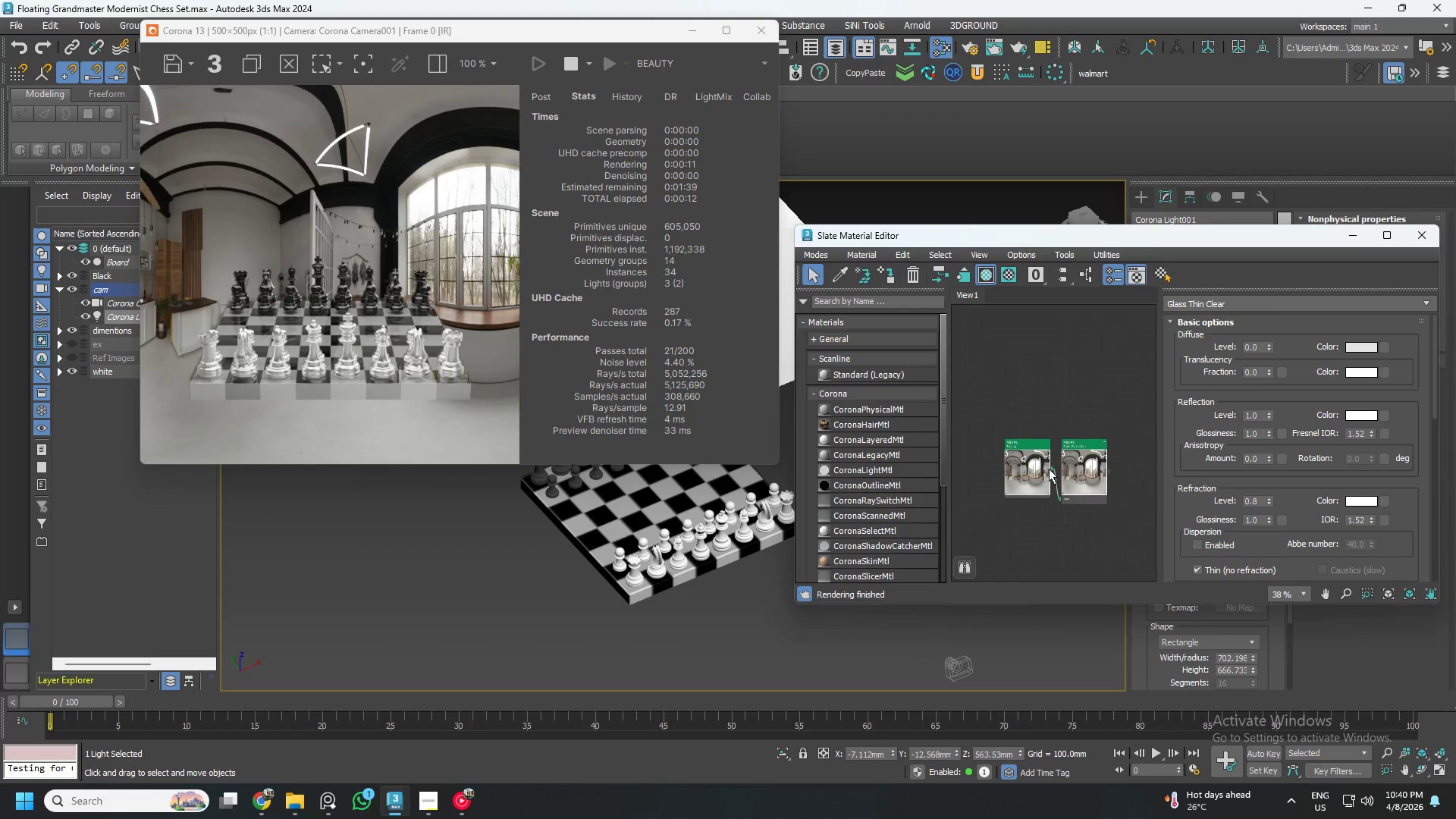 
left_click([1099, 471])
 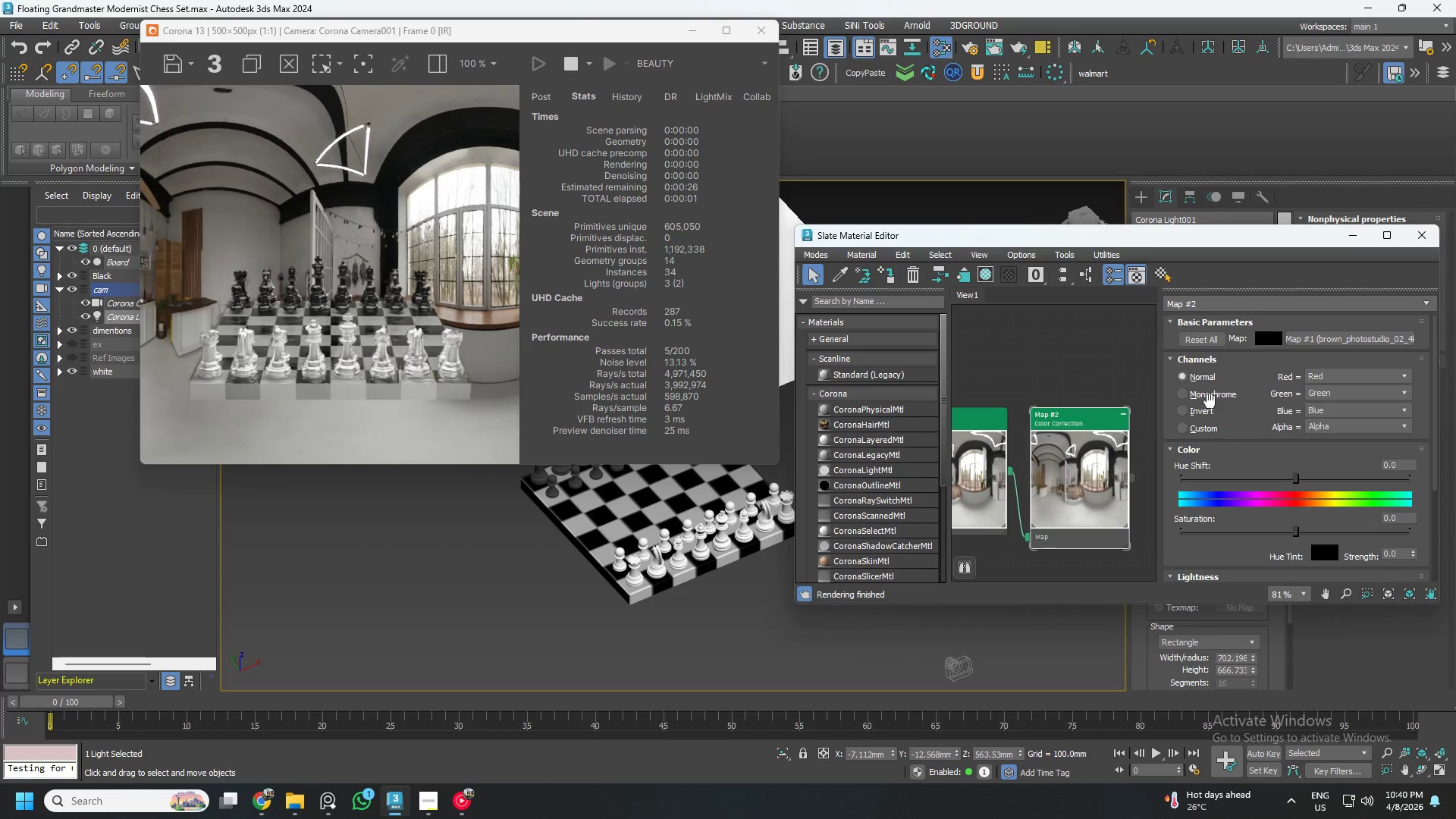 
scroll: coordinate [1099, 471], scroll_direction: up, amount: 4.0
 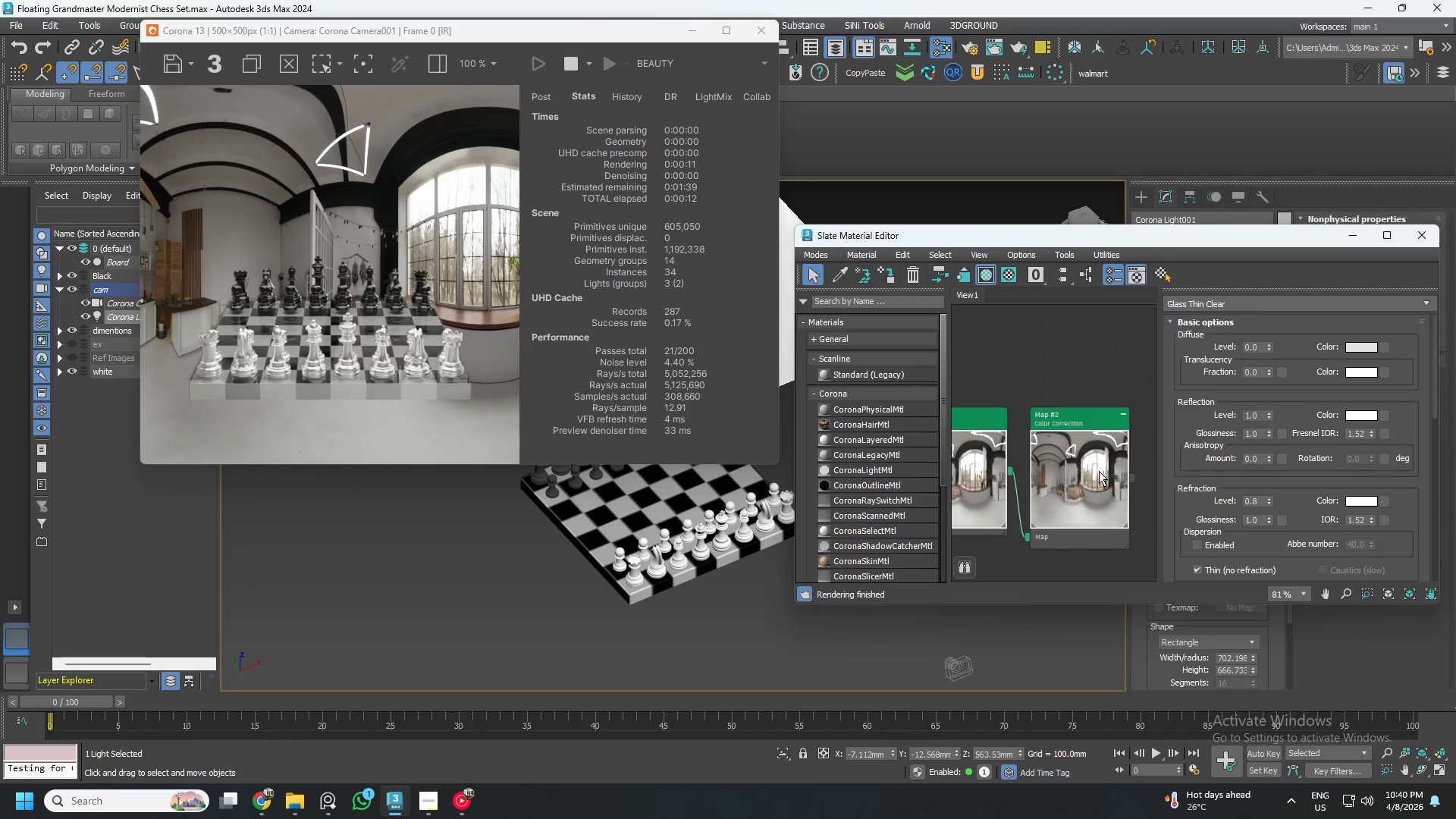 
left_click([1187, 392])
 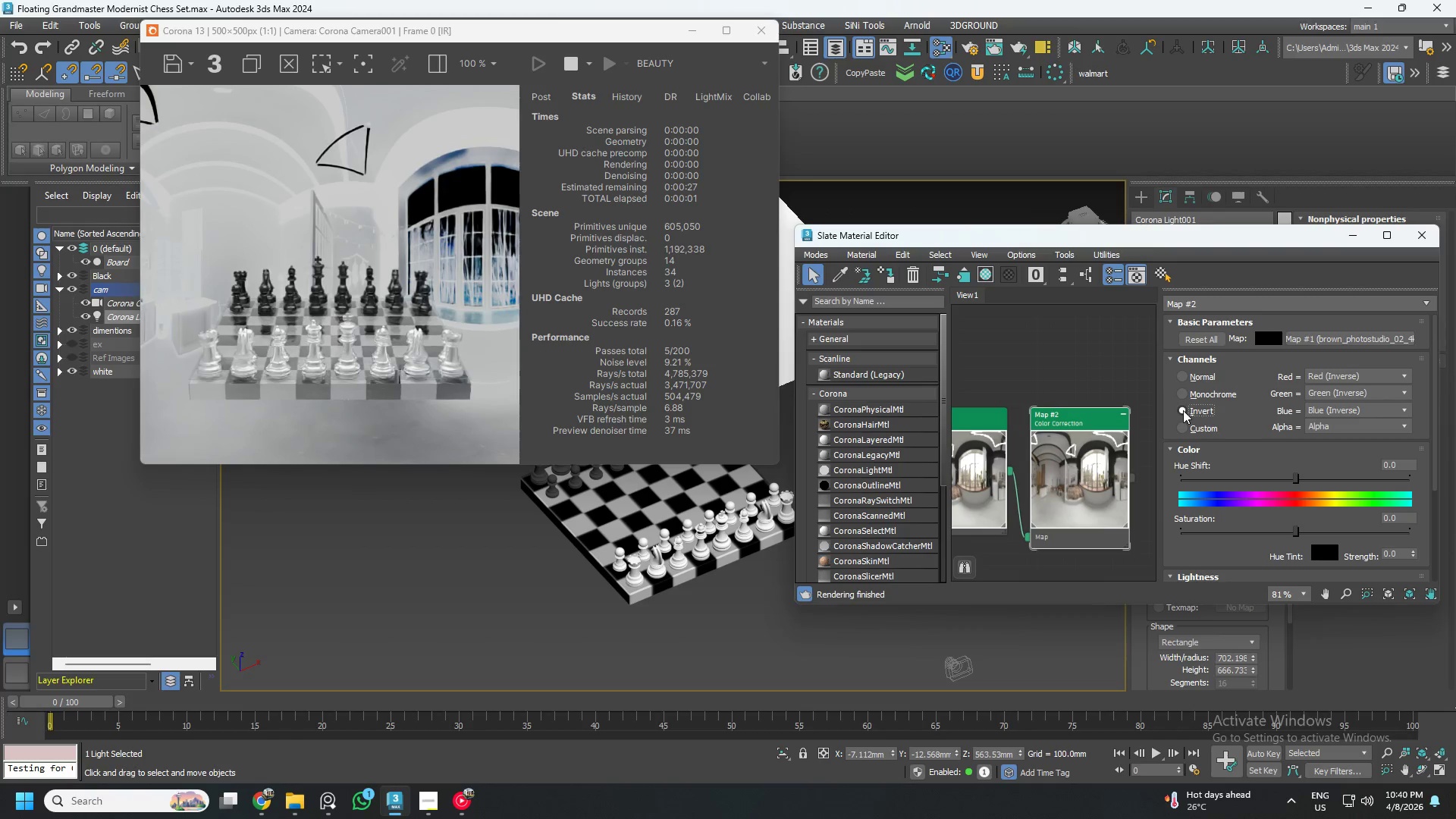 
wait(6.06)
 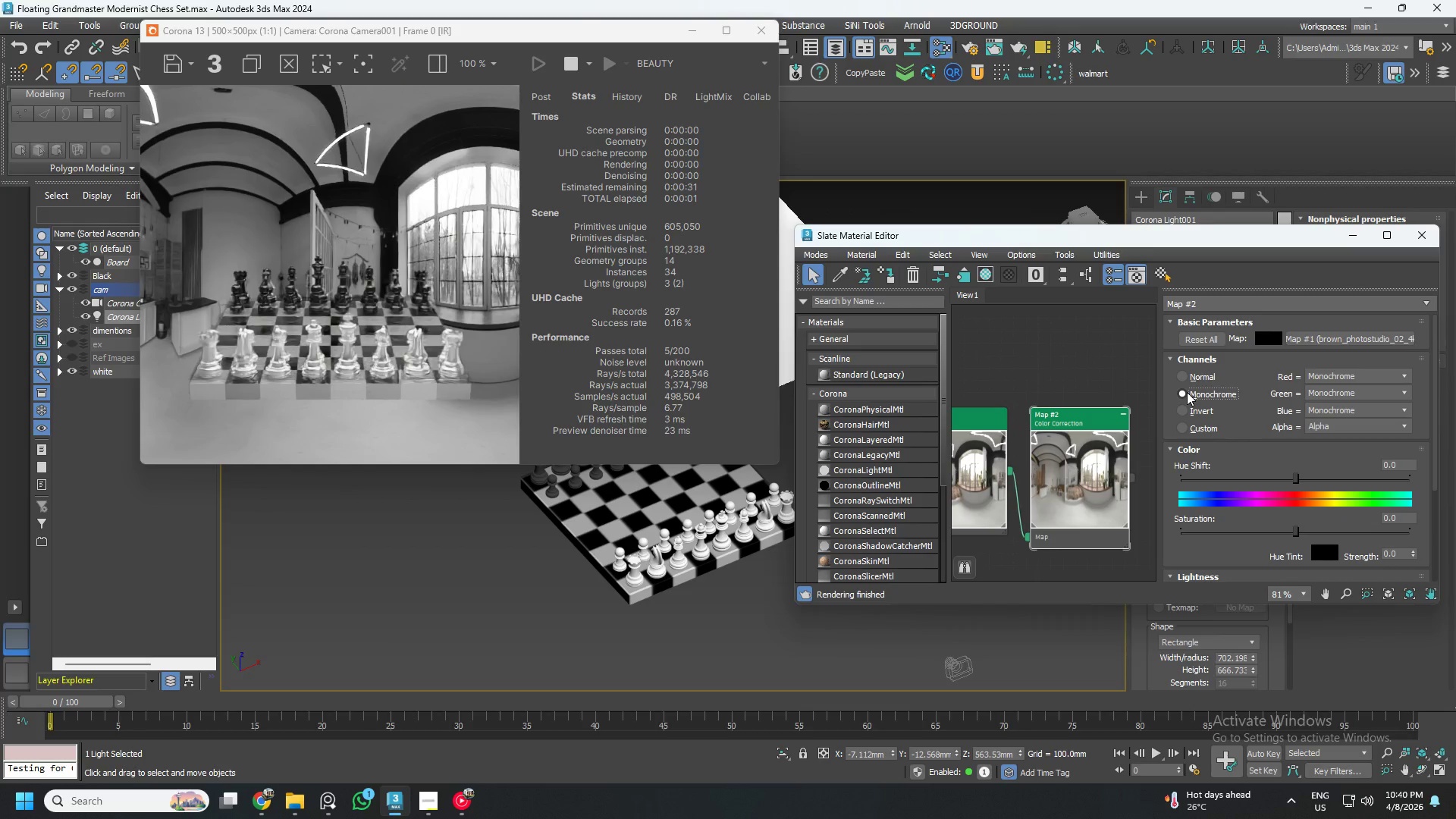 
left_click([1184, 396])
 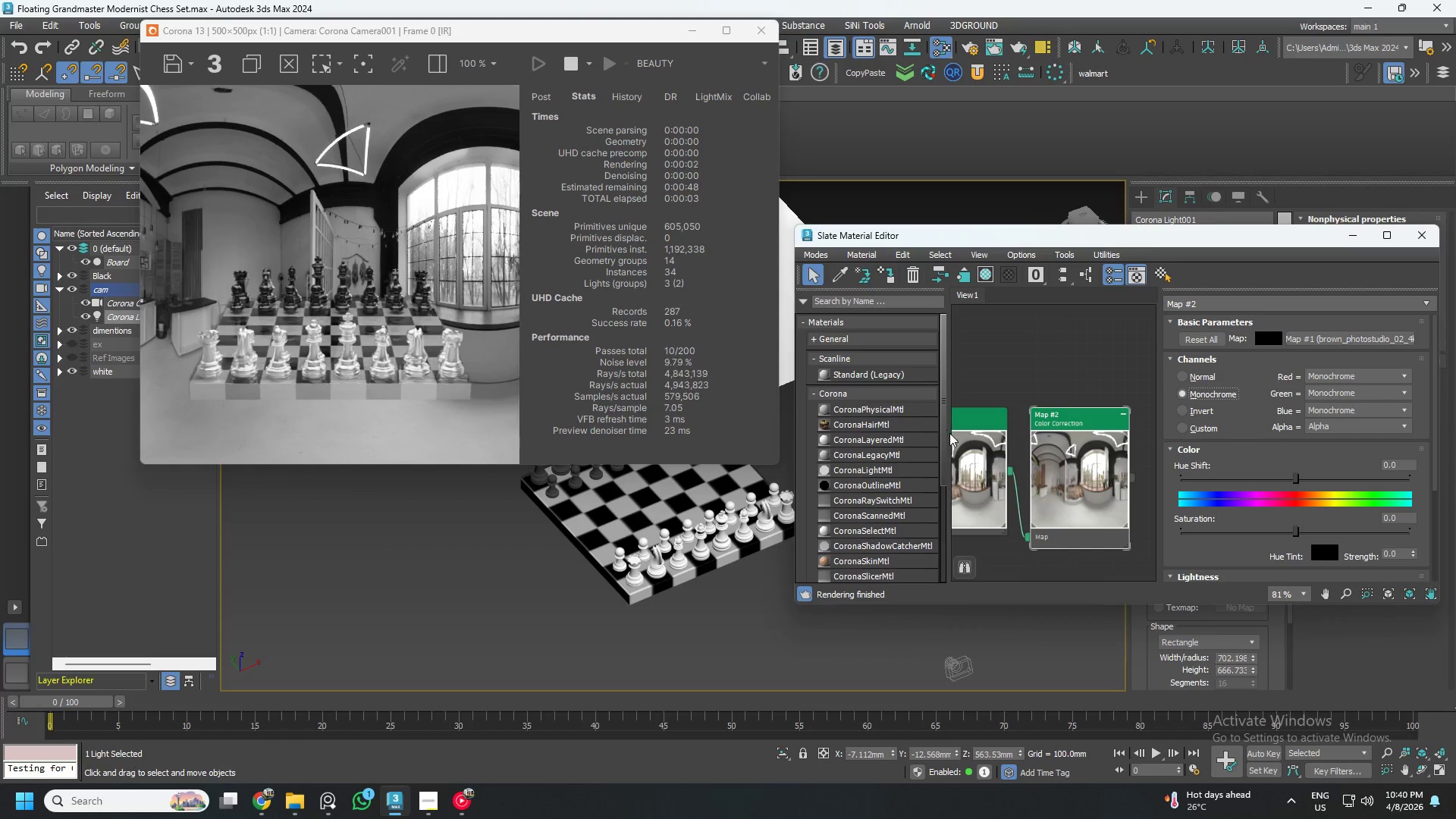 
scroll: coordinate [391, 324], scroll_direction: none, amount: 0.0
 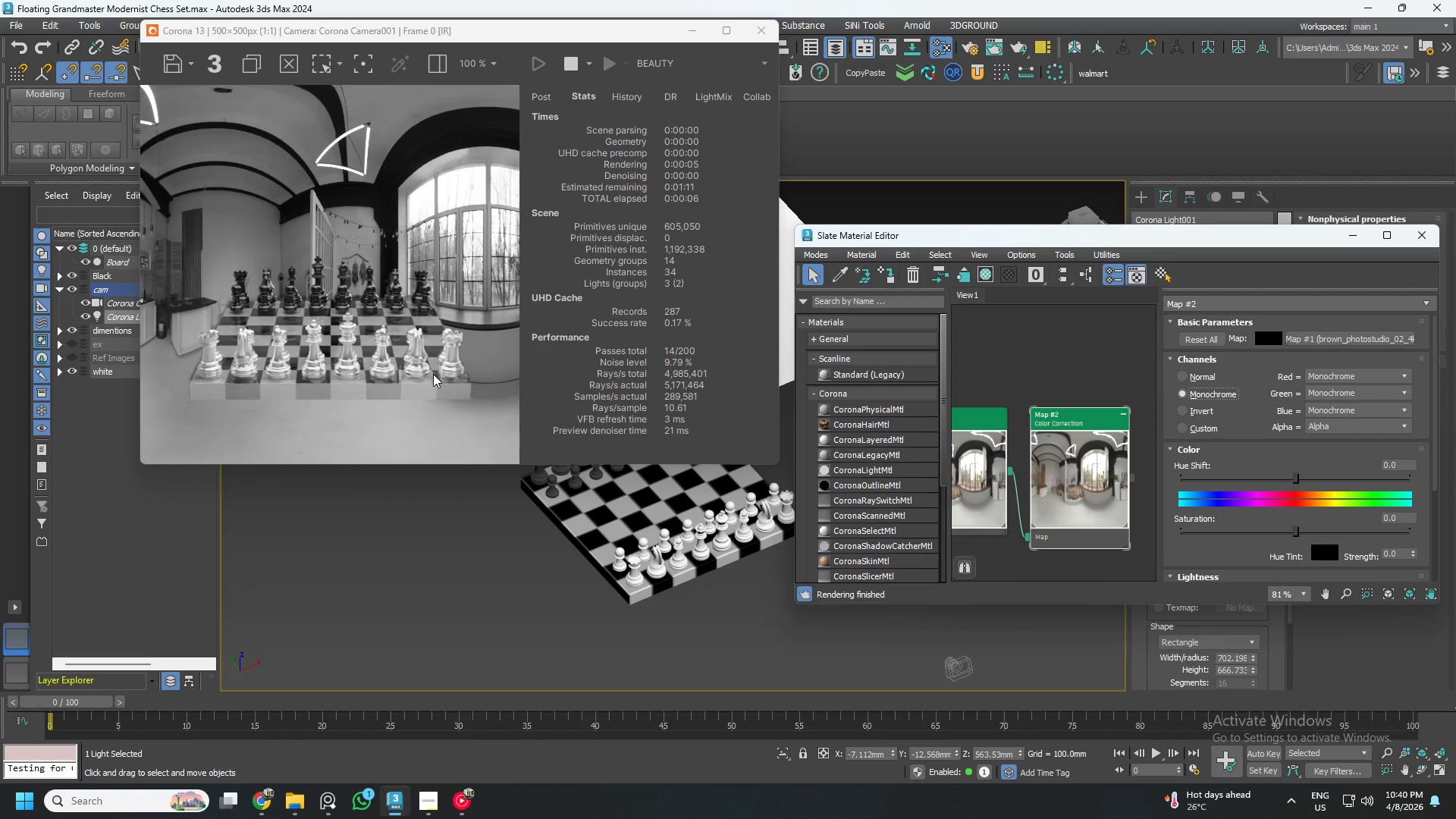 
scroll: coordinate [450, 395], scroll_direction: up, amount: 2.0
 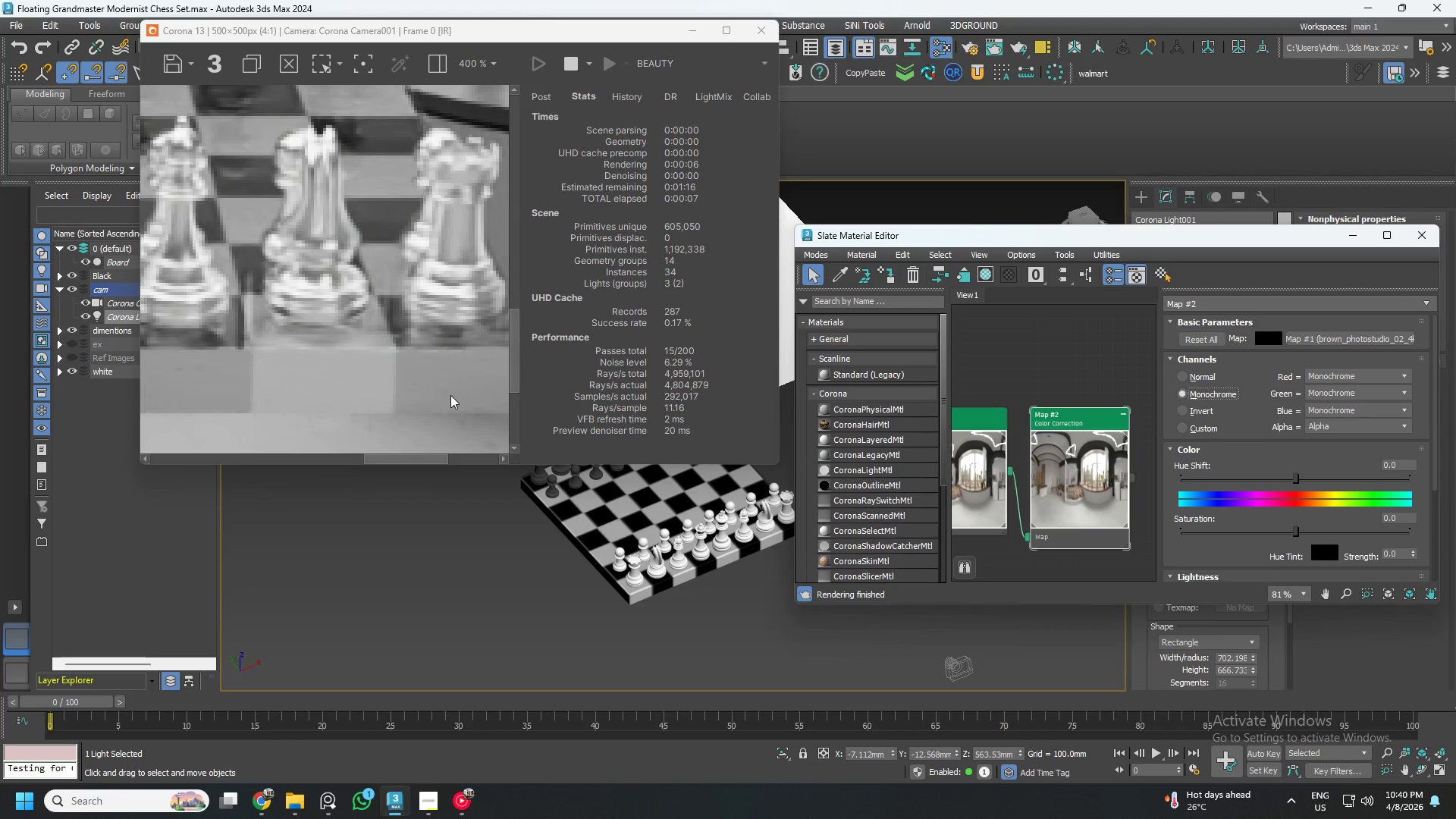 
scroll: coordinate [450, 395], scroll_direction: down, amount: 1.0
 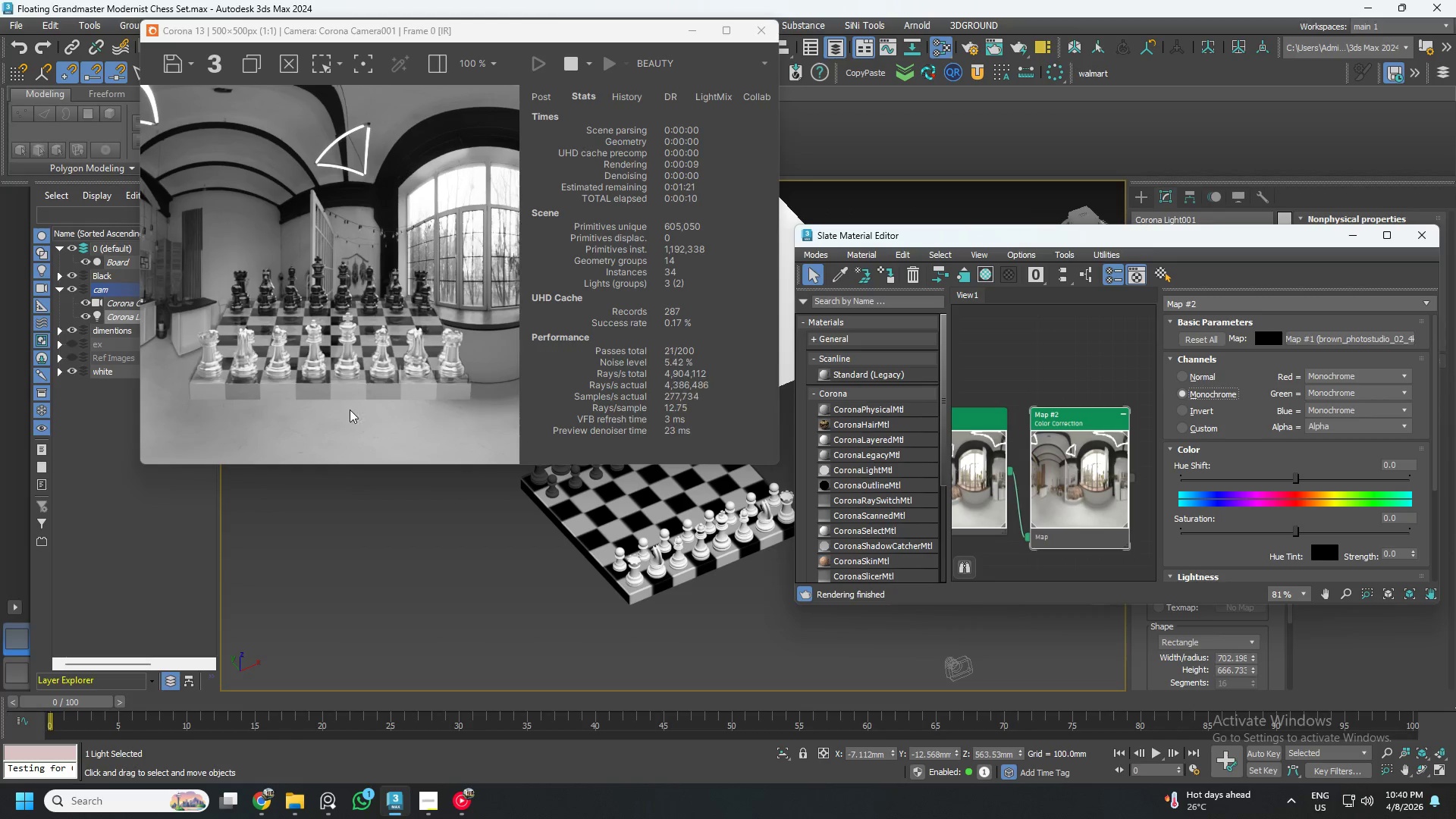 
scroll: coordinate [246, 386], scroll_direction: up, amount: 1.0
 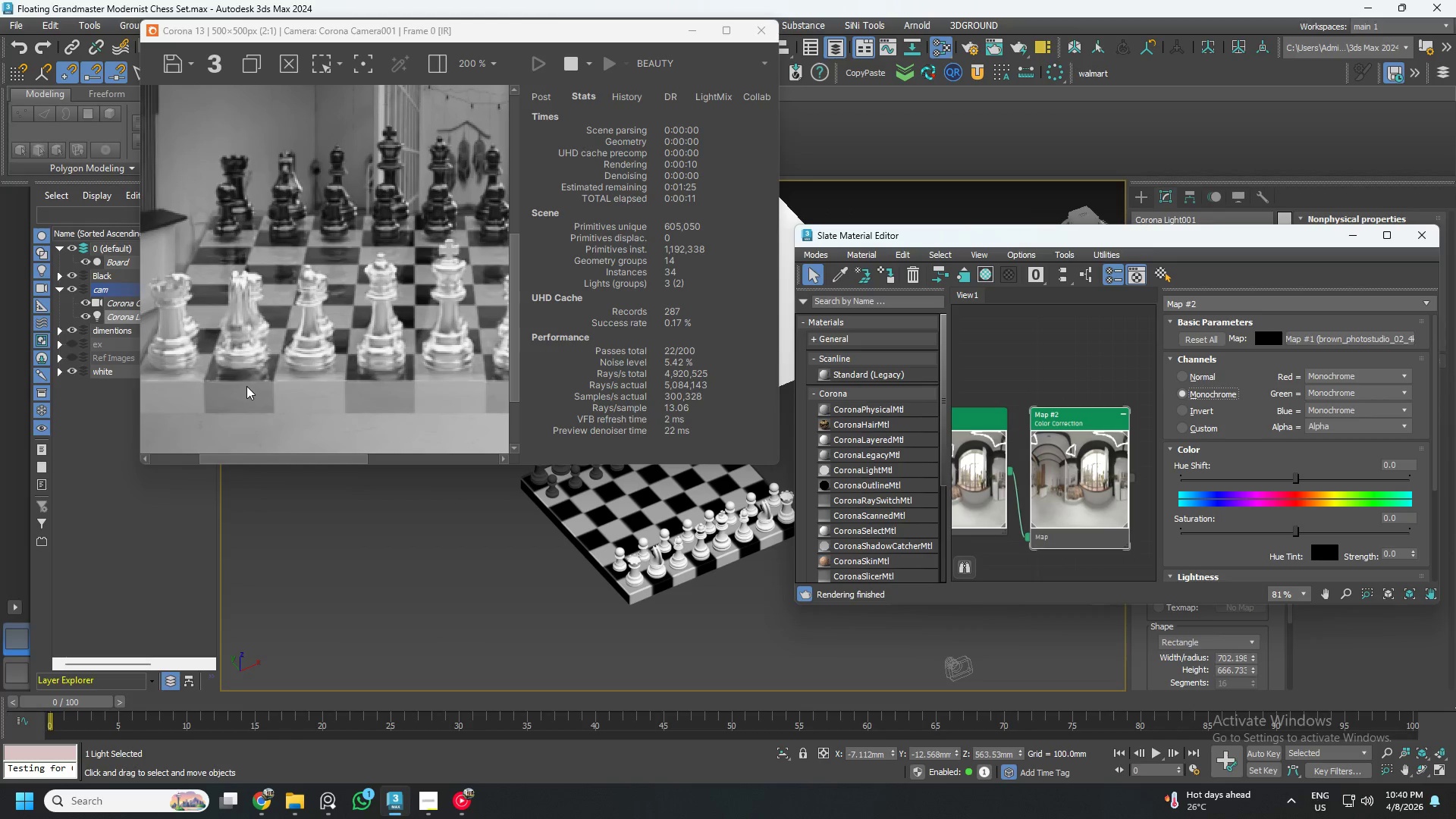 
scroll: coordinate [246, 386], scroll_direction: down, amount: 1.0
 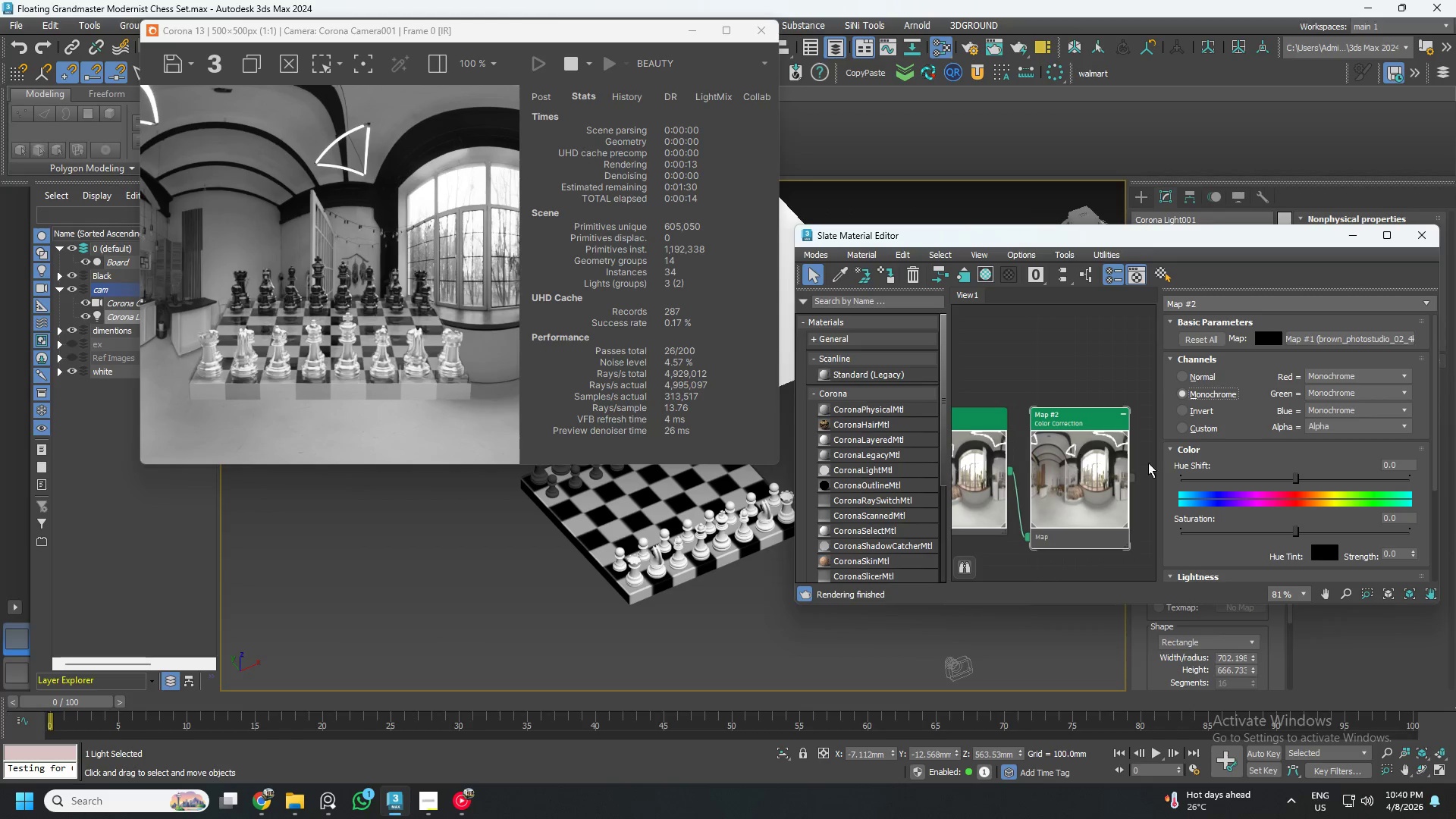 
left_click_drag(start_coordinate=[1435, 405], to_coordinate=[1440, 495])
 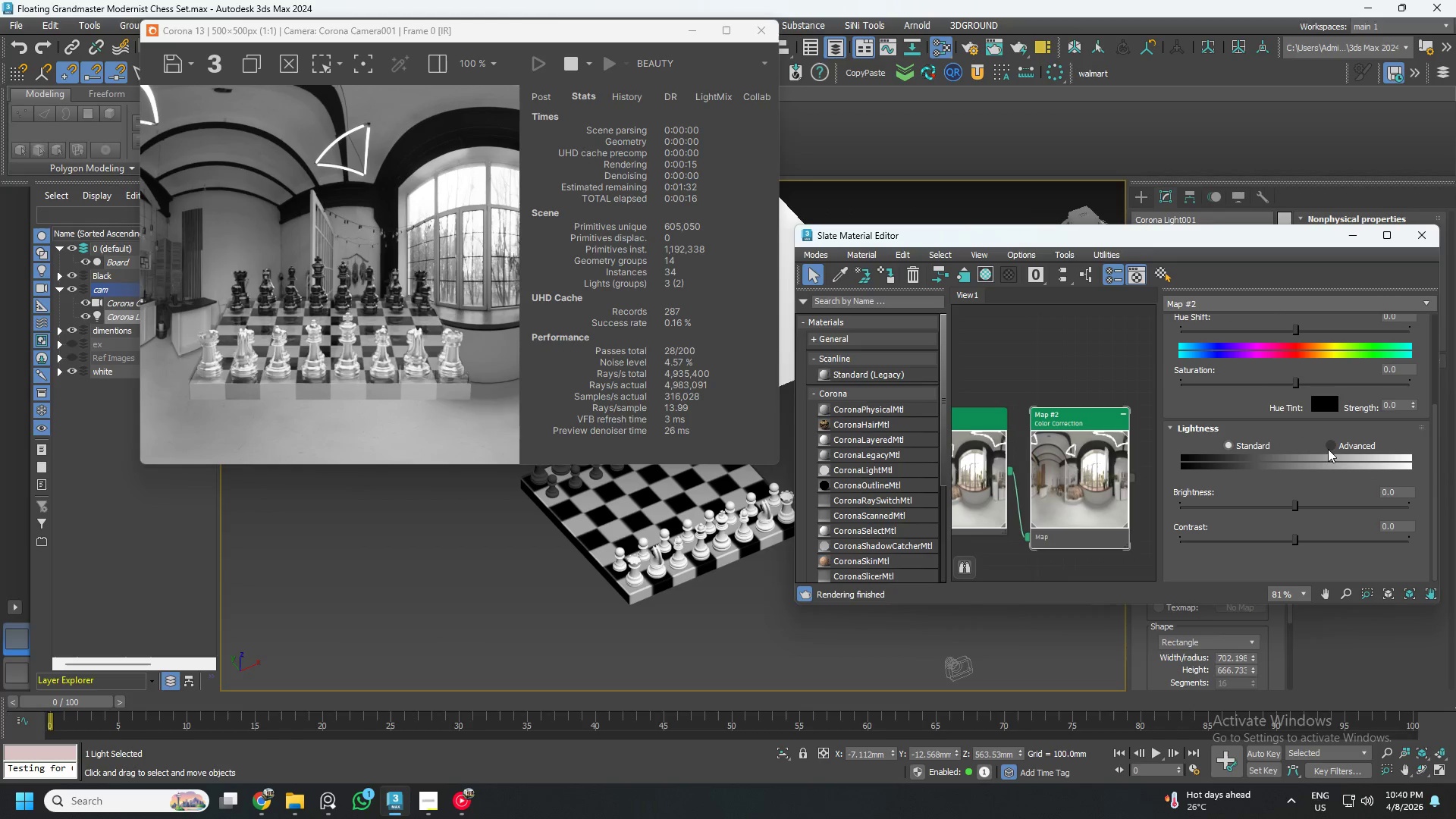 
left_click([1328, 447])
 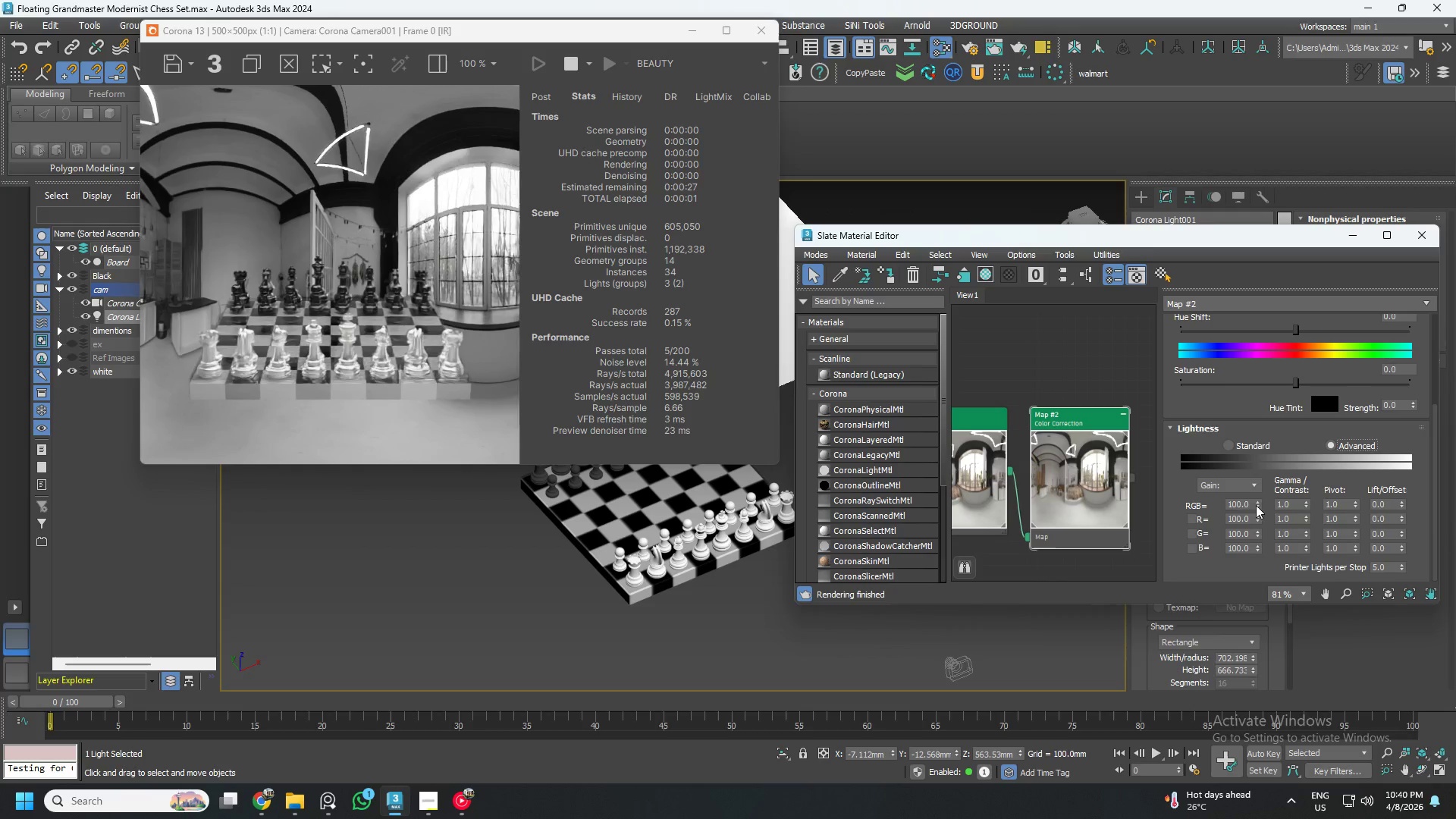 
double_click([1245, 504])
 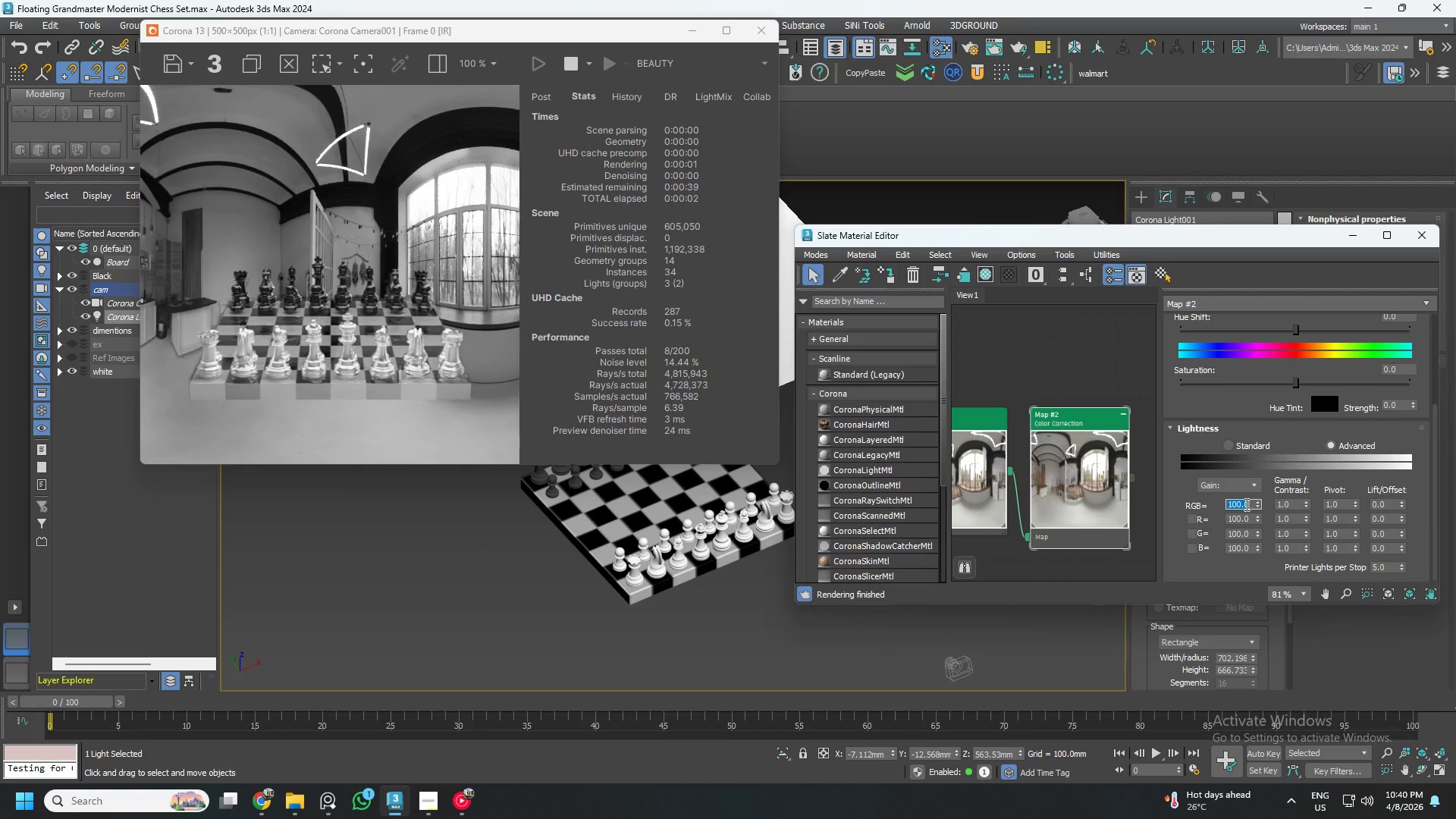 
key(Numpad5)
 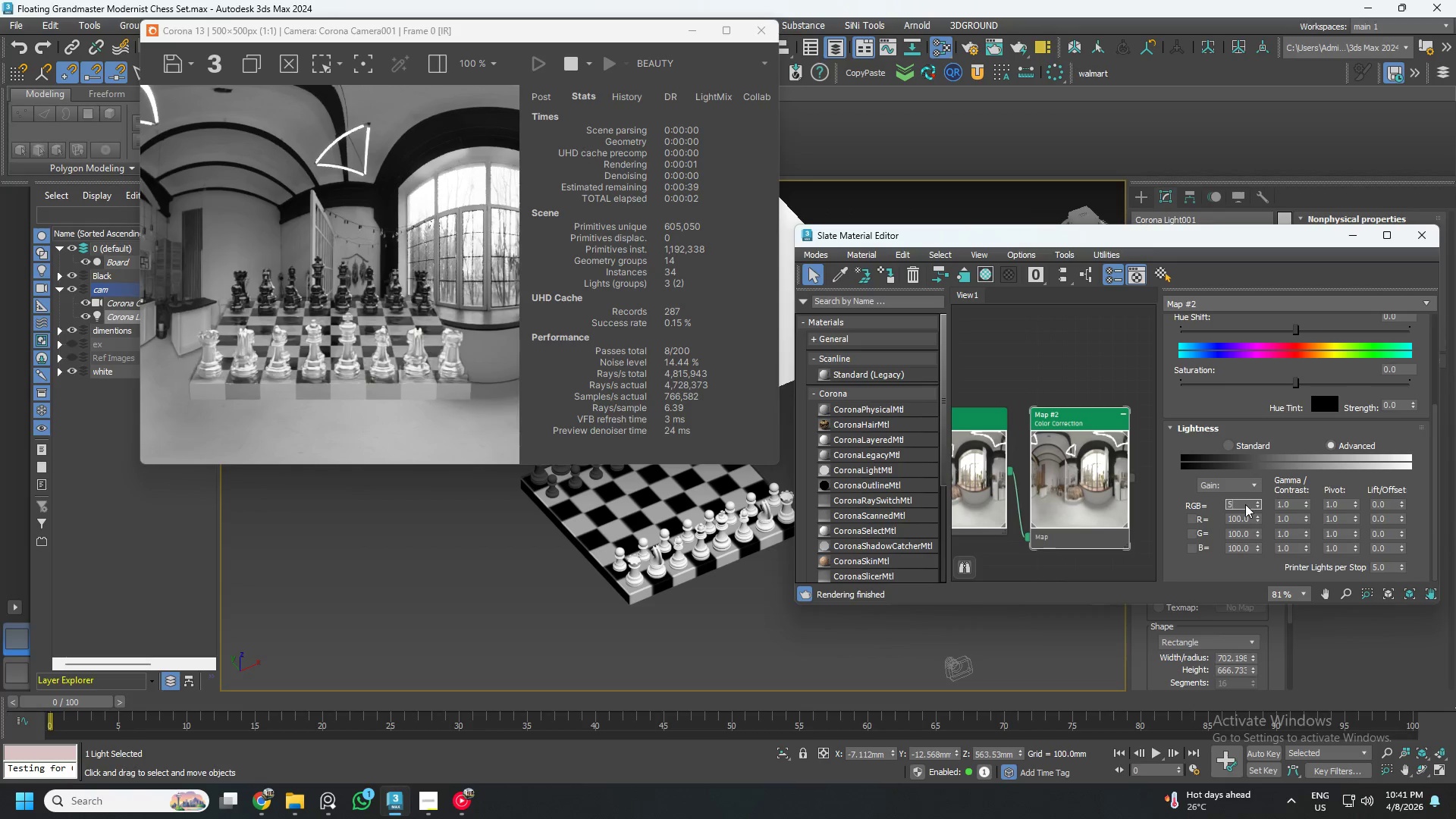 
key(Numpad0)
 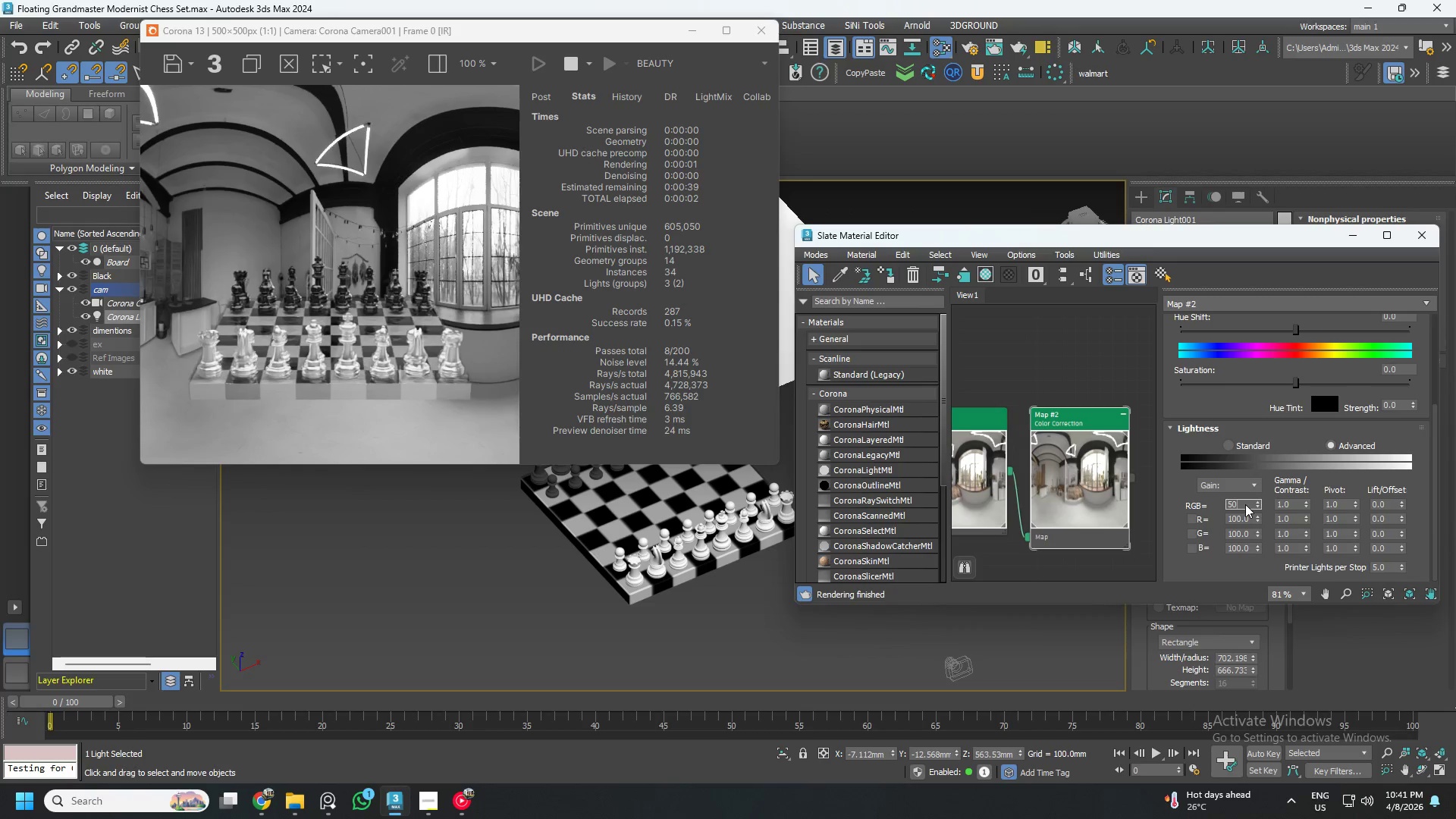 
key(NumpadEnter)
 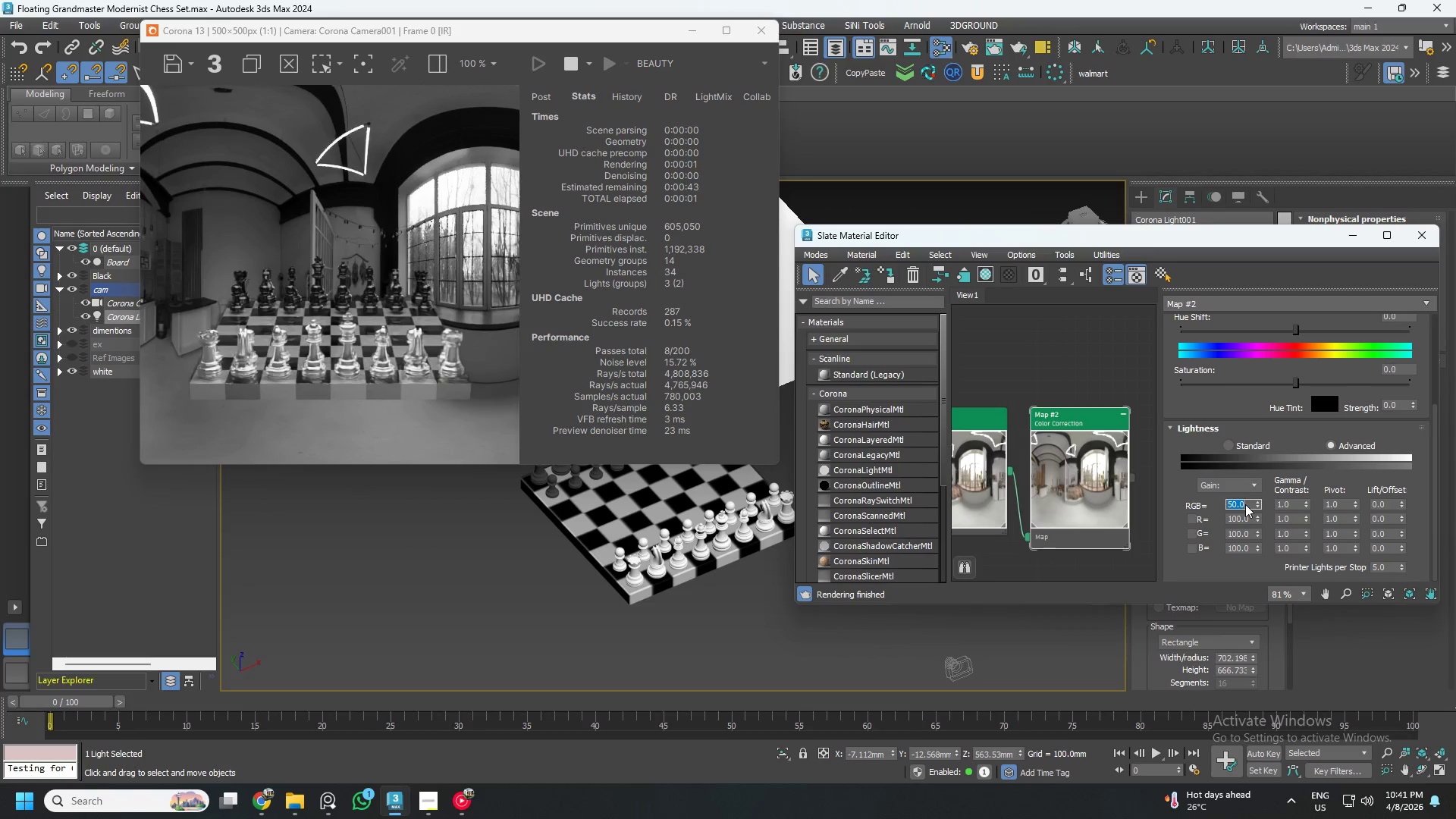 
key(Numpad1)
 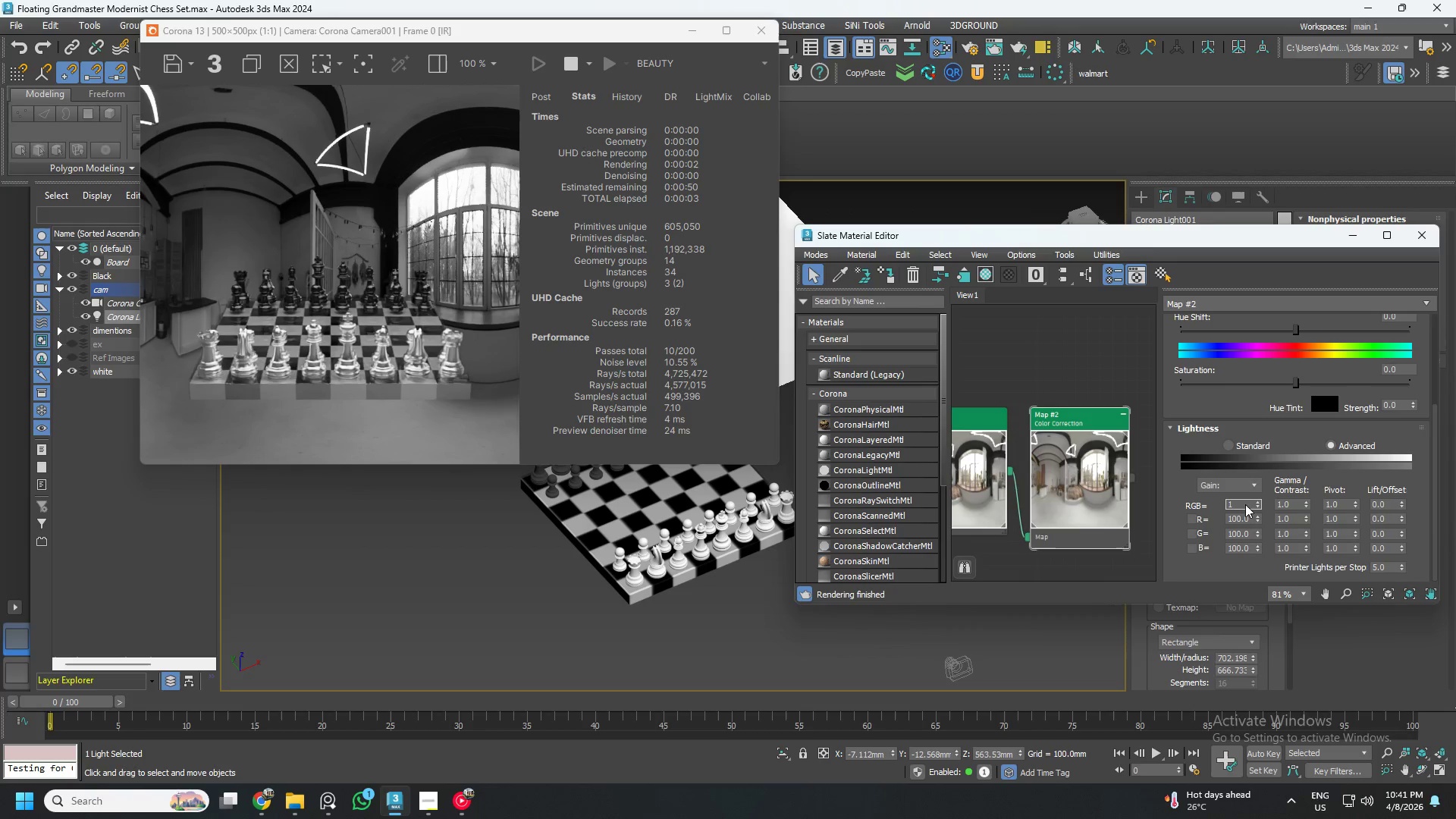 
key(Numpad8)
 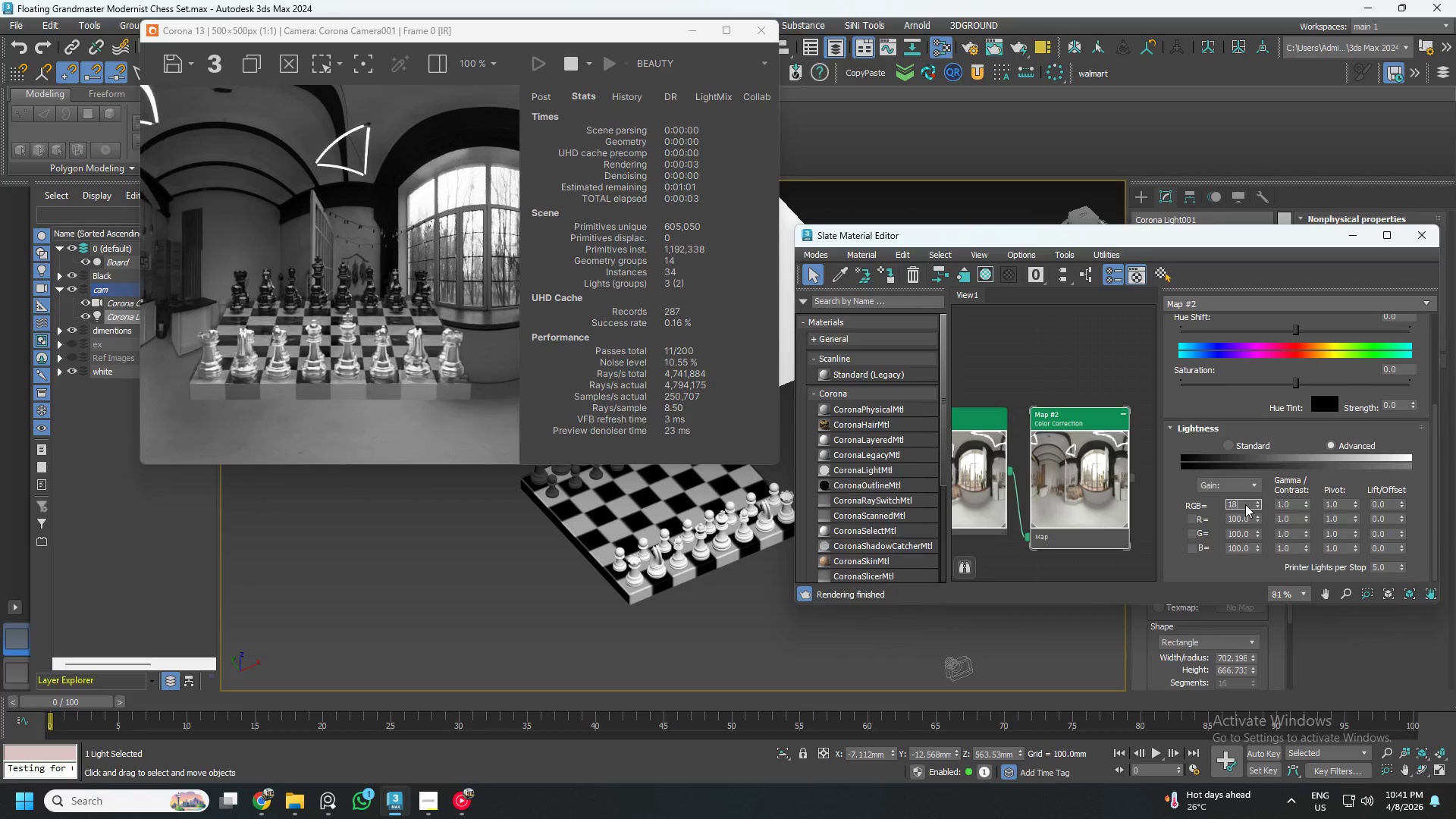 
key(NumpadEnter)
 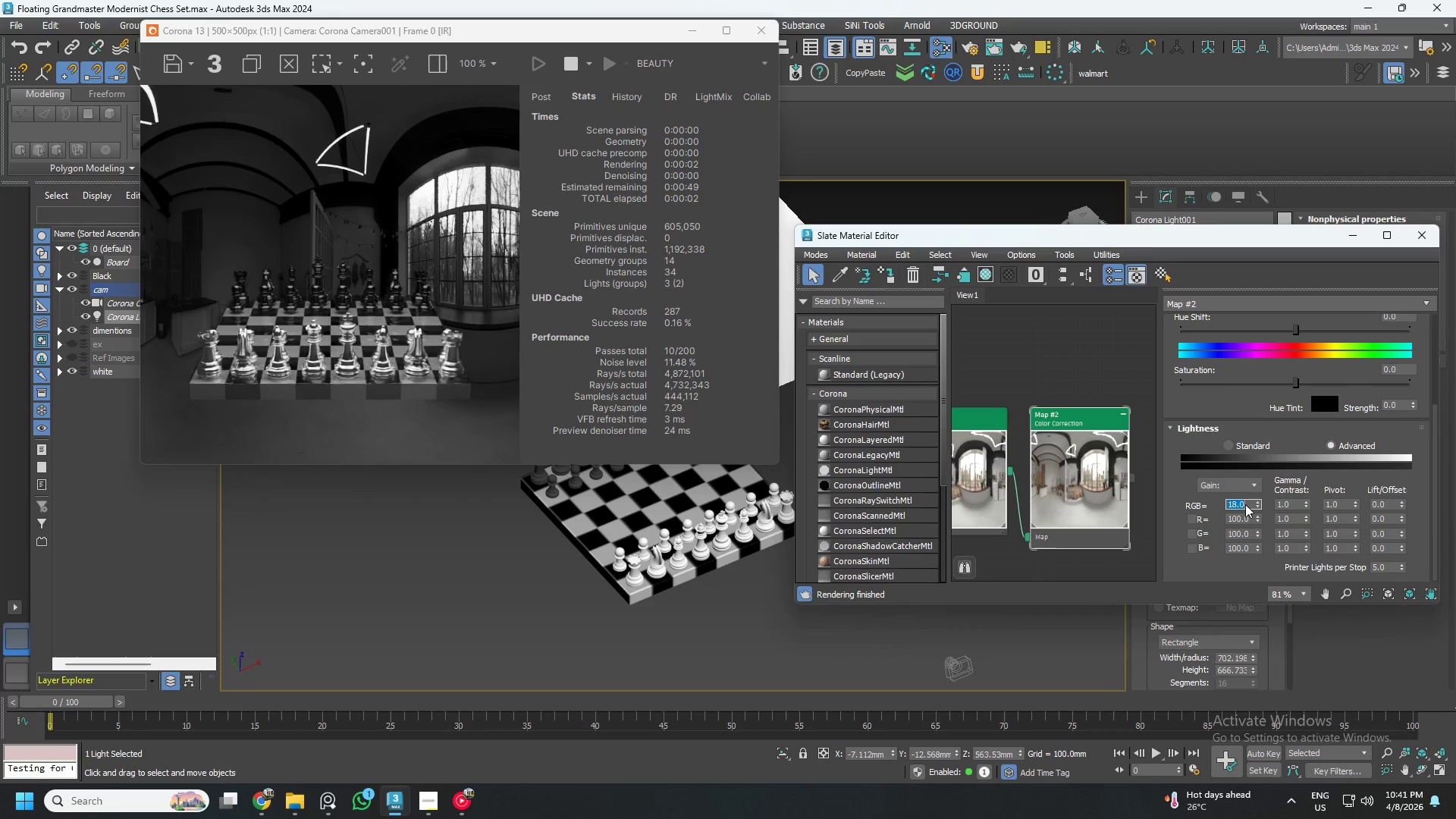 
key(Numpad3)
 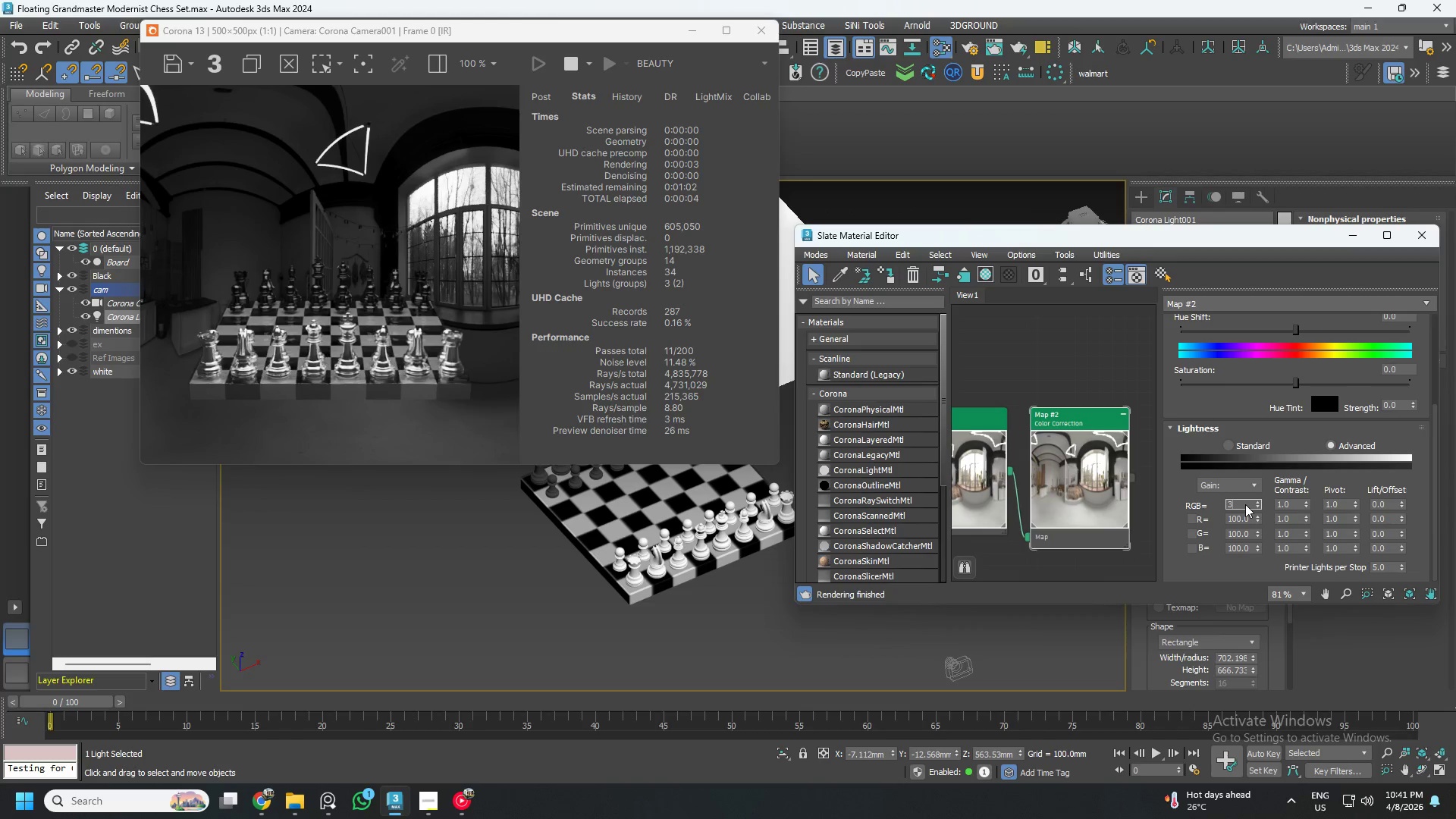 
key(Numpad0)
 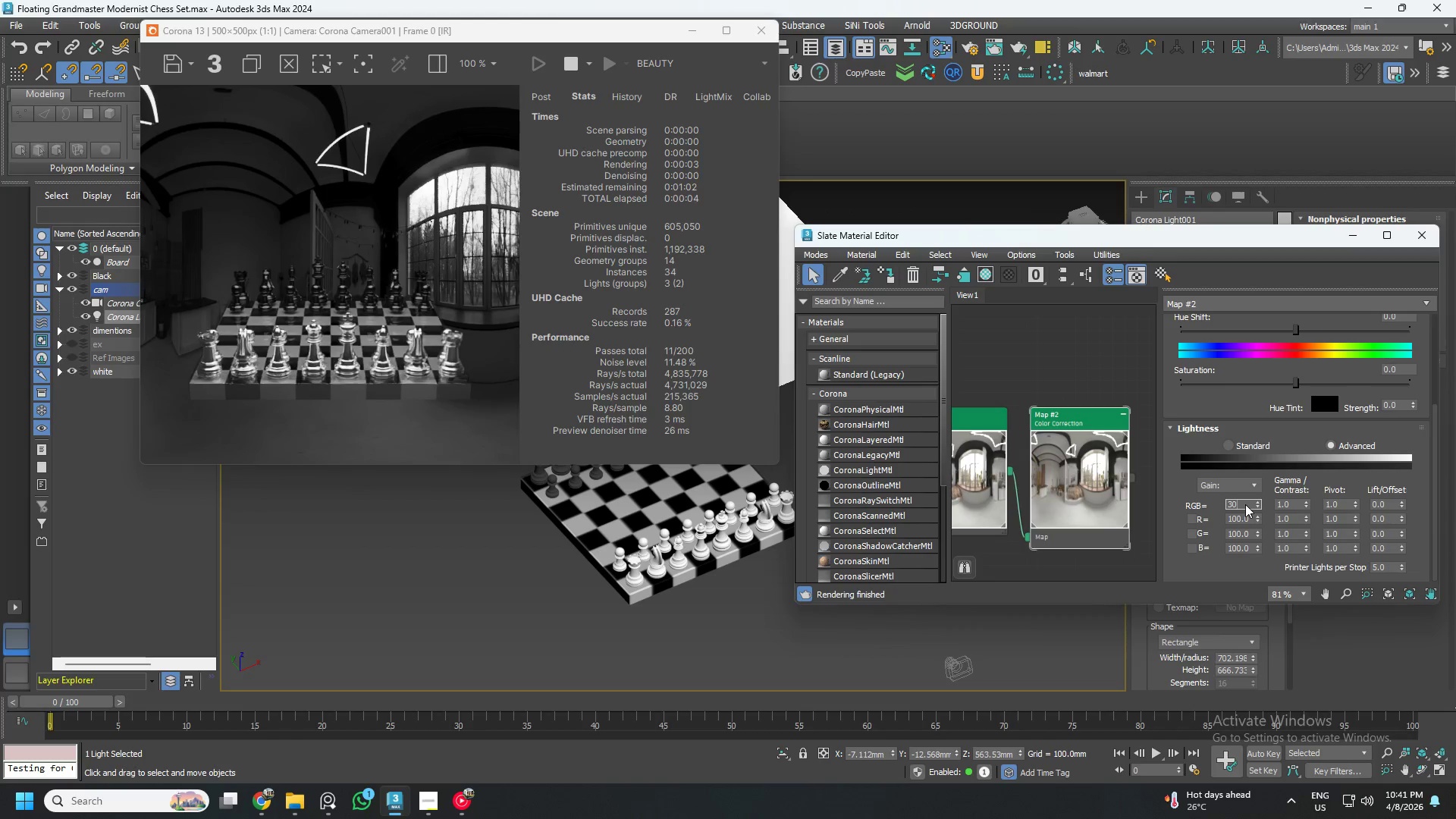 
key(NumpadEnter)
 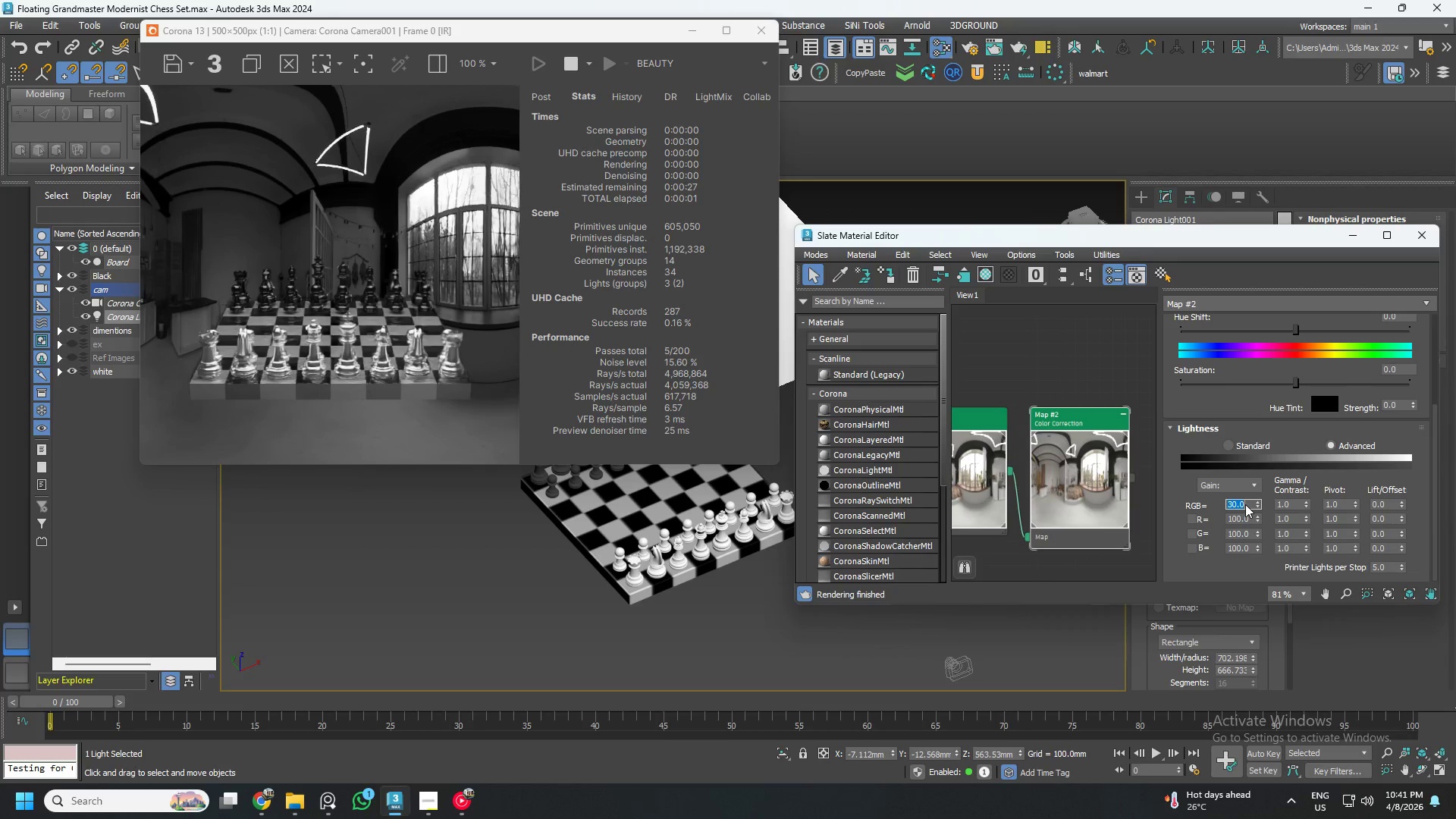 
key(Numpad5)
 